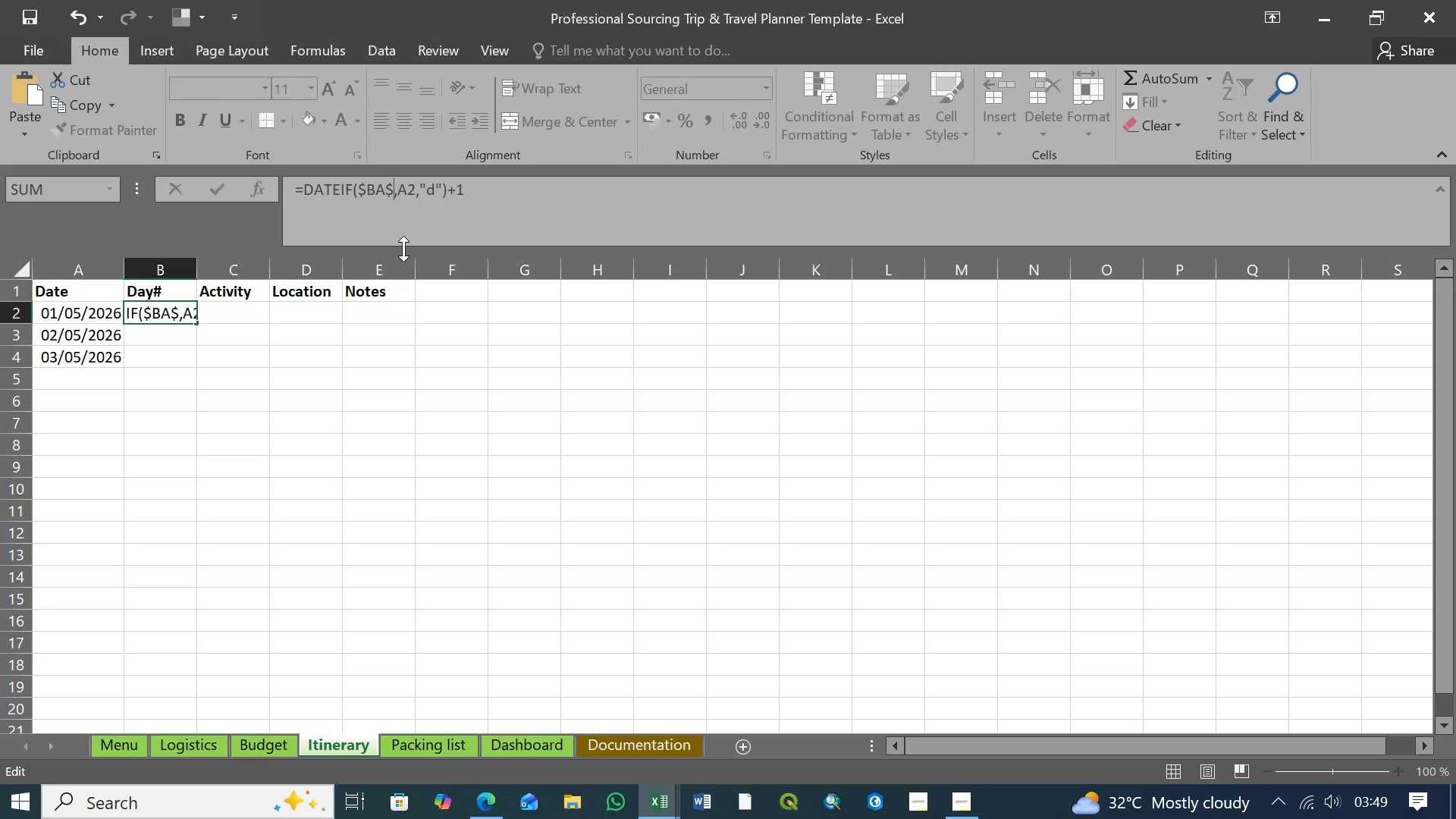 
hold_key(key=ShiftLeft, duration=1.5)
 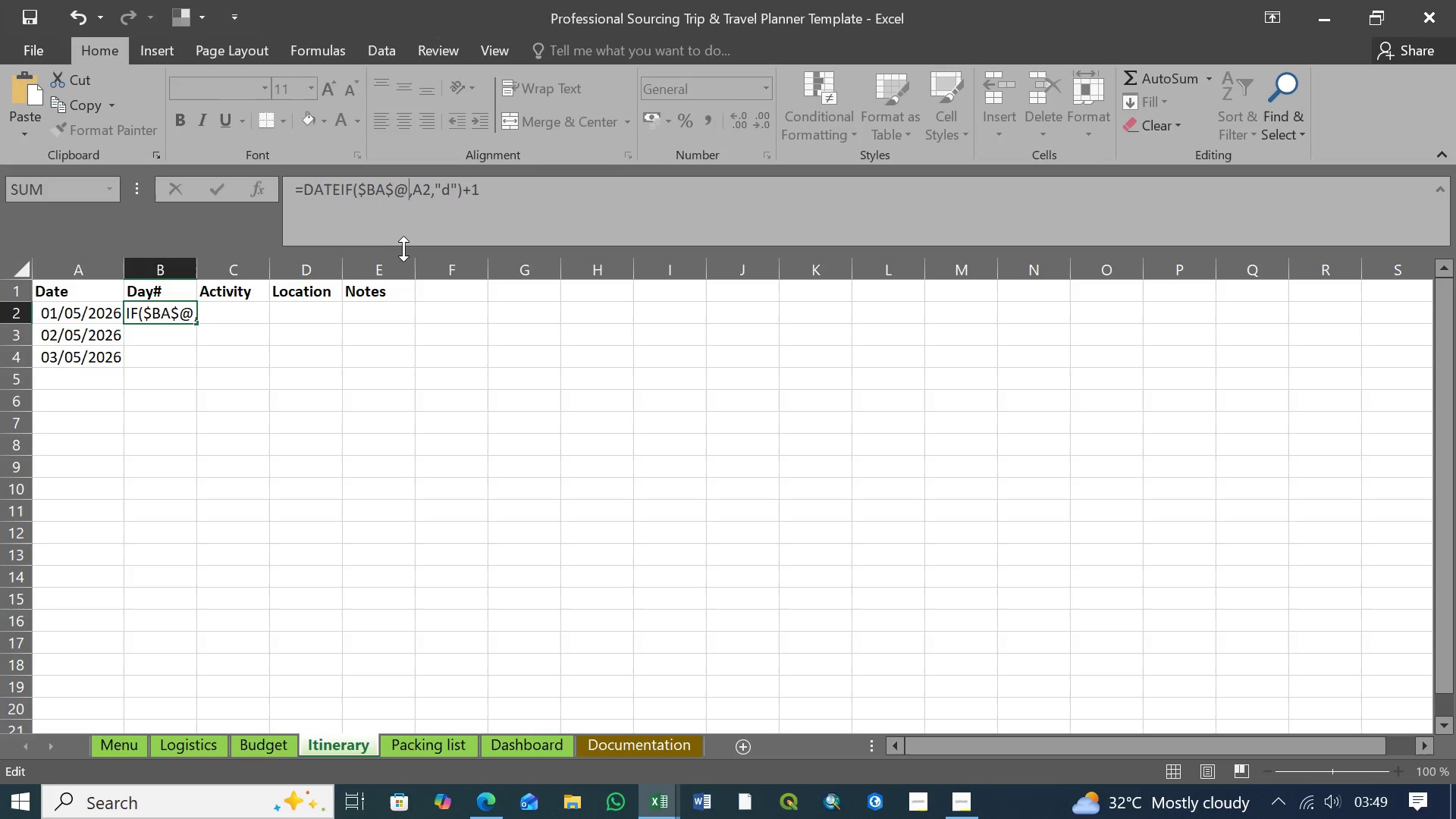 
key(Shift+ShiftLeft)
 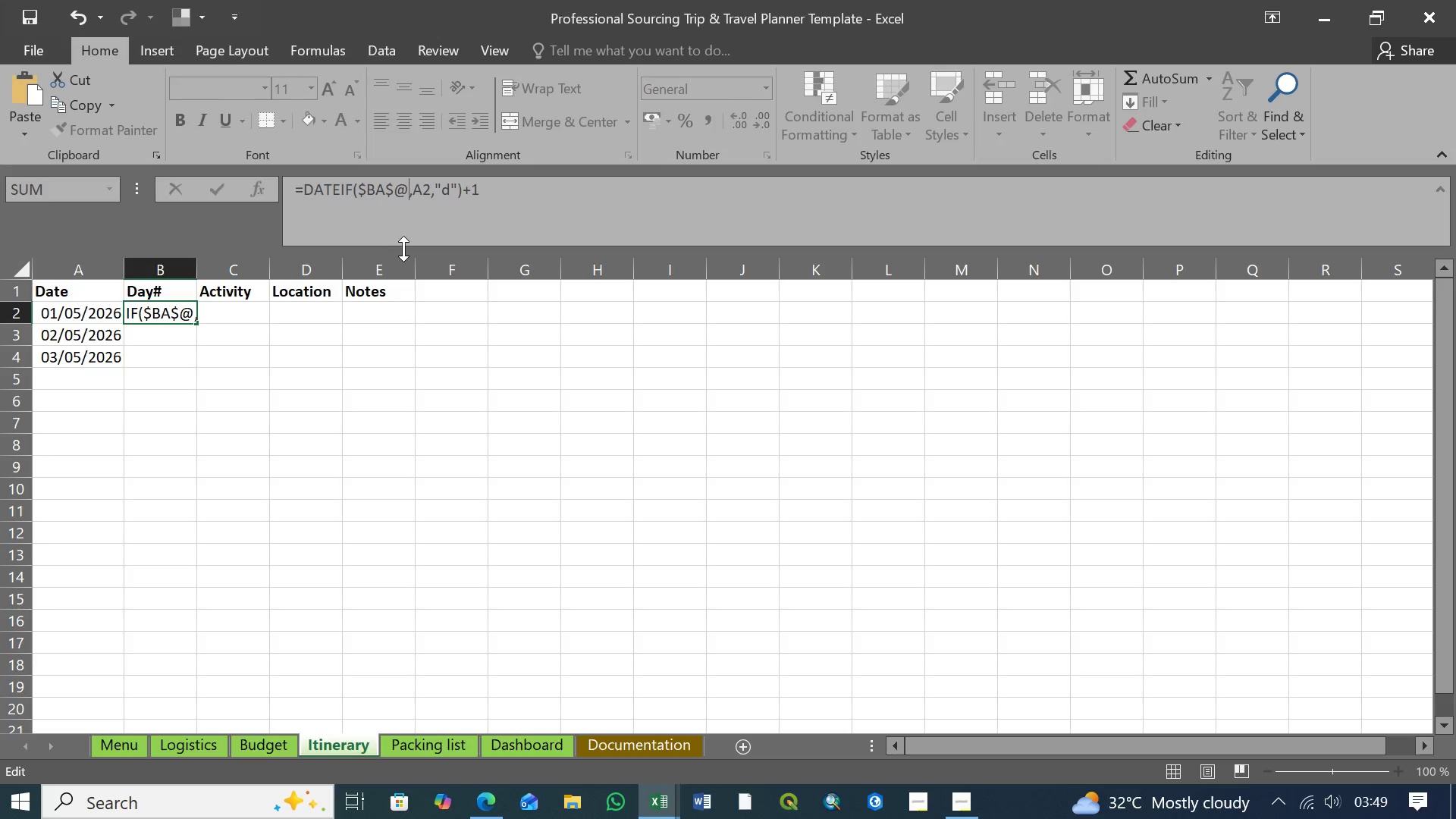 
key(Shift+2)
 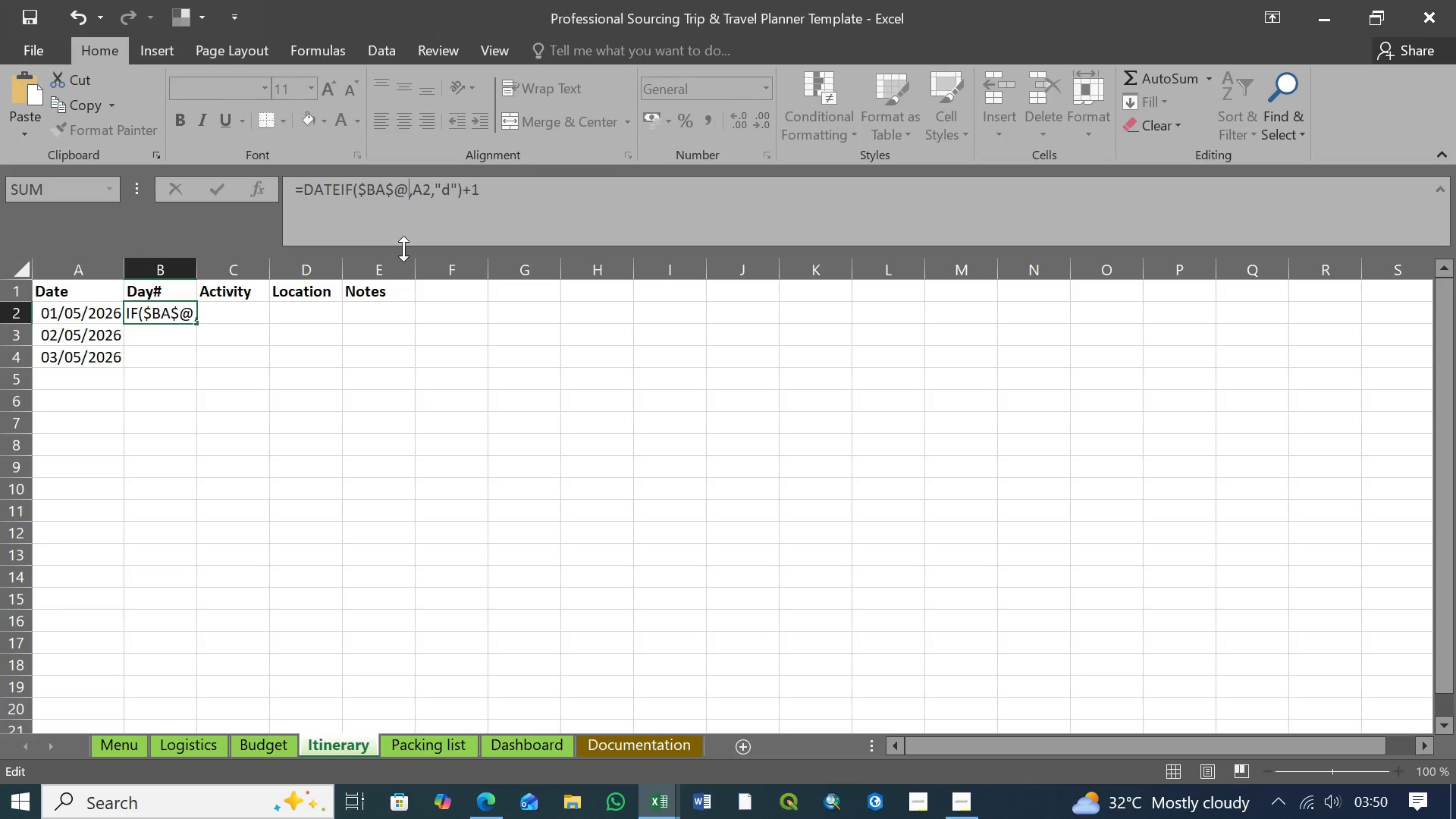 
key(Backspace)
 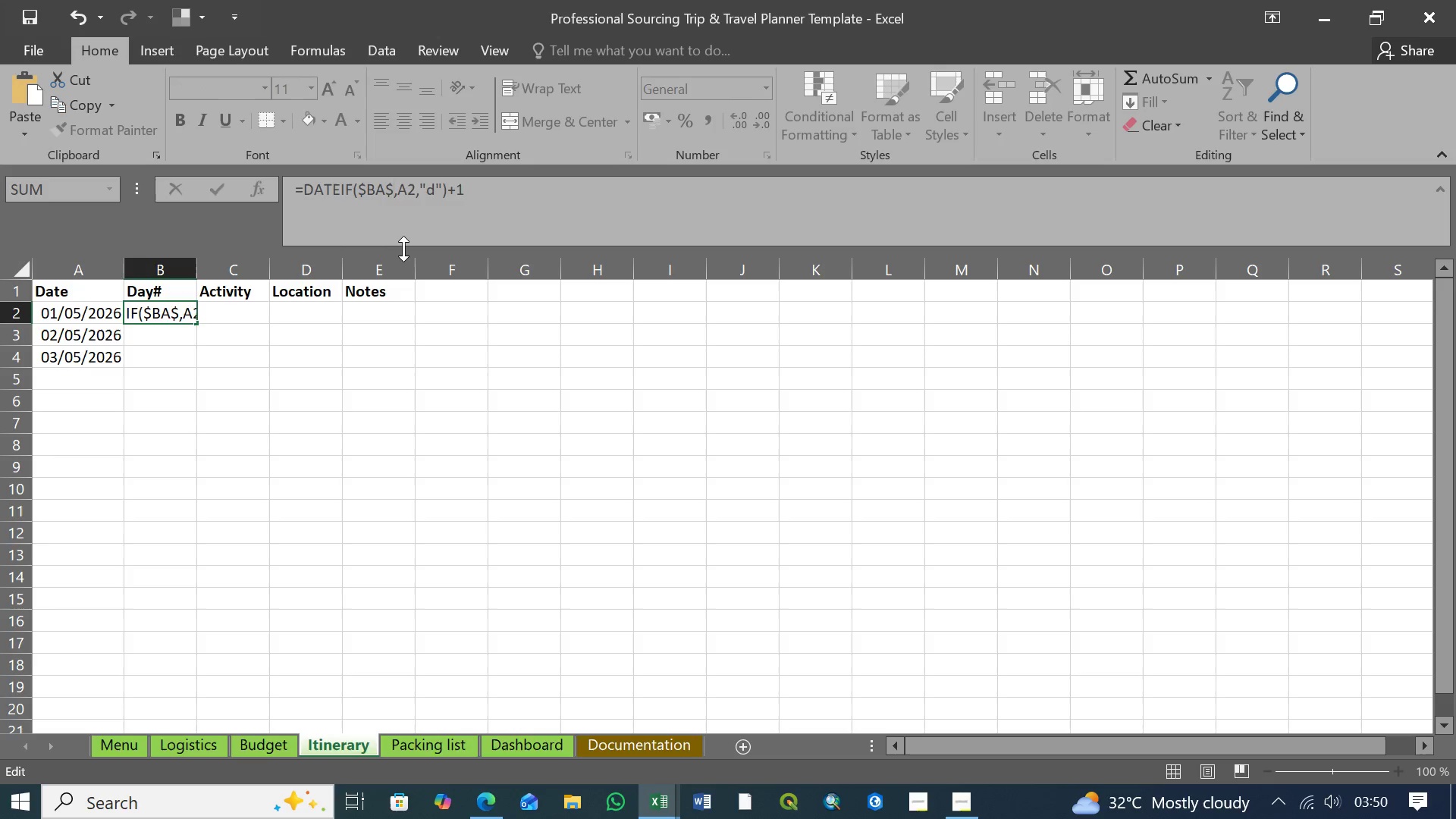 
key(2)
 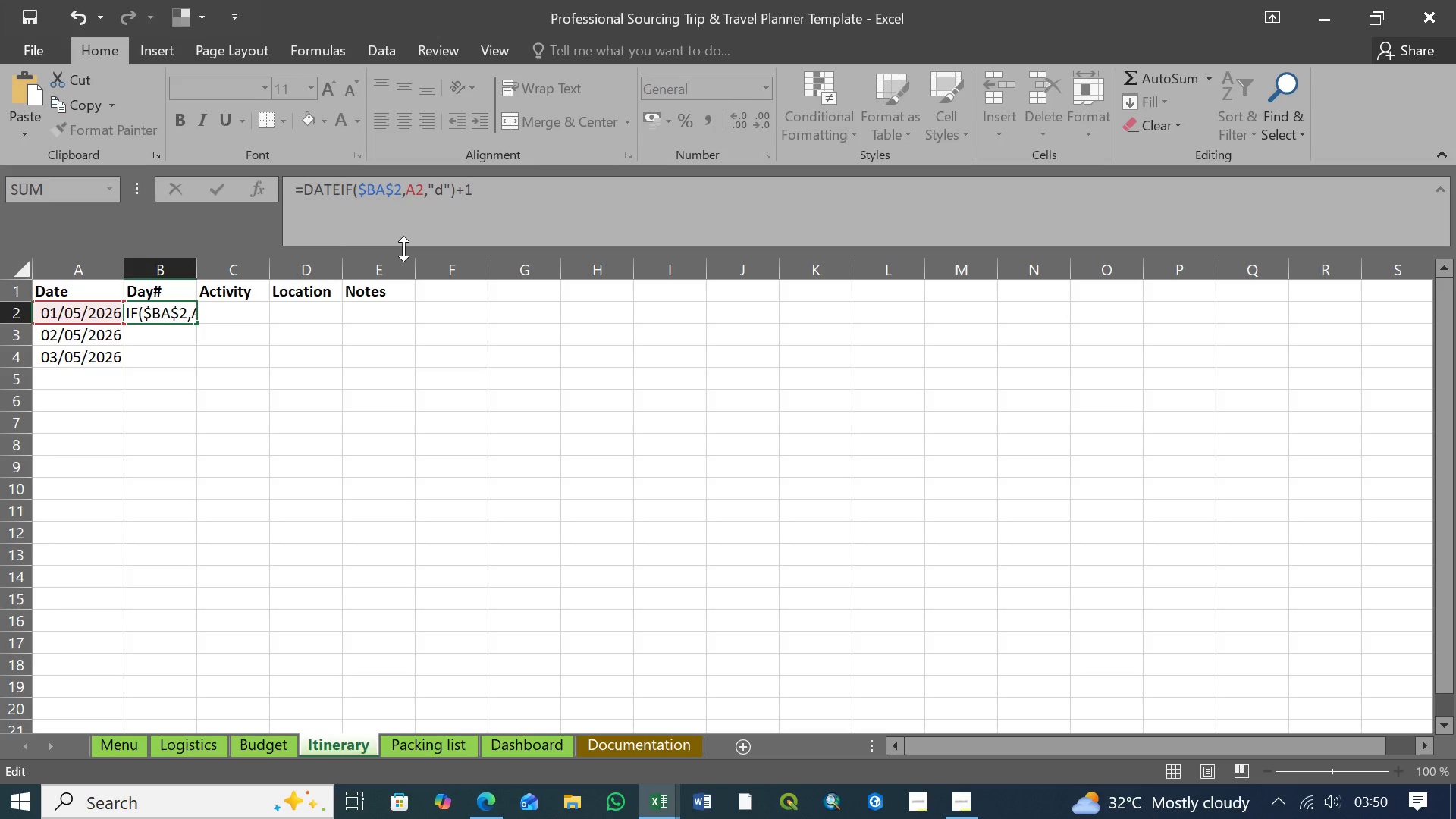 
wait(9.91)
 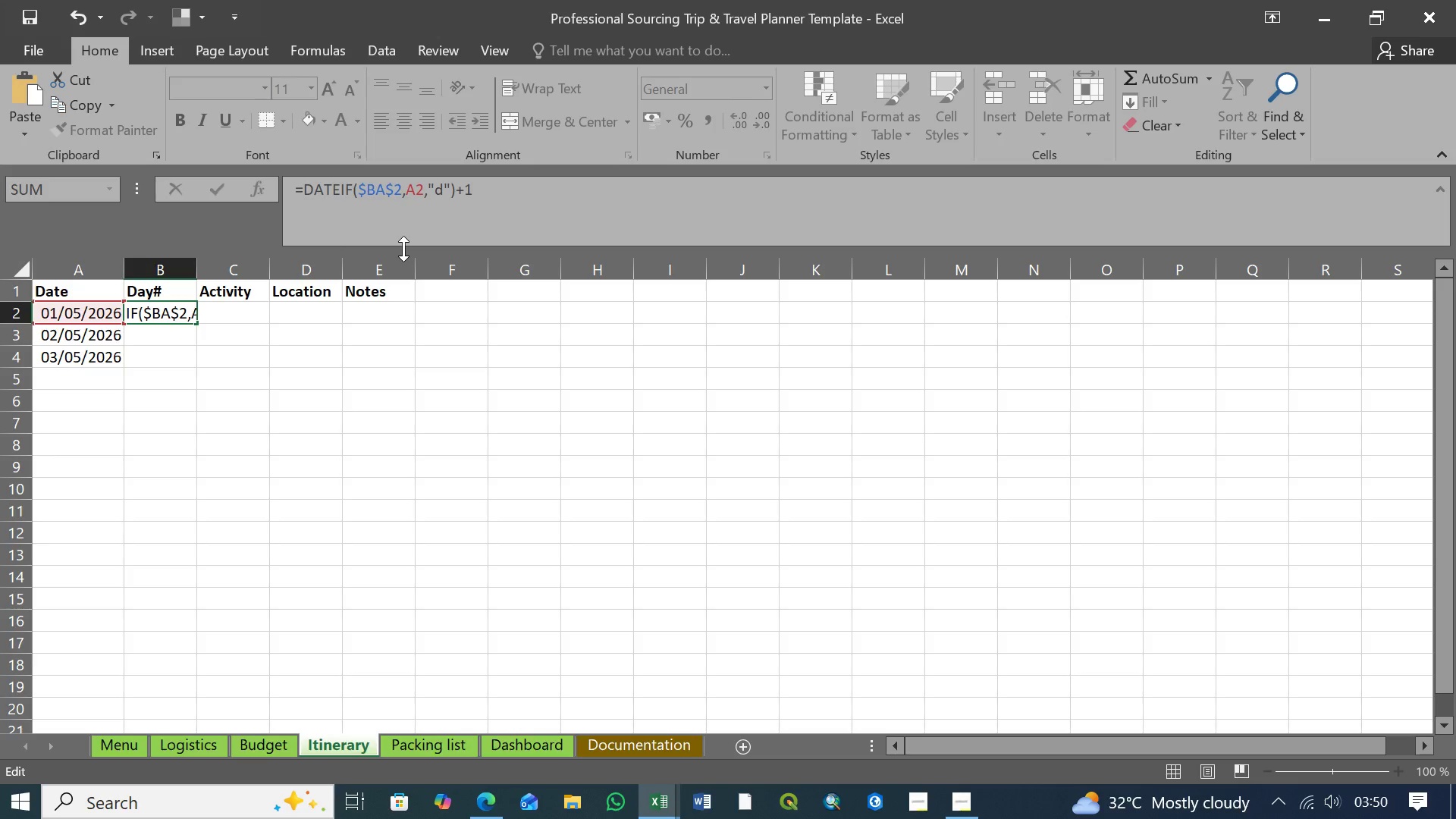 
left_click([507, 188])
 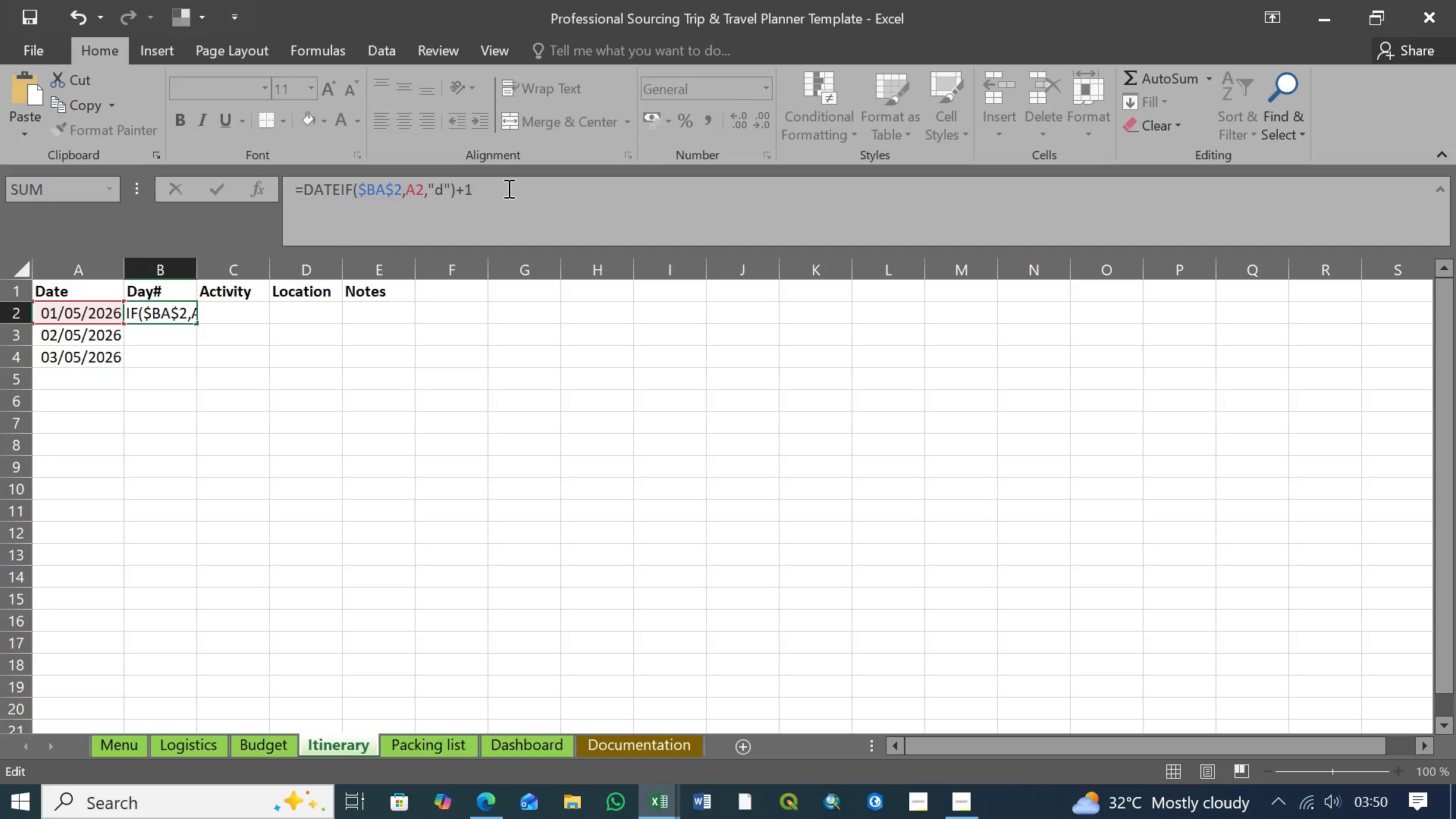 
key(Enter)
 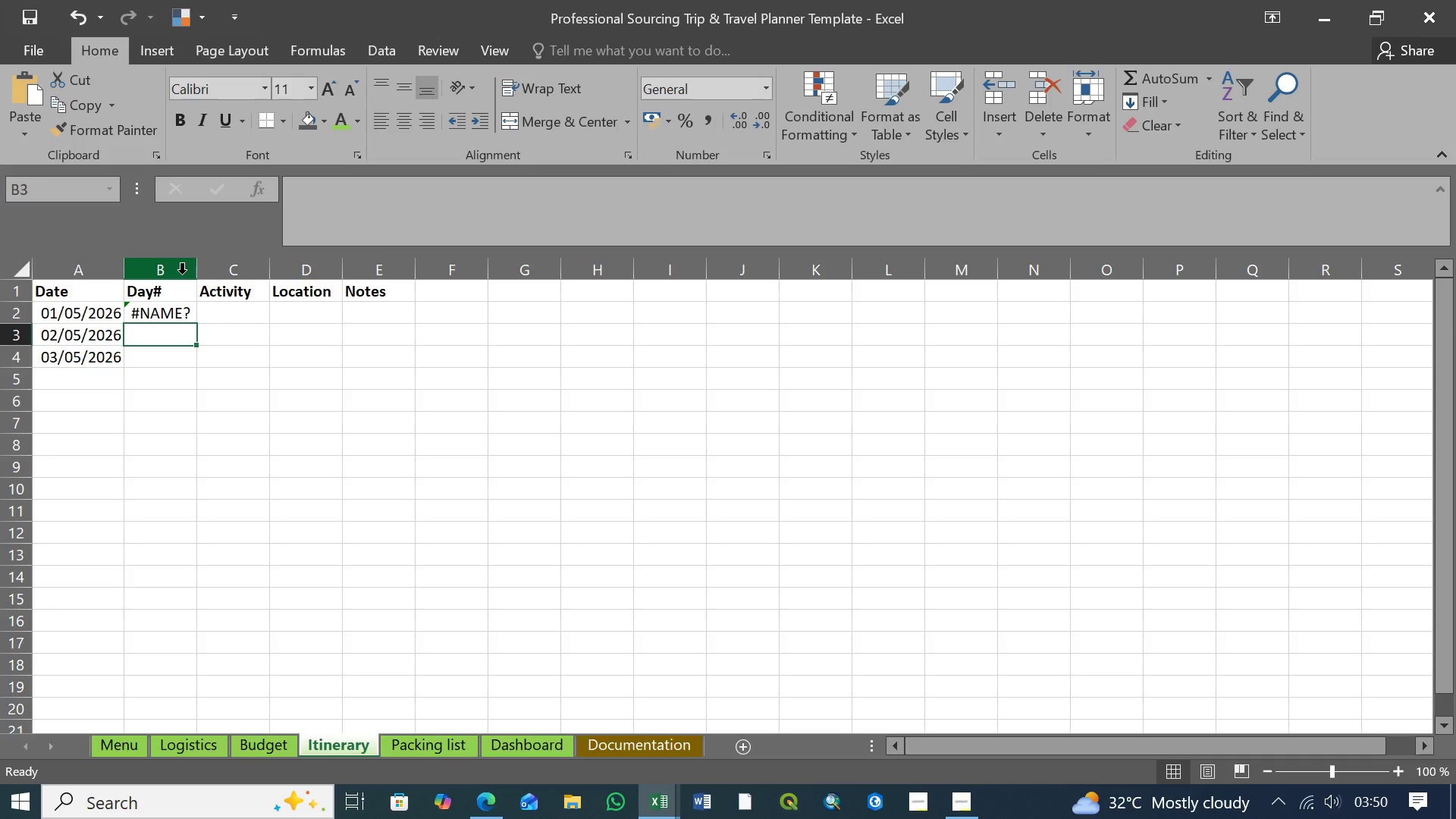 
left_click_drag(start_coordinate=[195, 273], to_coordinate=[208, 278])
 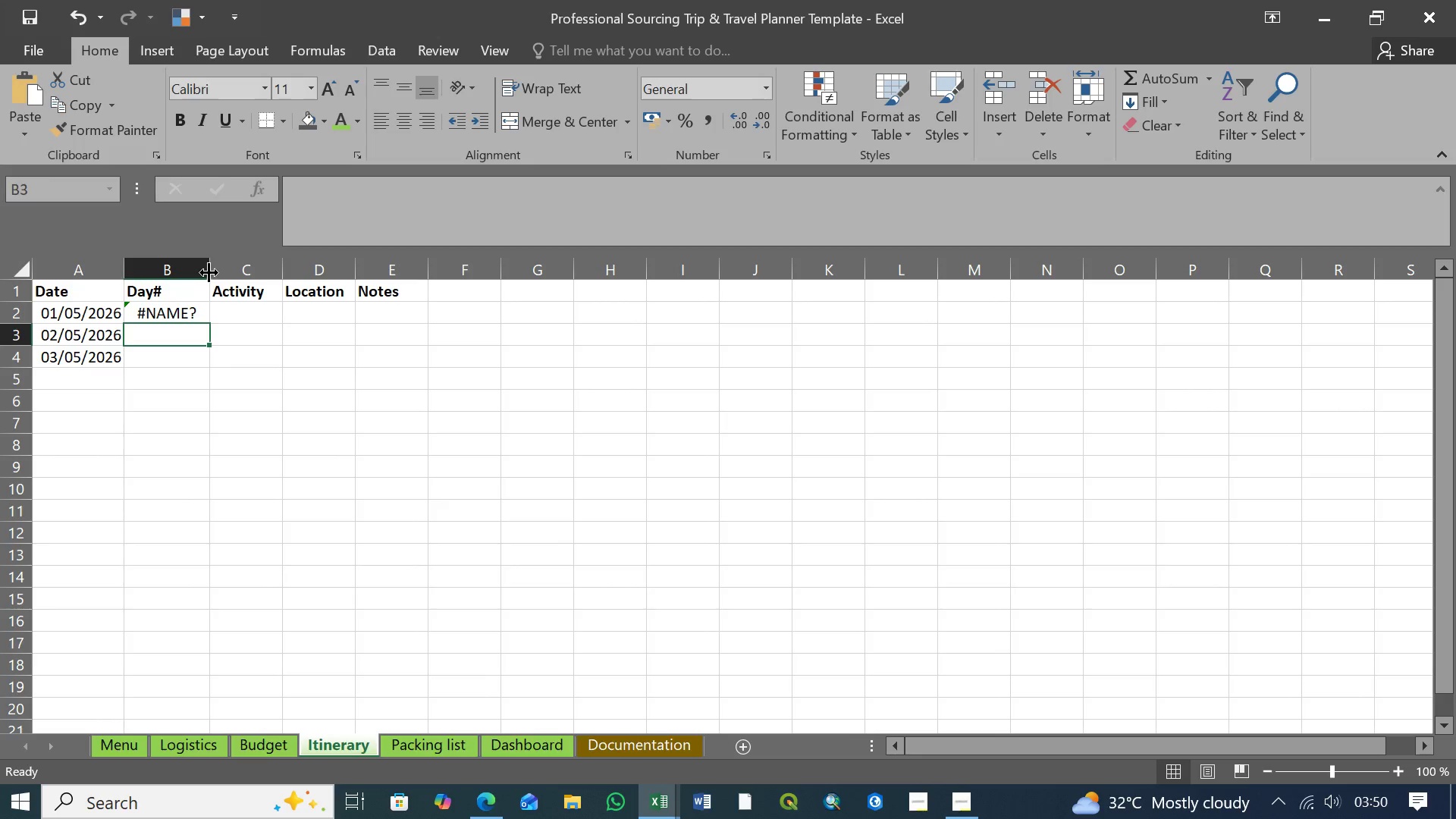 
left_click_drag(start_coordinate=[209, 272], to_coordinate=[213, 275])
 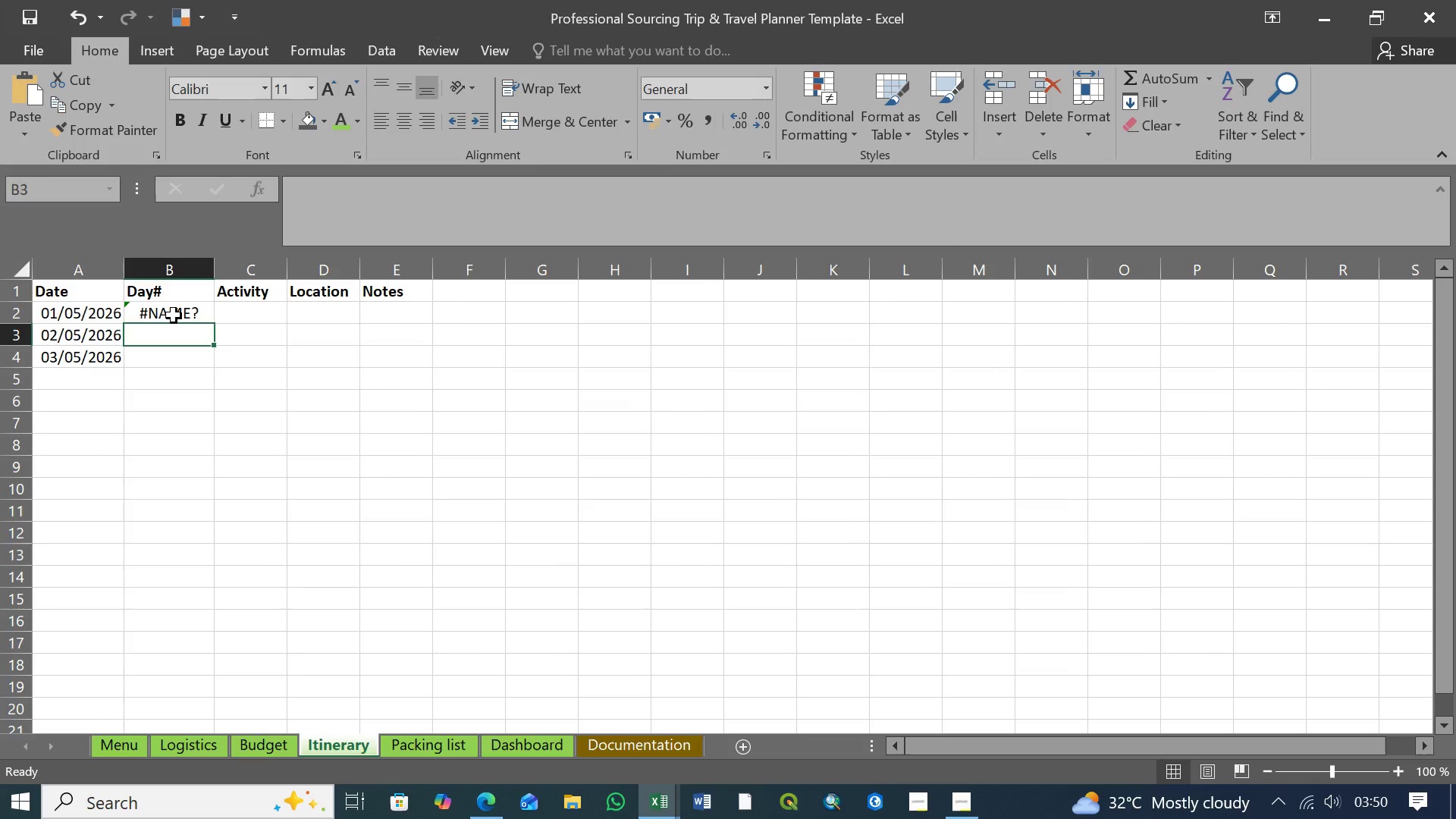 
left_click([174, 315])
 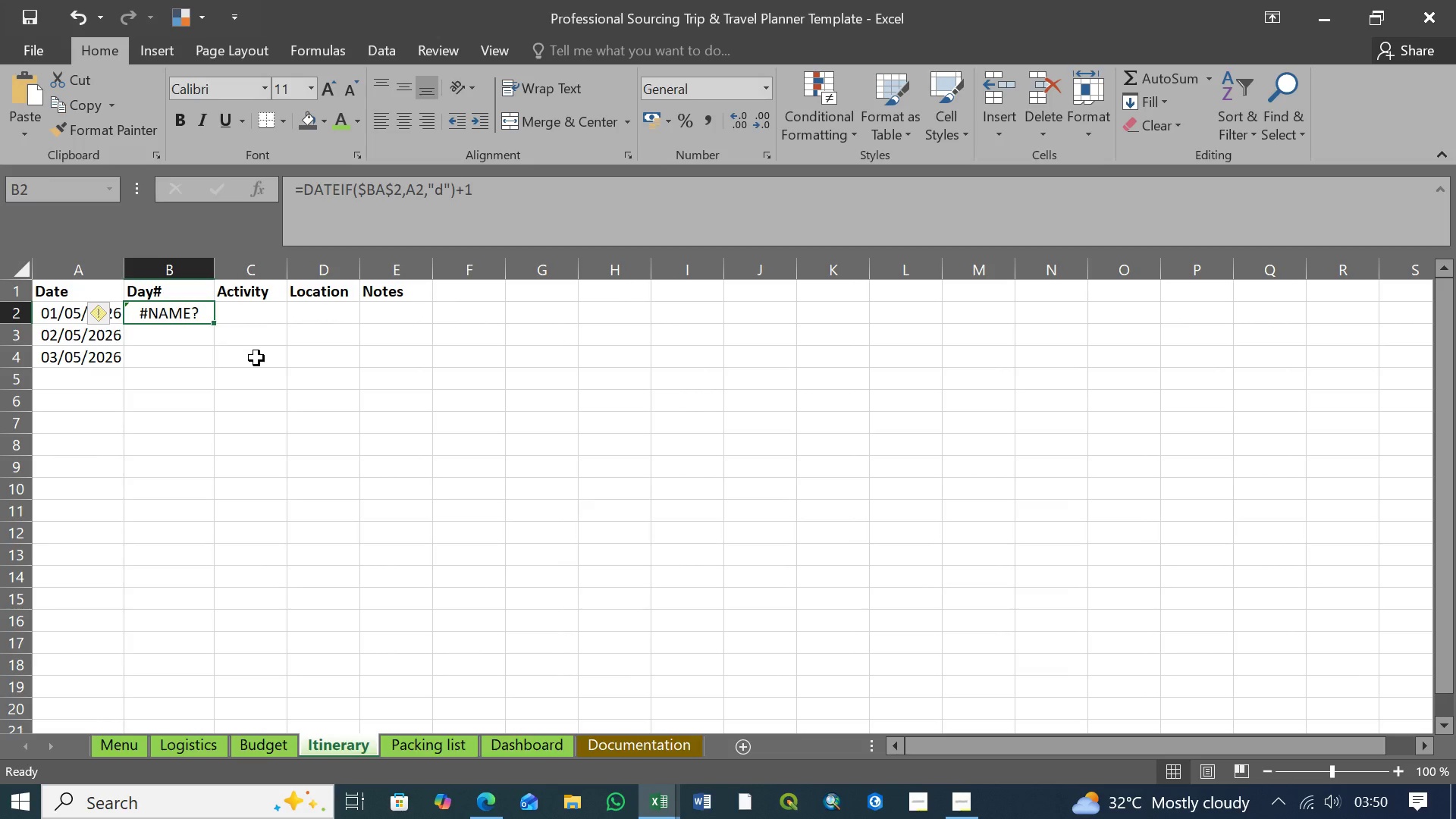 
wait(7.14)
 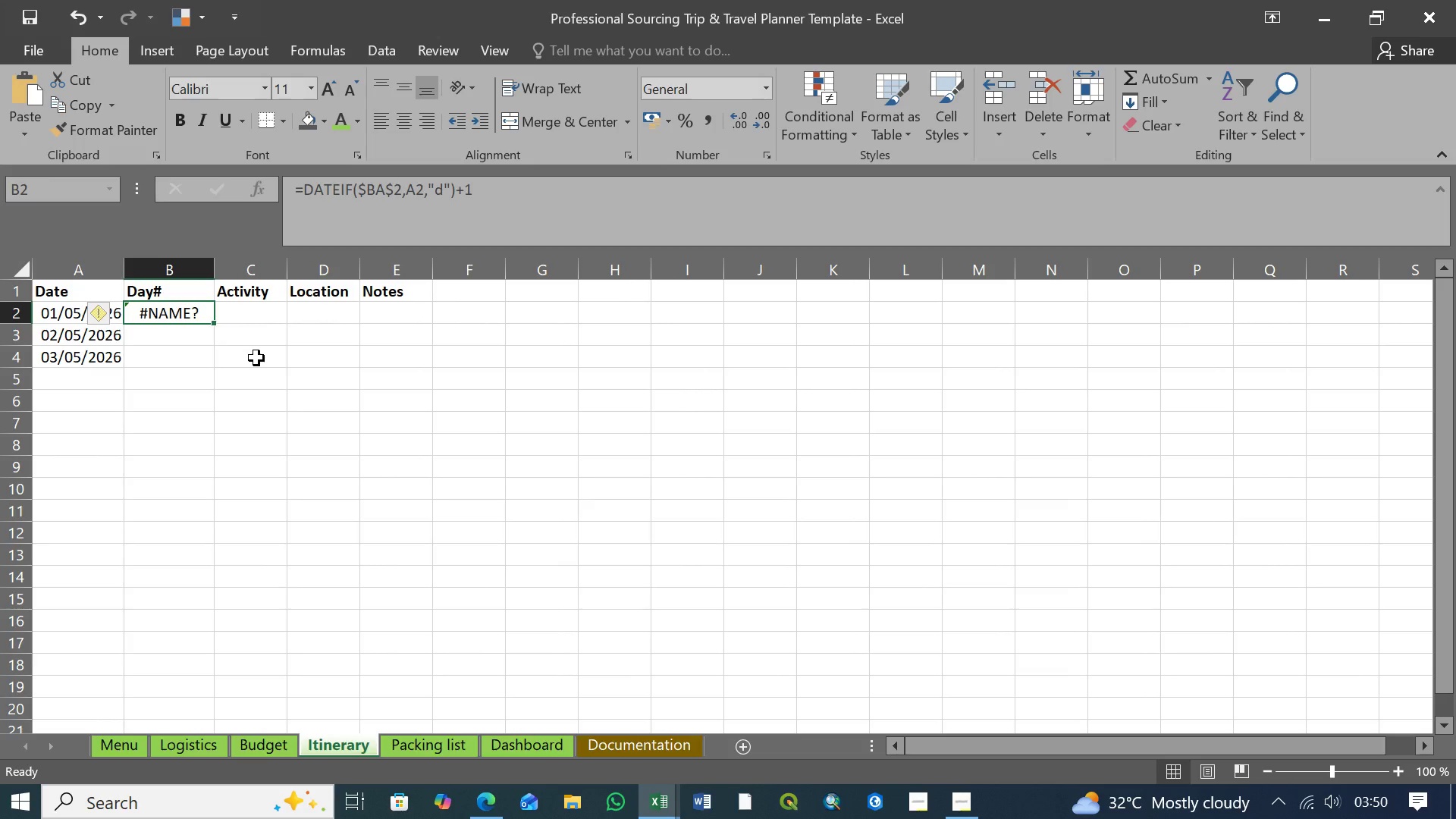 
left_click([376, 190])
 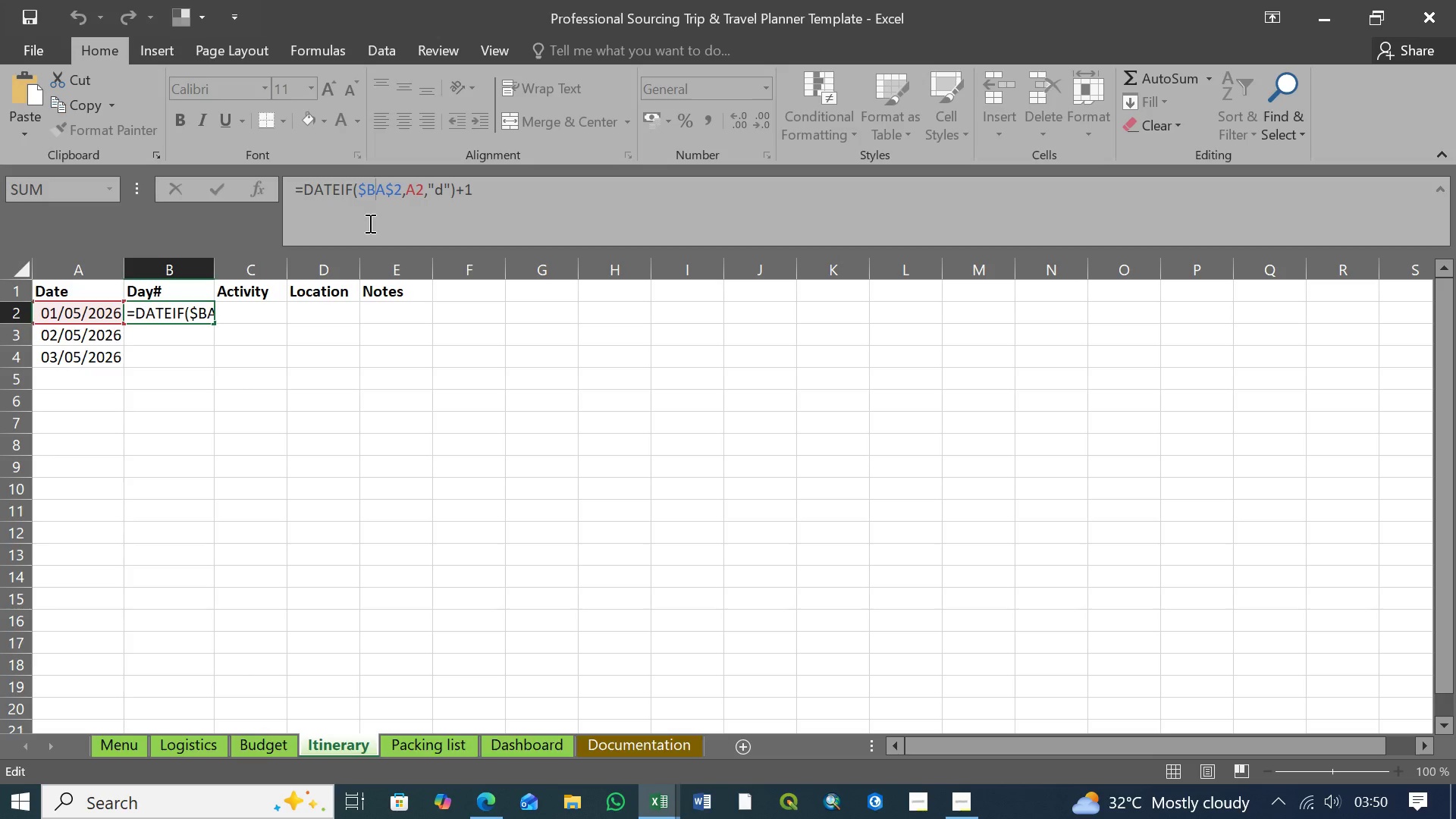 
key(Backspace)
 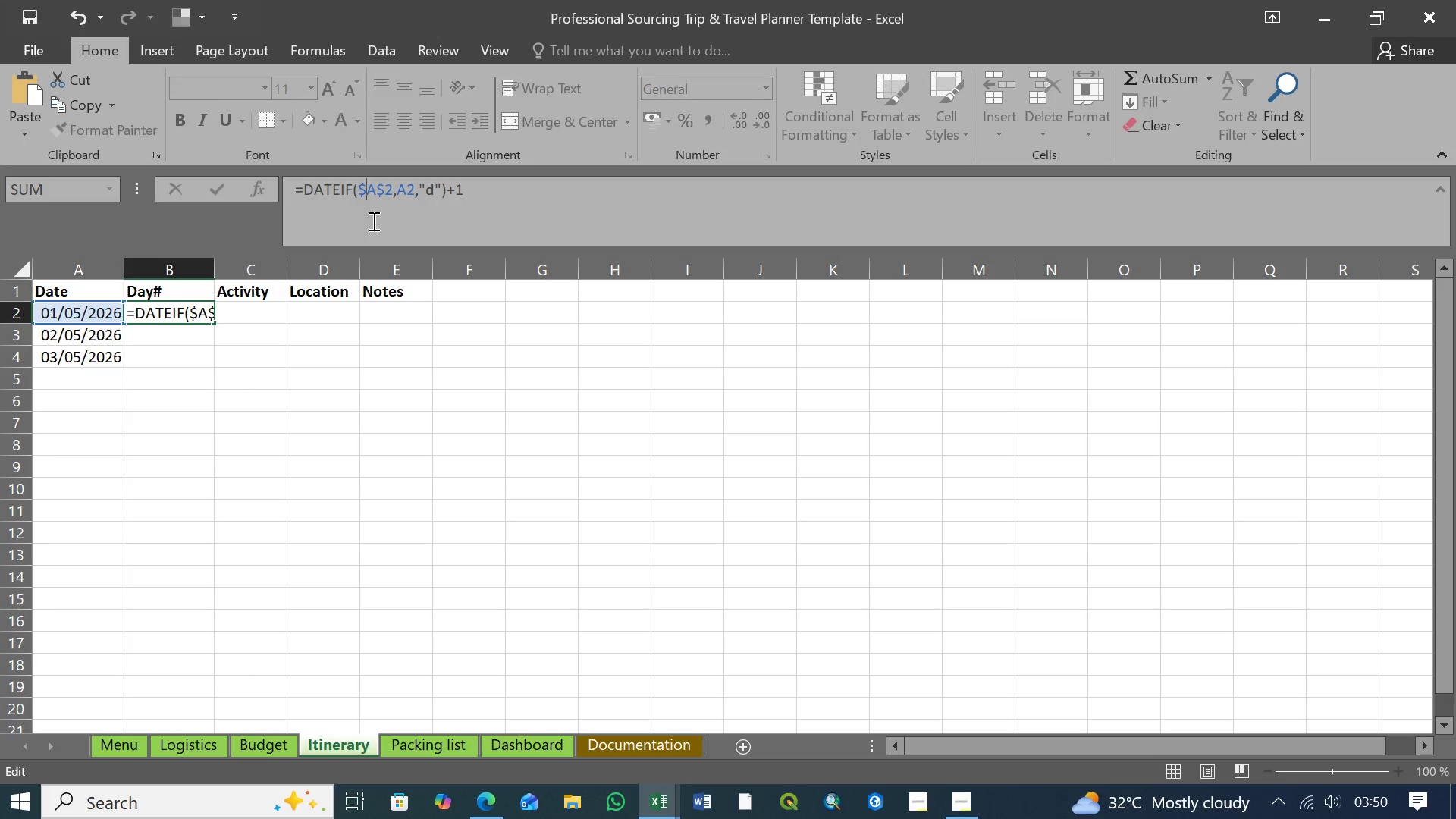 
wait(10.48)
 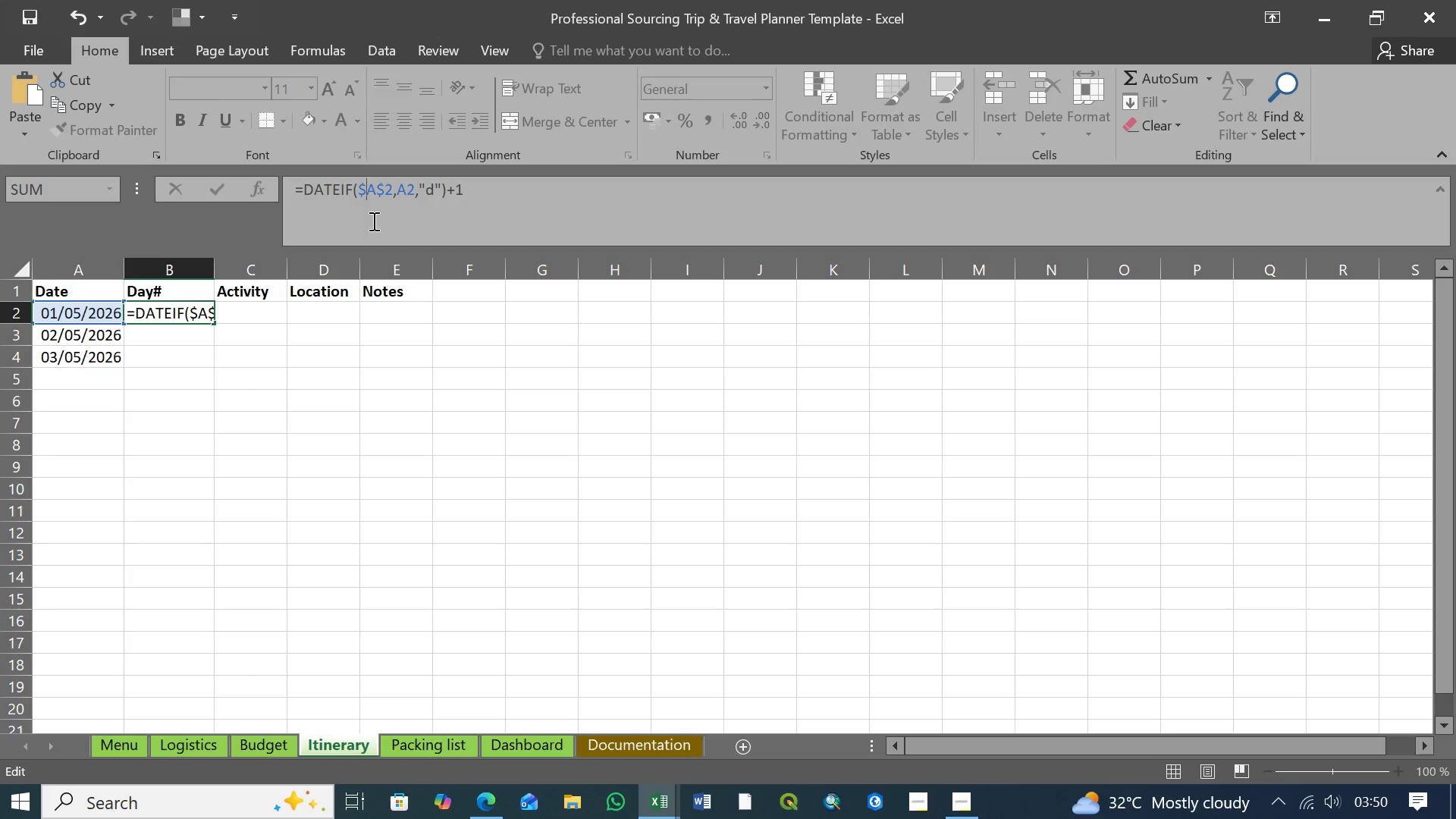 
left_click([482, 188])
 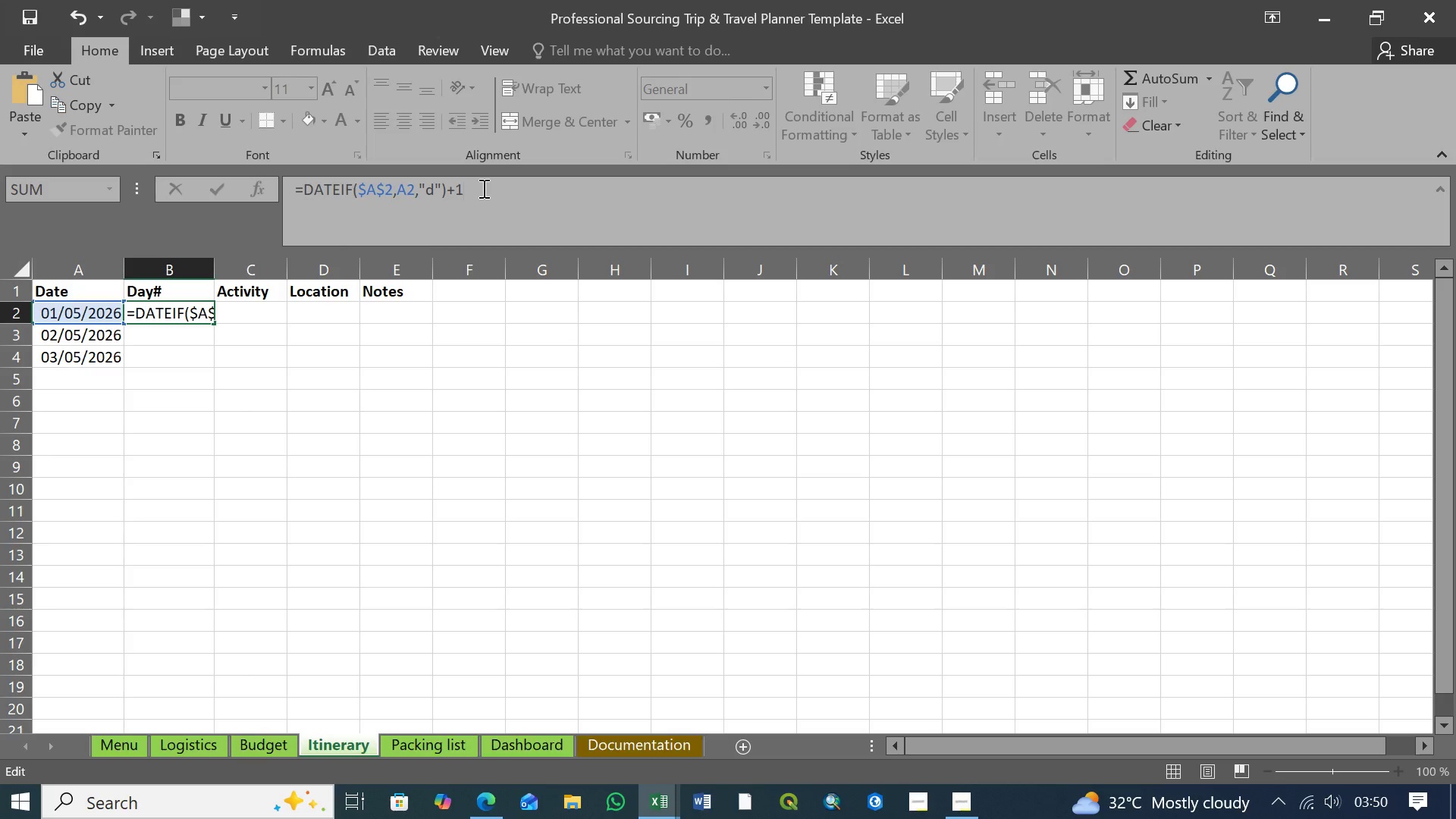 
key(Enter)
 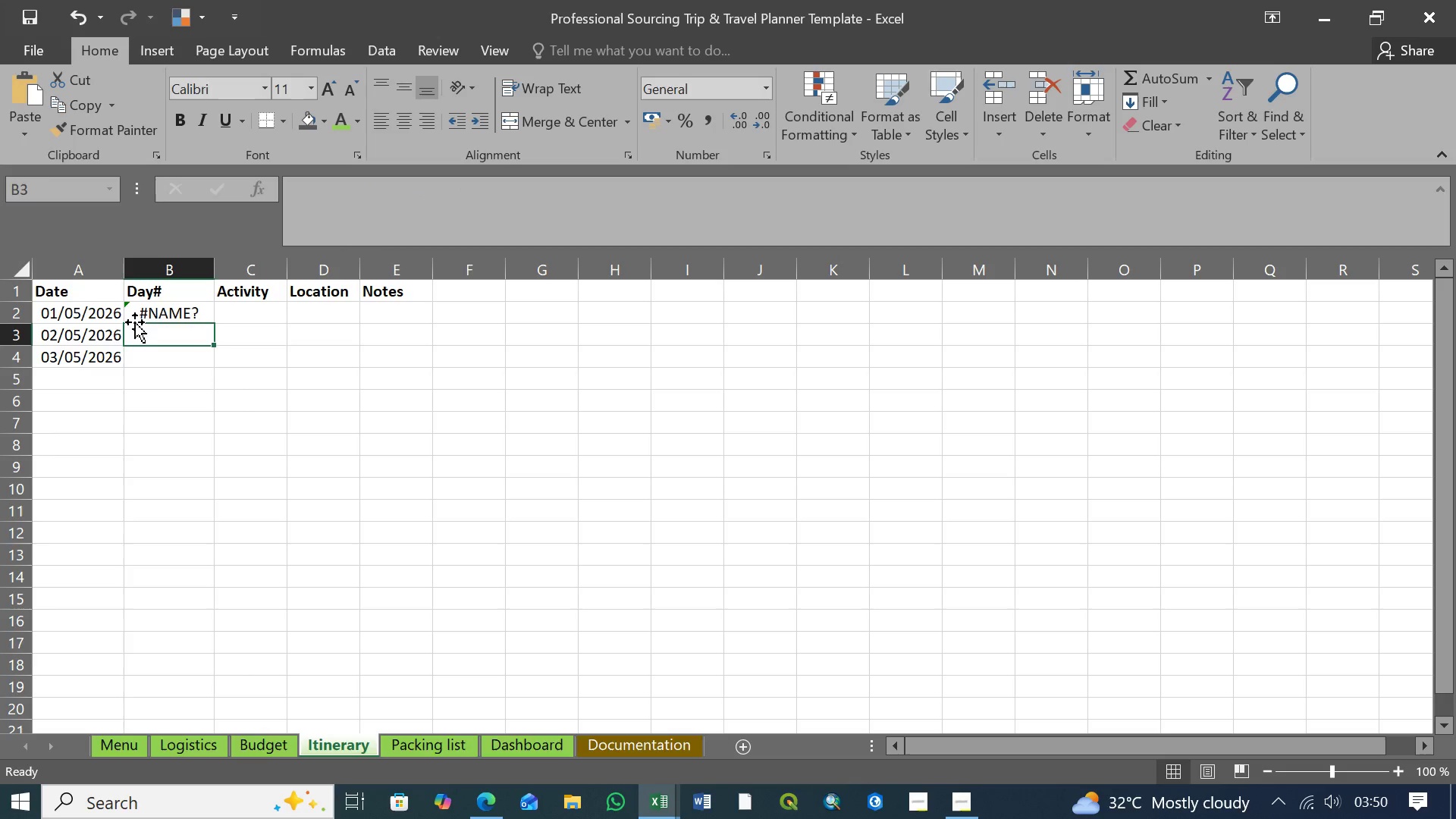 
left_click([160, 313])
 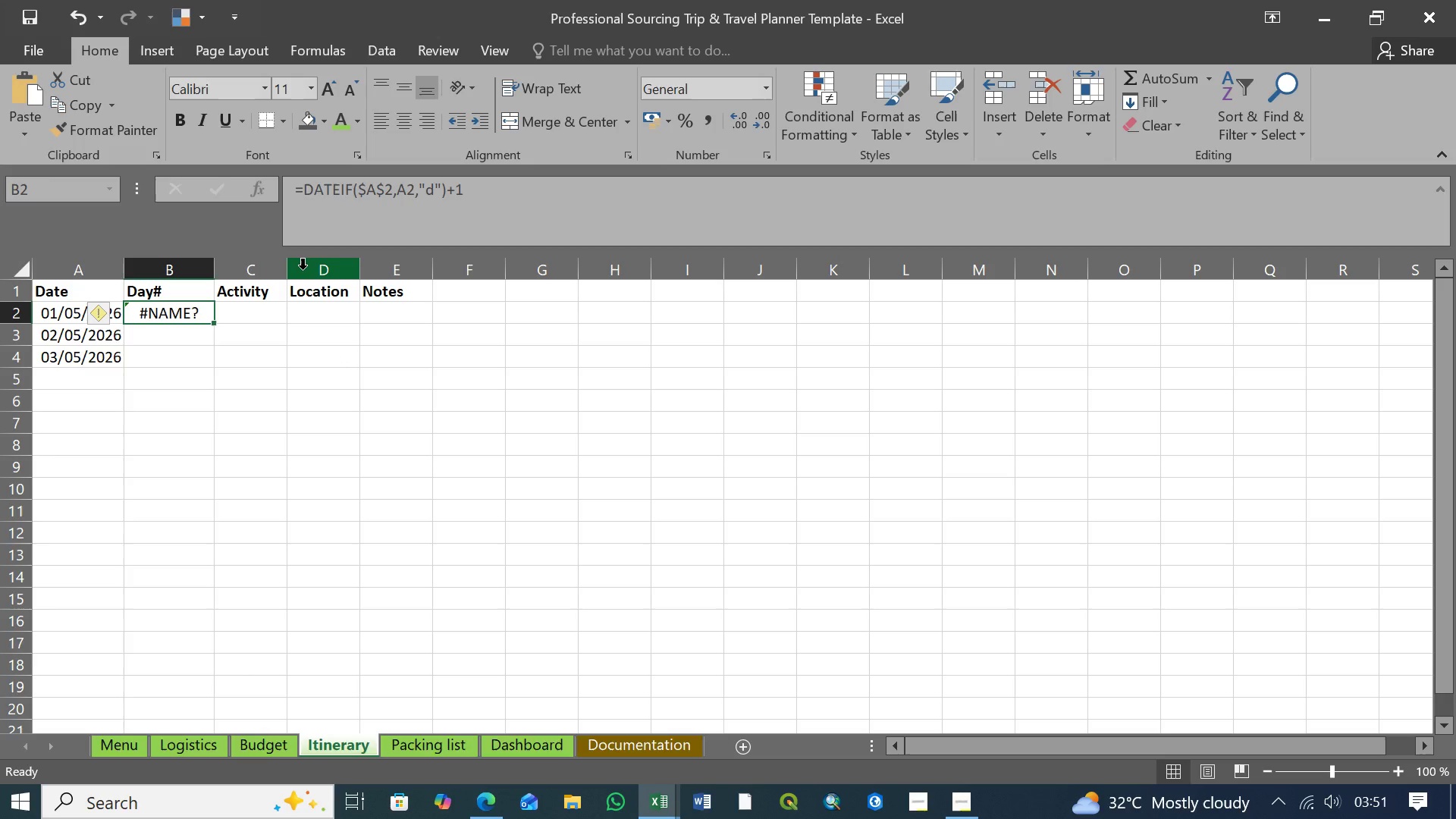 
wait(38.75)
 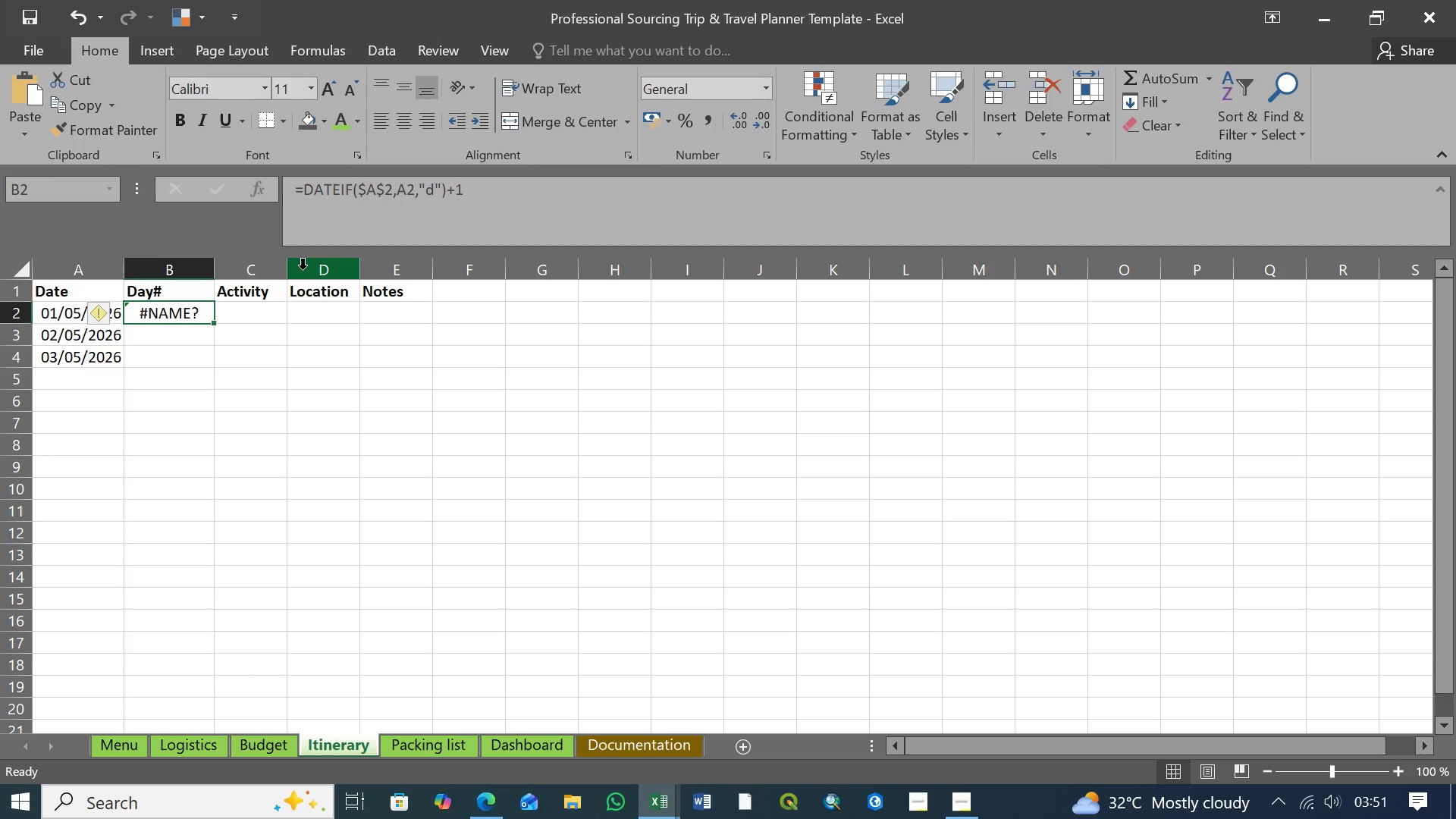 
left_click([61, 318])
 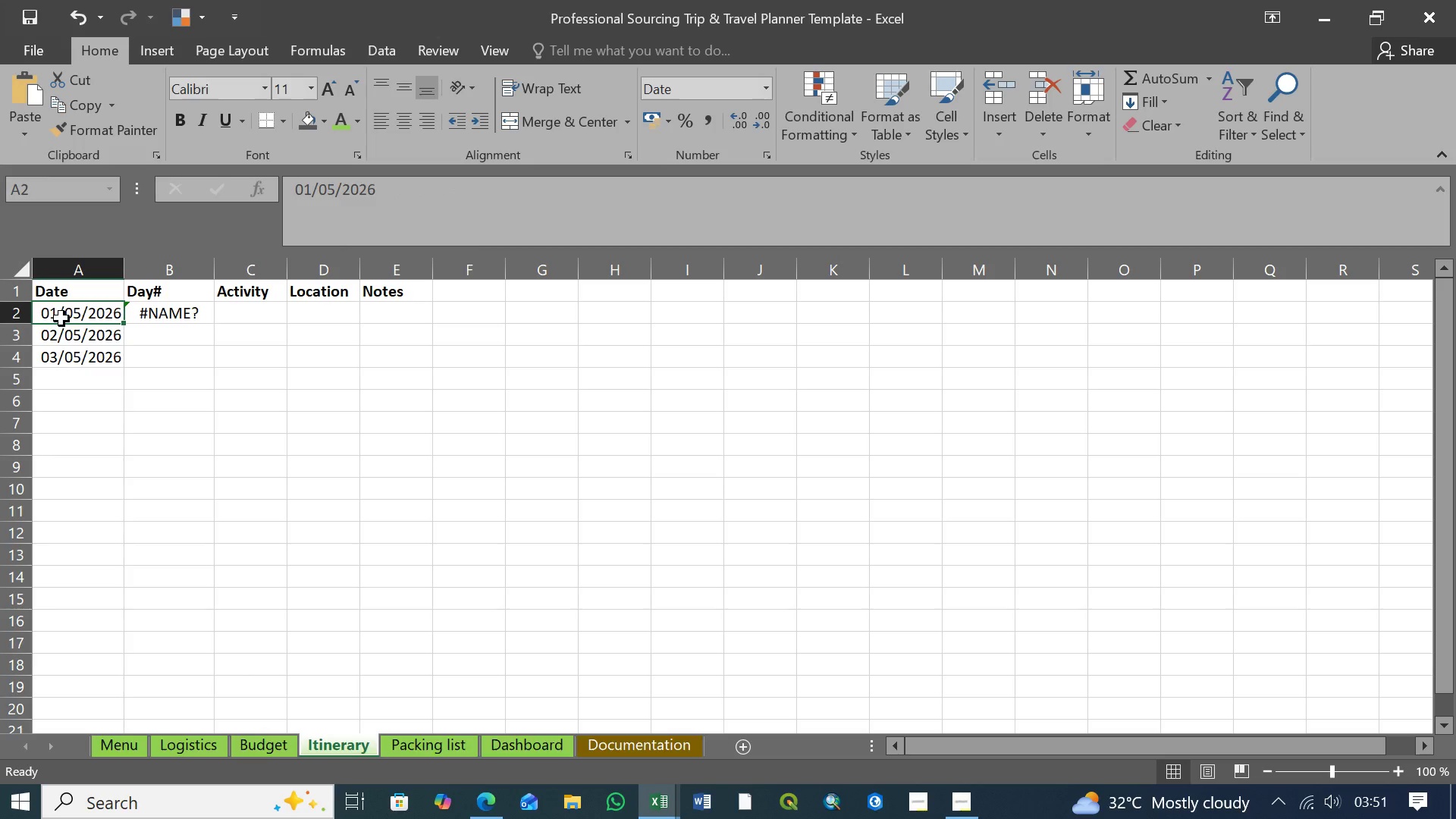 
wait(8.11)
 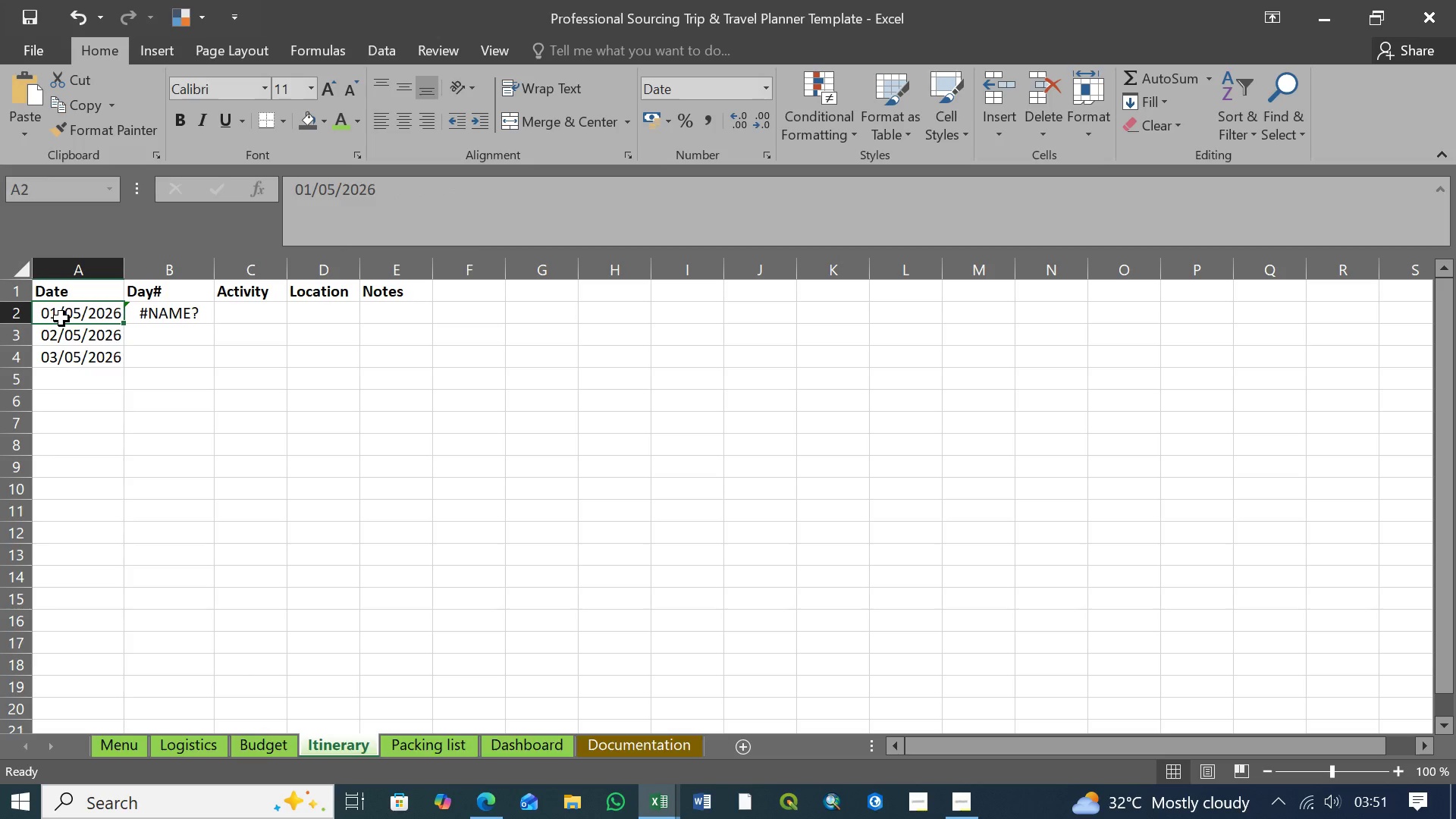 
left_click([154, 315])
 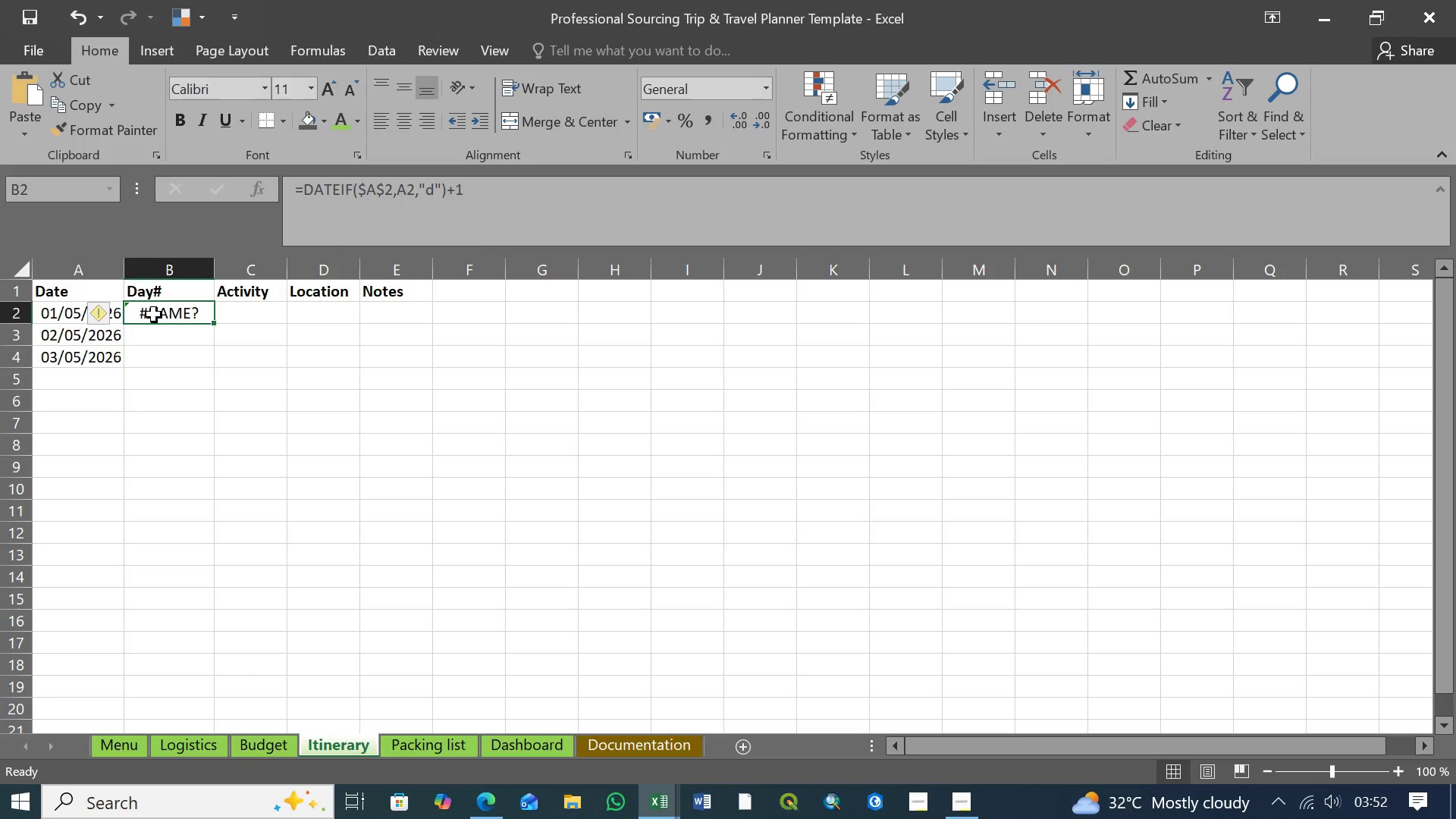 
wait(42.0)
 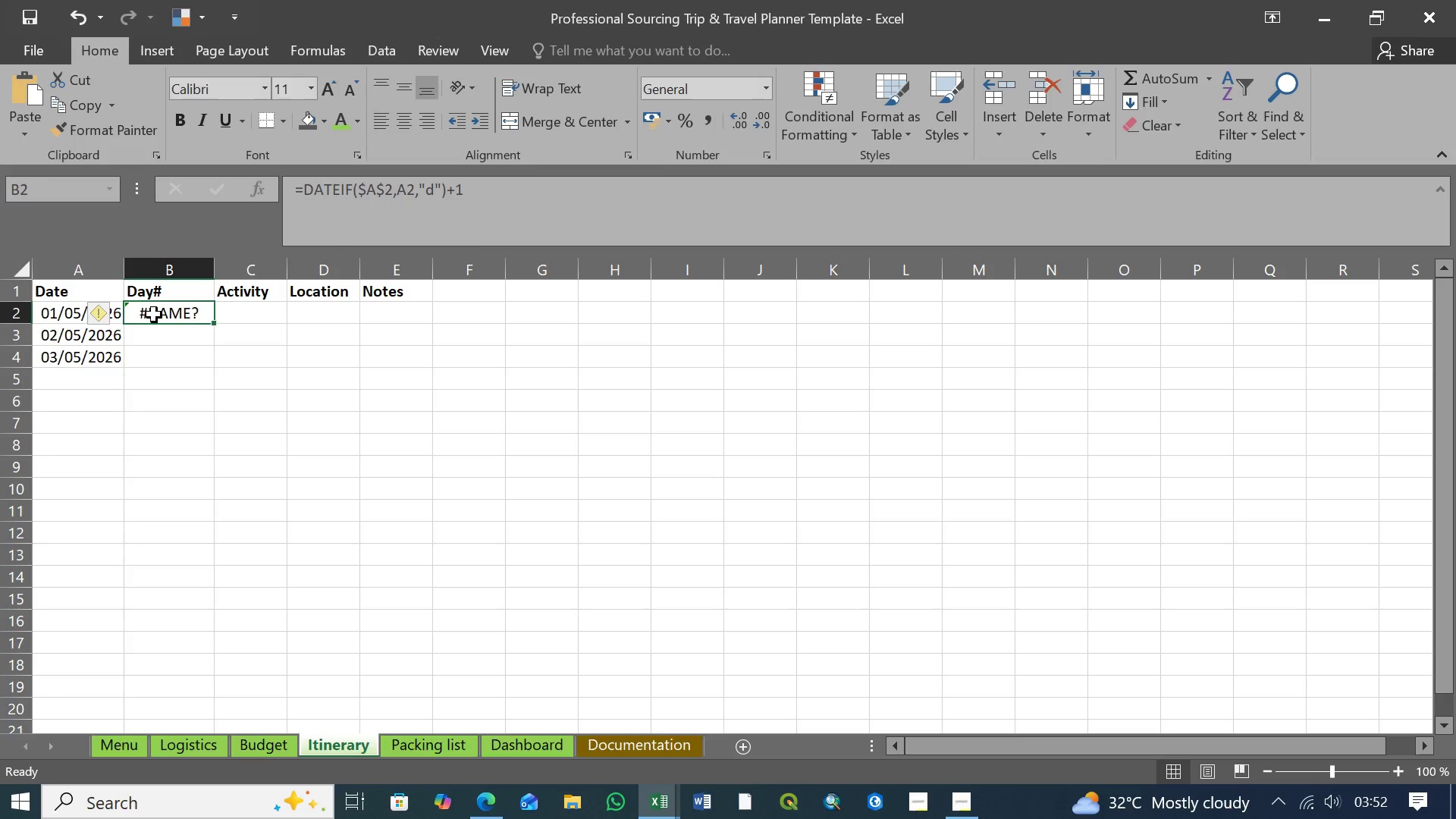 
left_click([173, 315])
 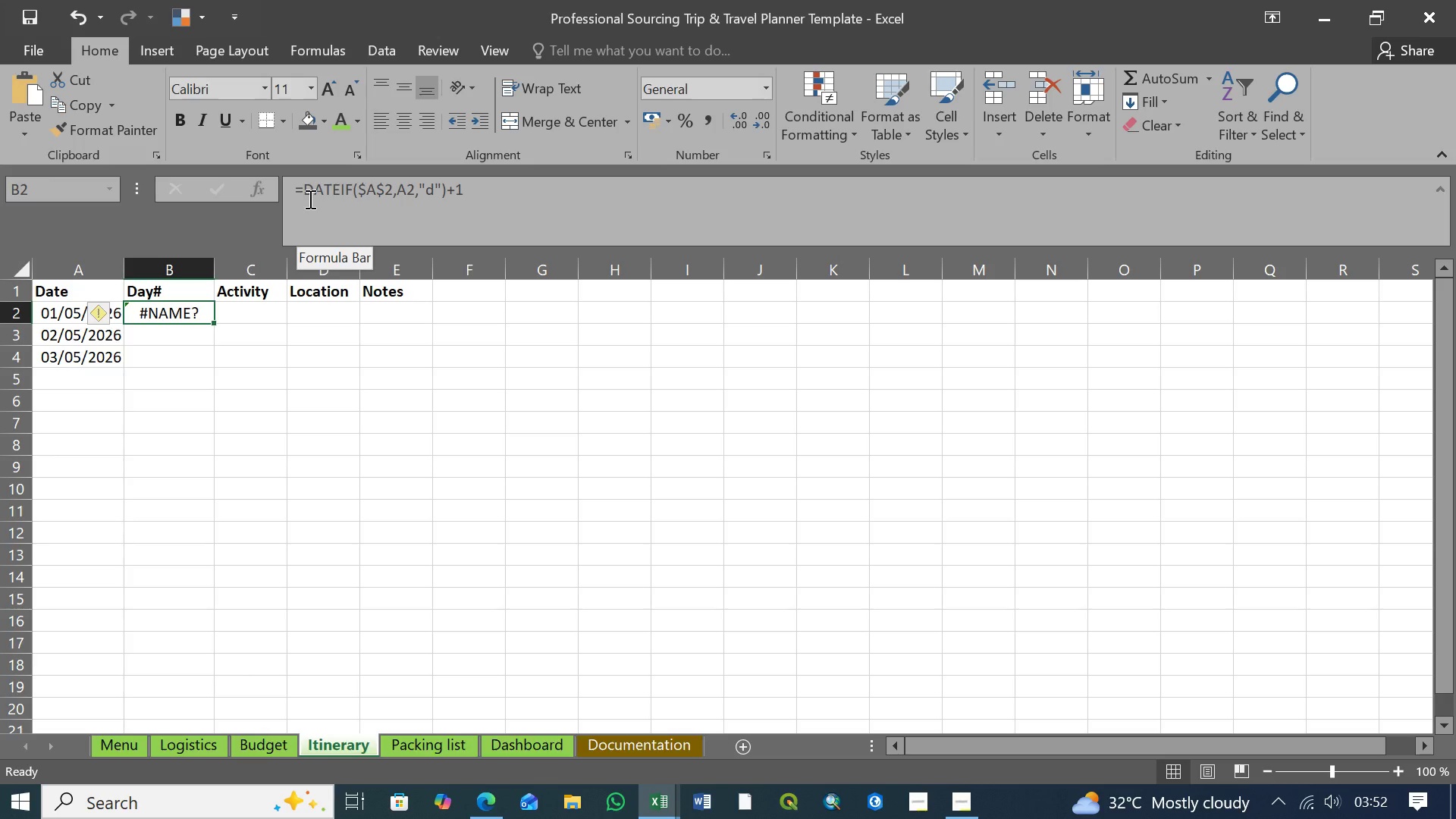 
wait(12.78)
 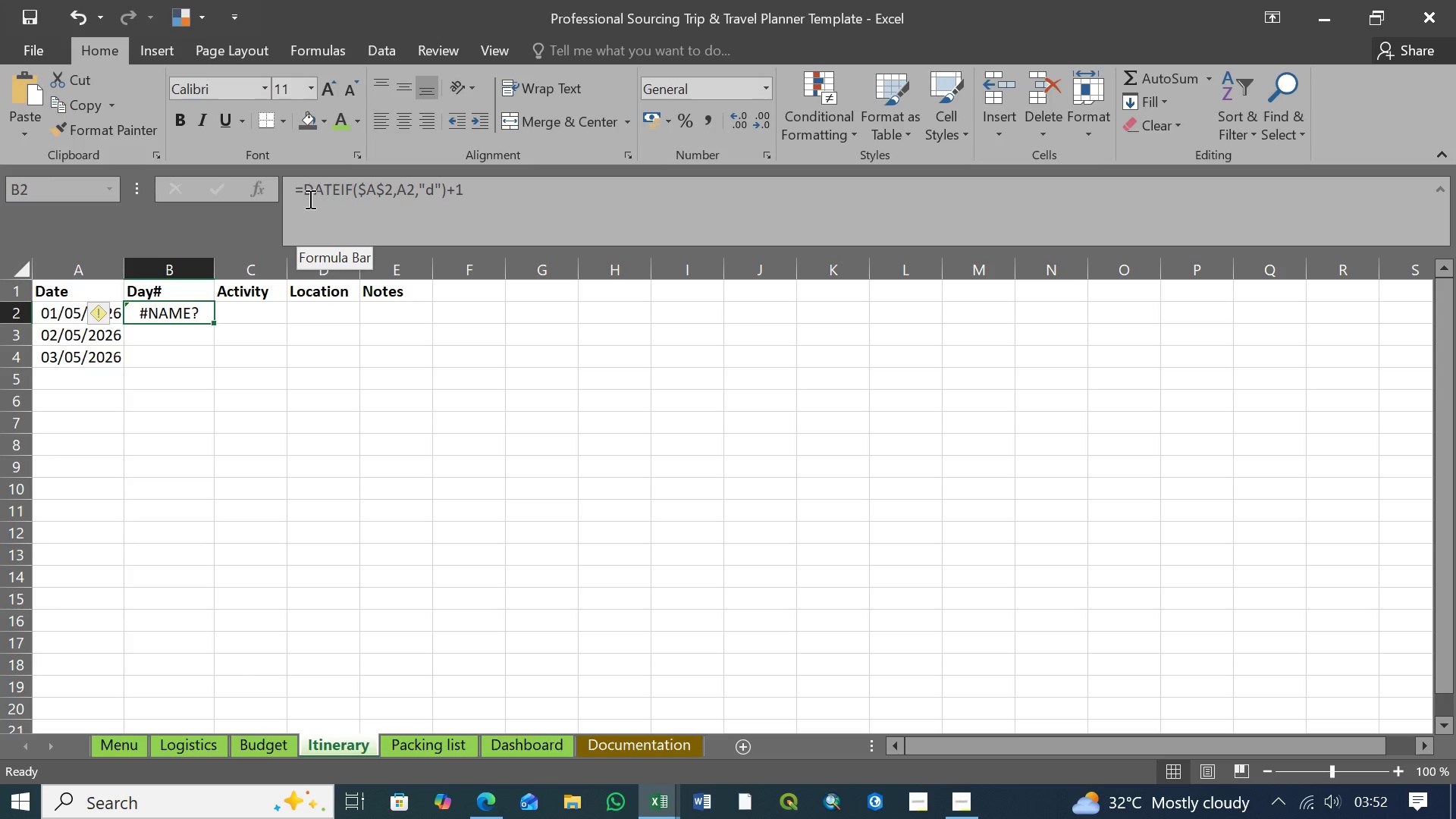 
left_click([300, 188])
 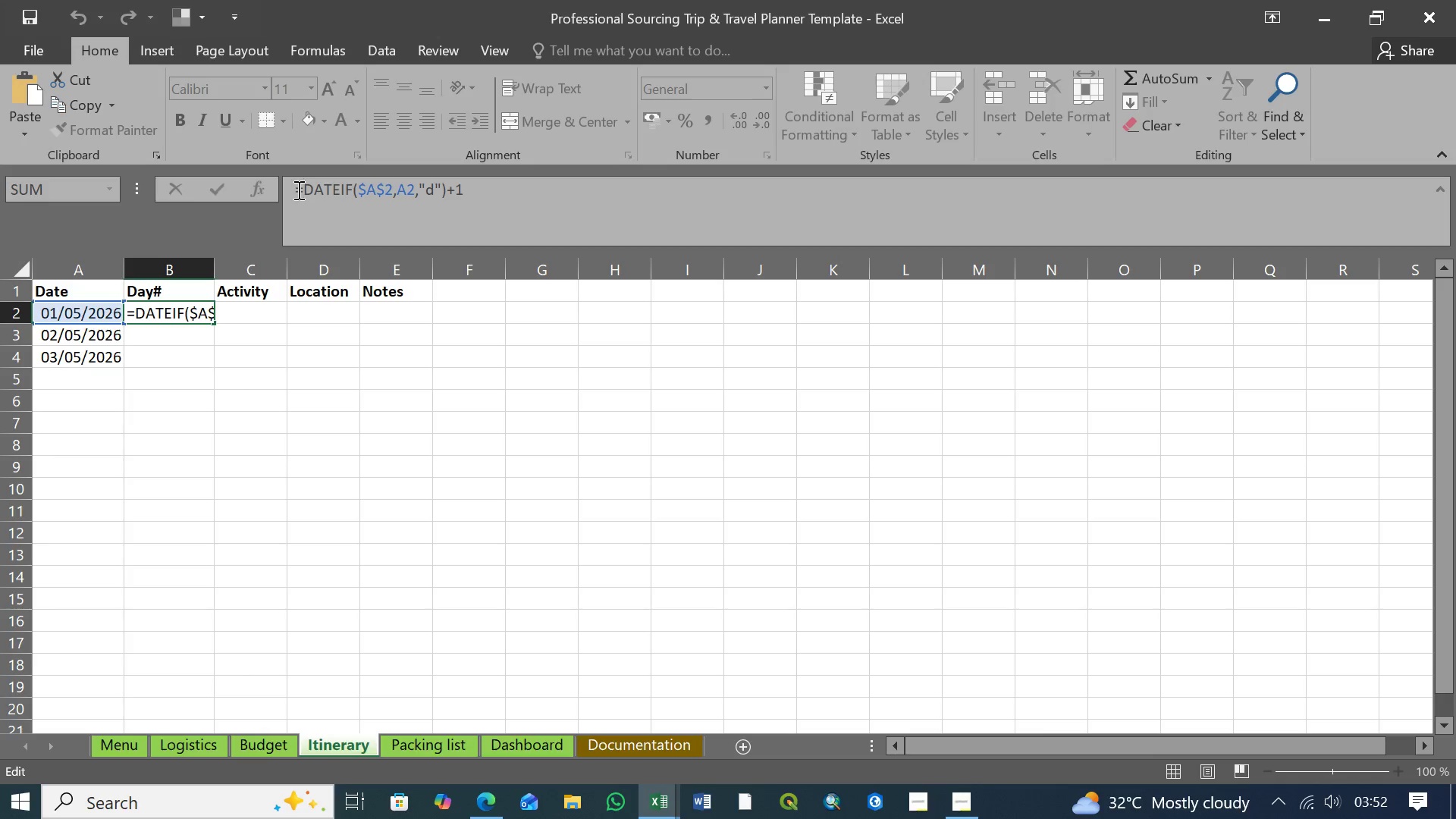 
left_click([297, 190])
 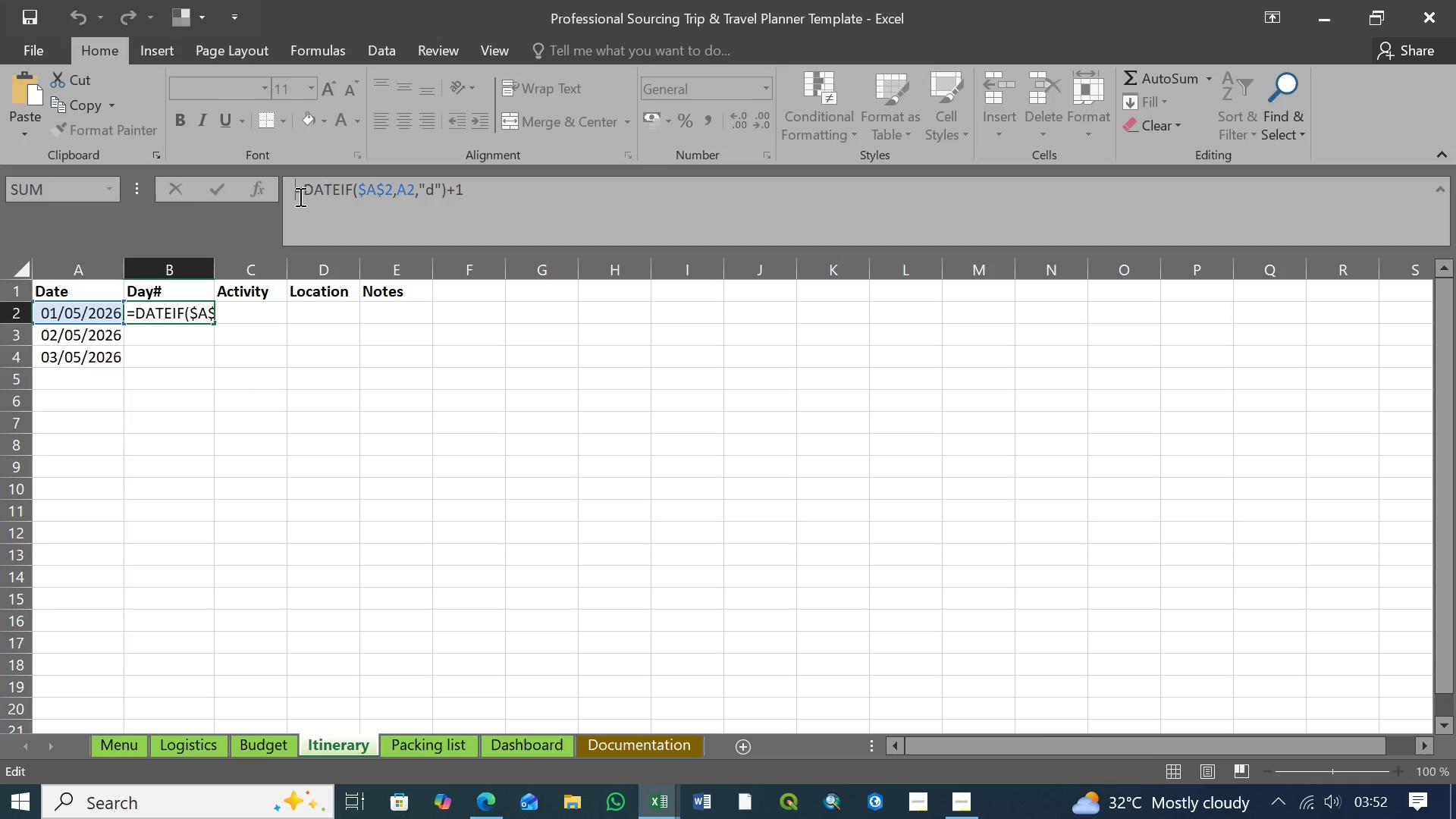 
left_click([304, 190])
 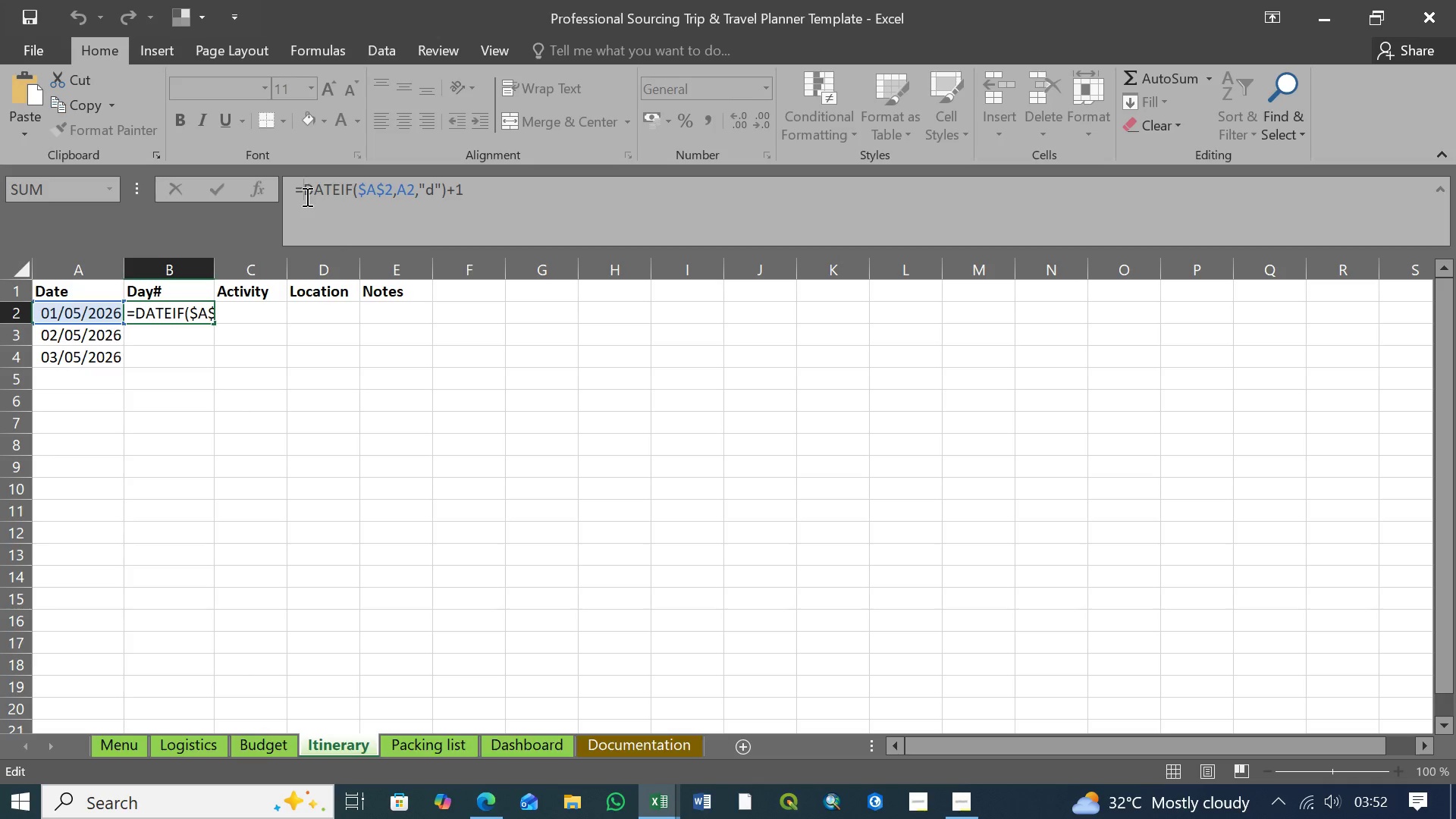 
type("Day)
 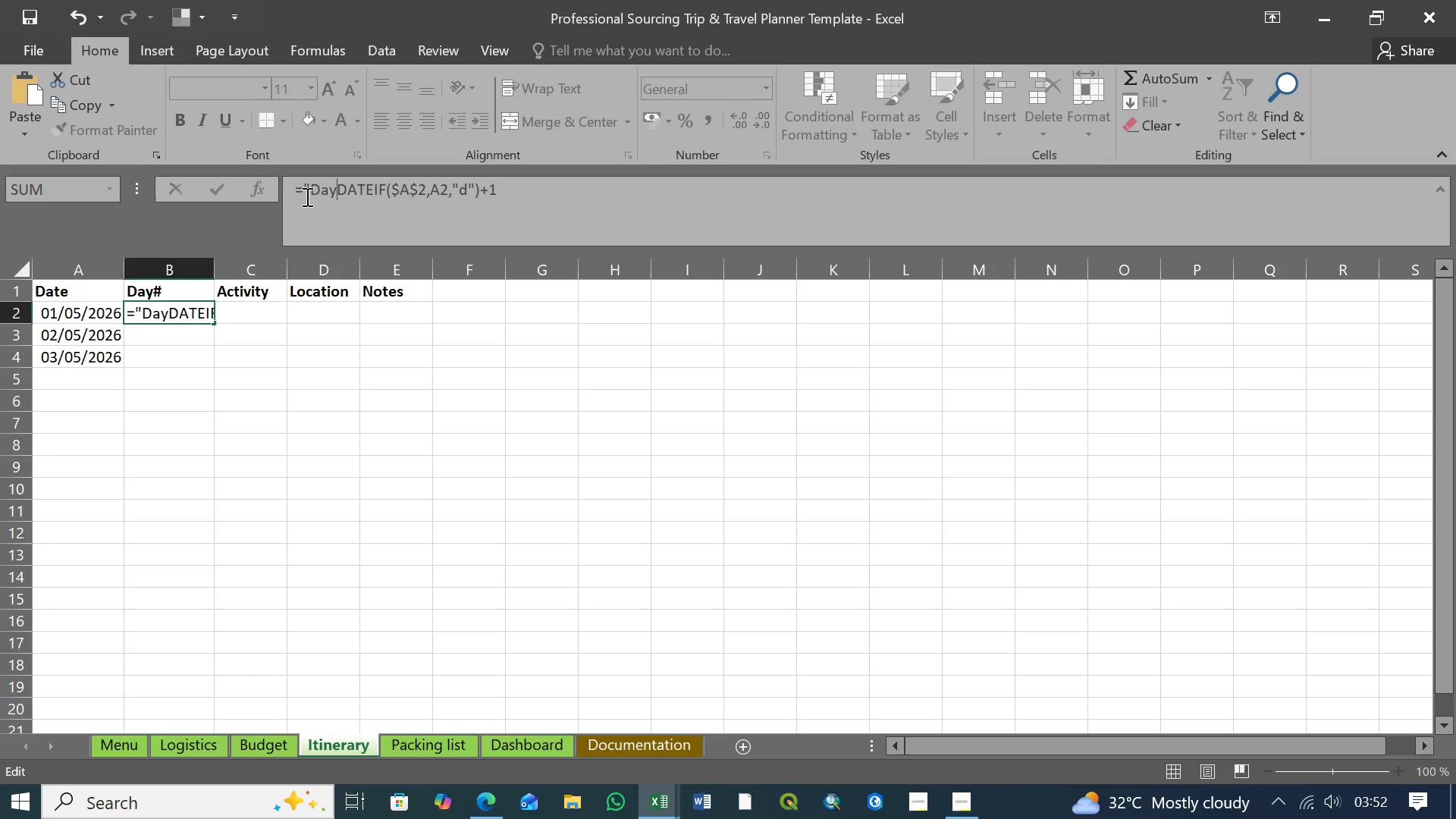 
wait(5.67)
 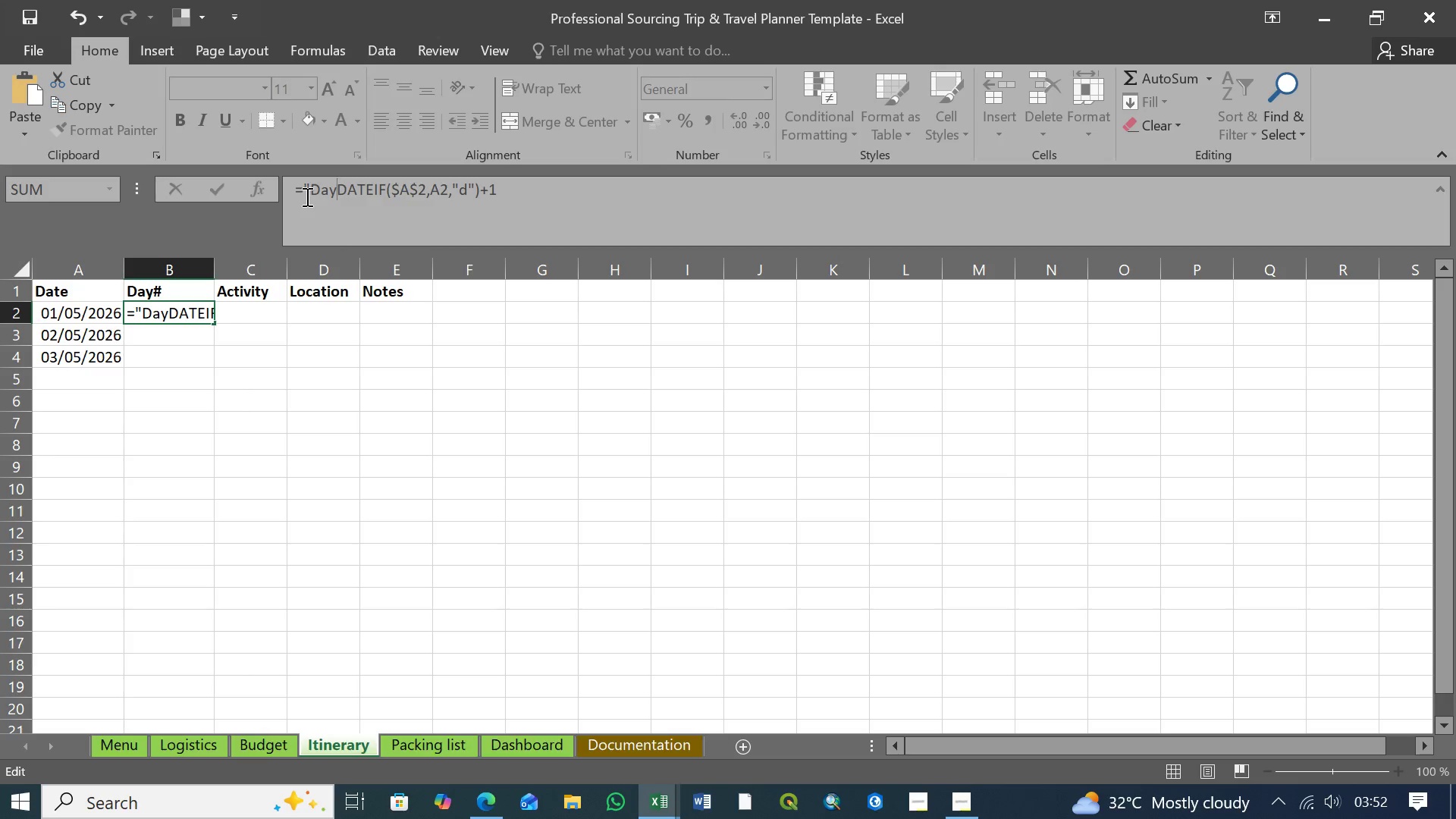 
key(Space)
 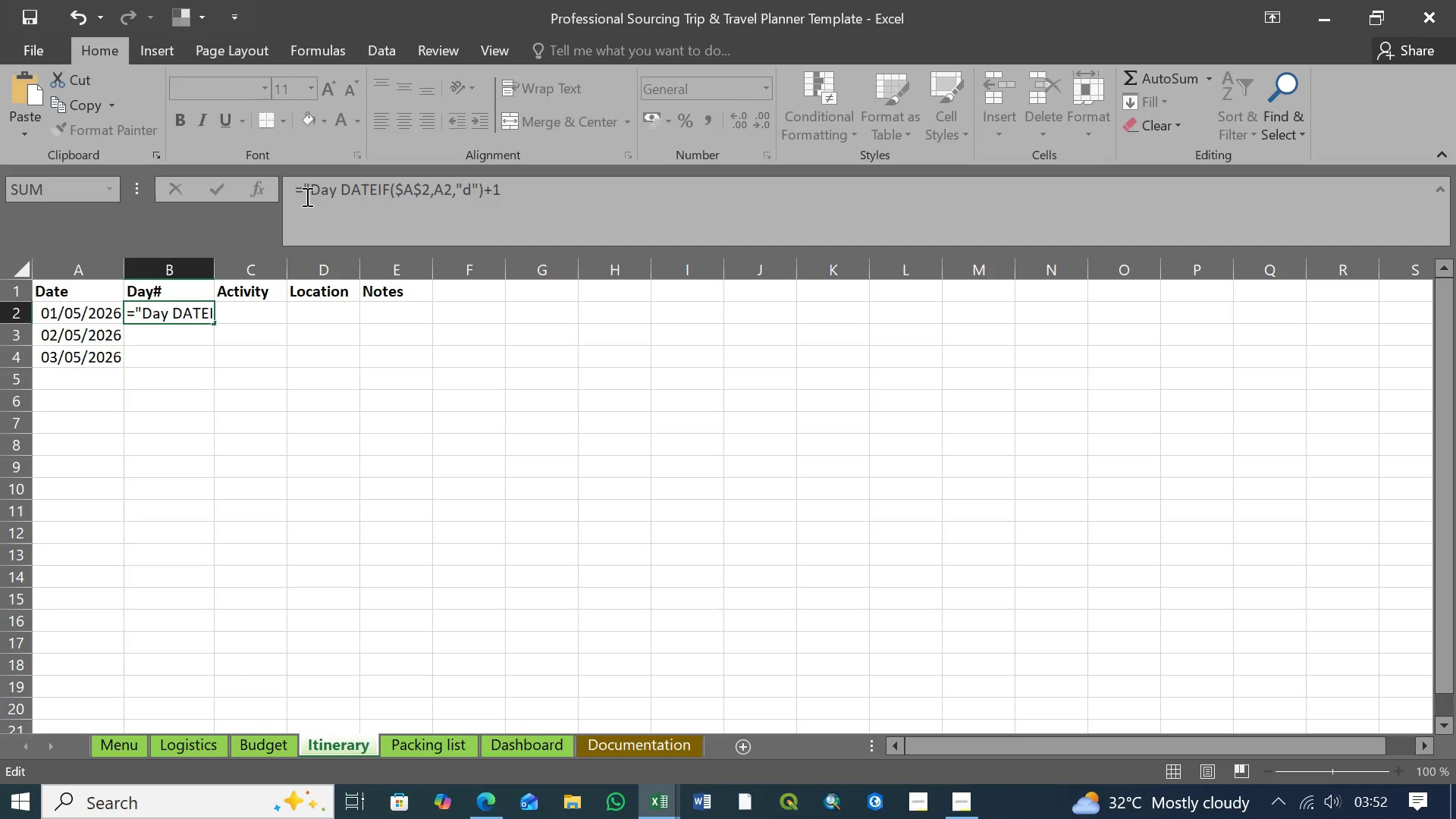 
key(Shift+Quote)
 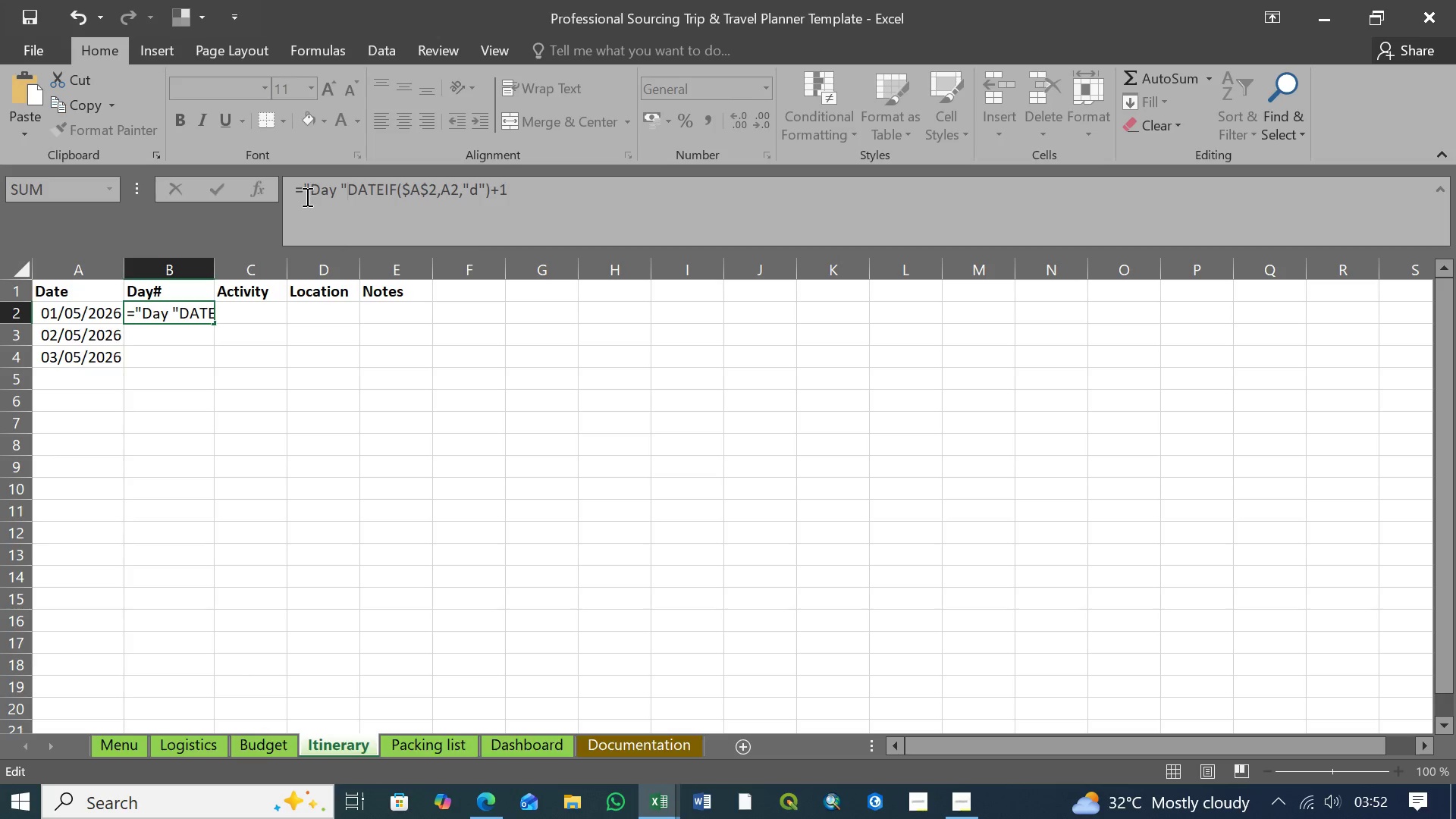 
key(Shift+7)
 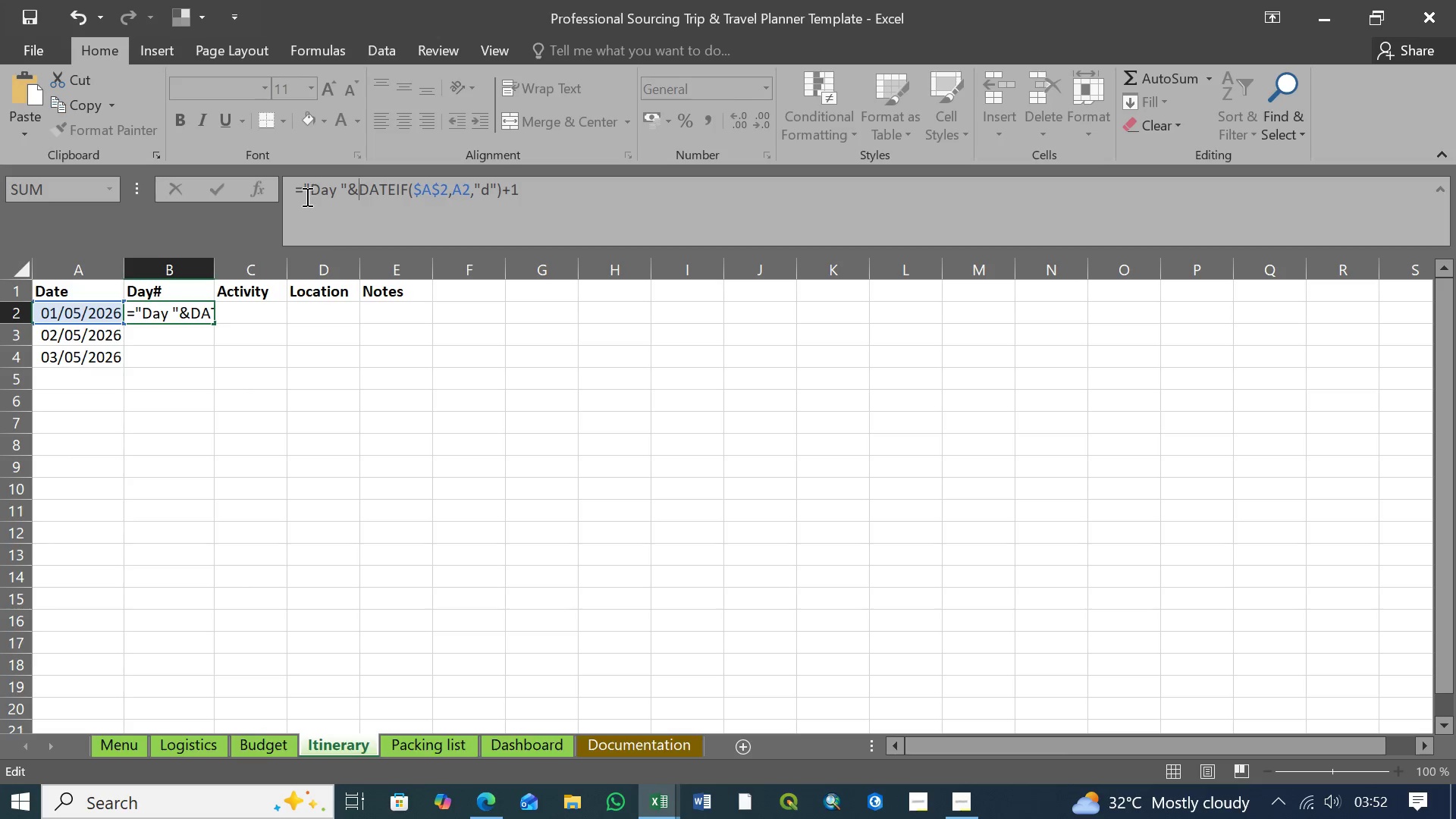 
wait(6.53)
 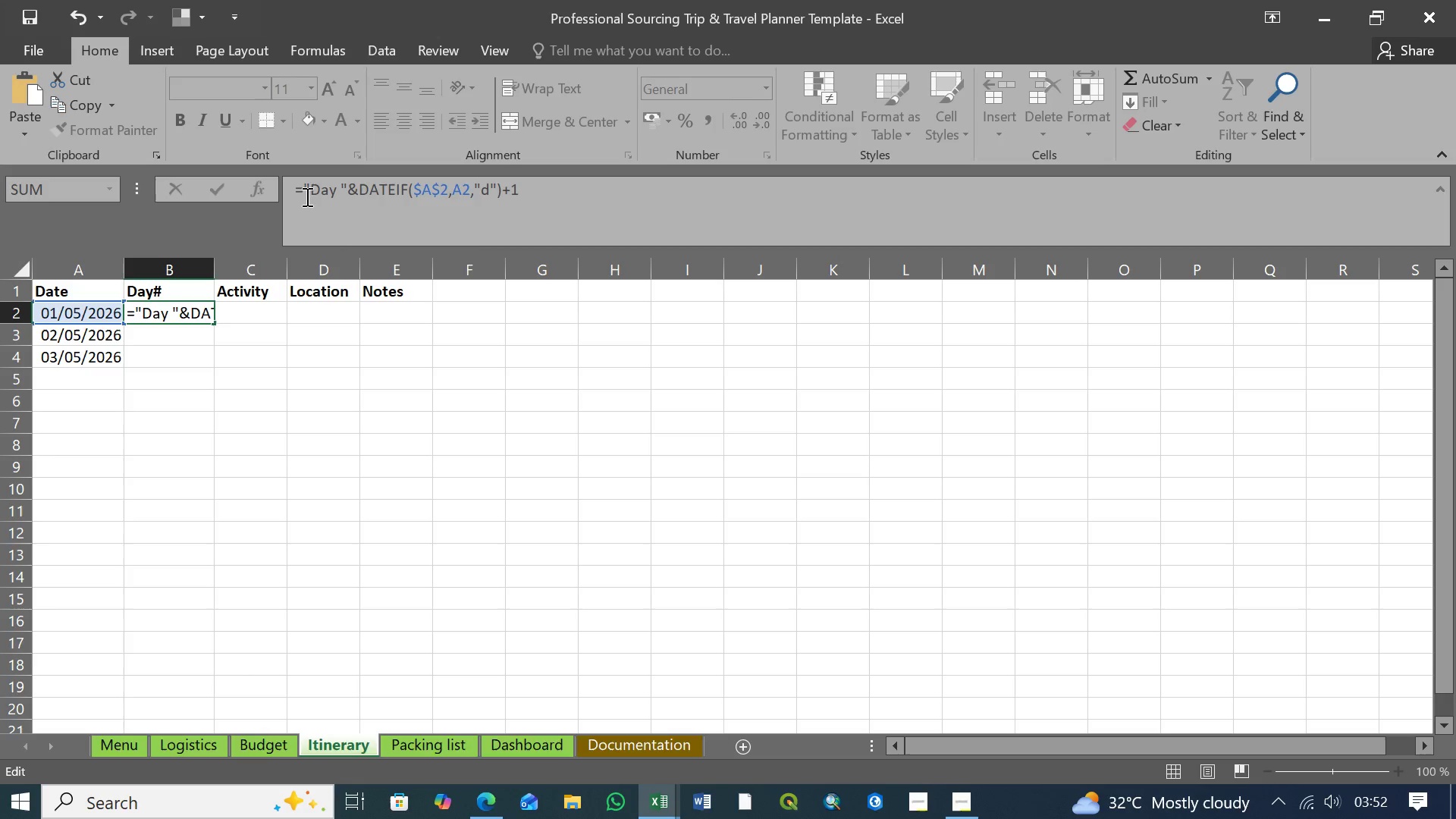 
key(Shift+9)
 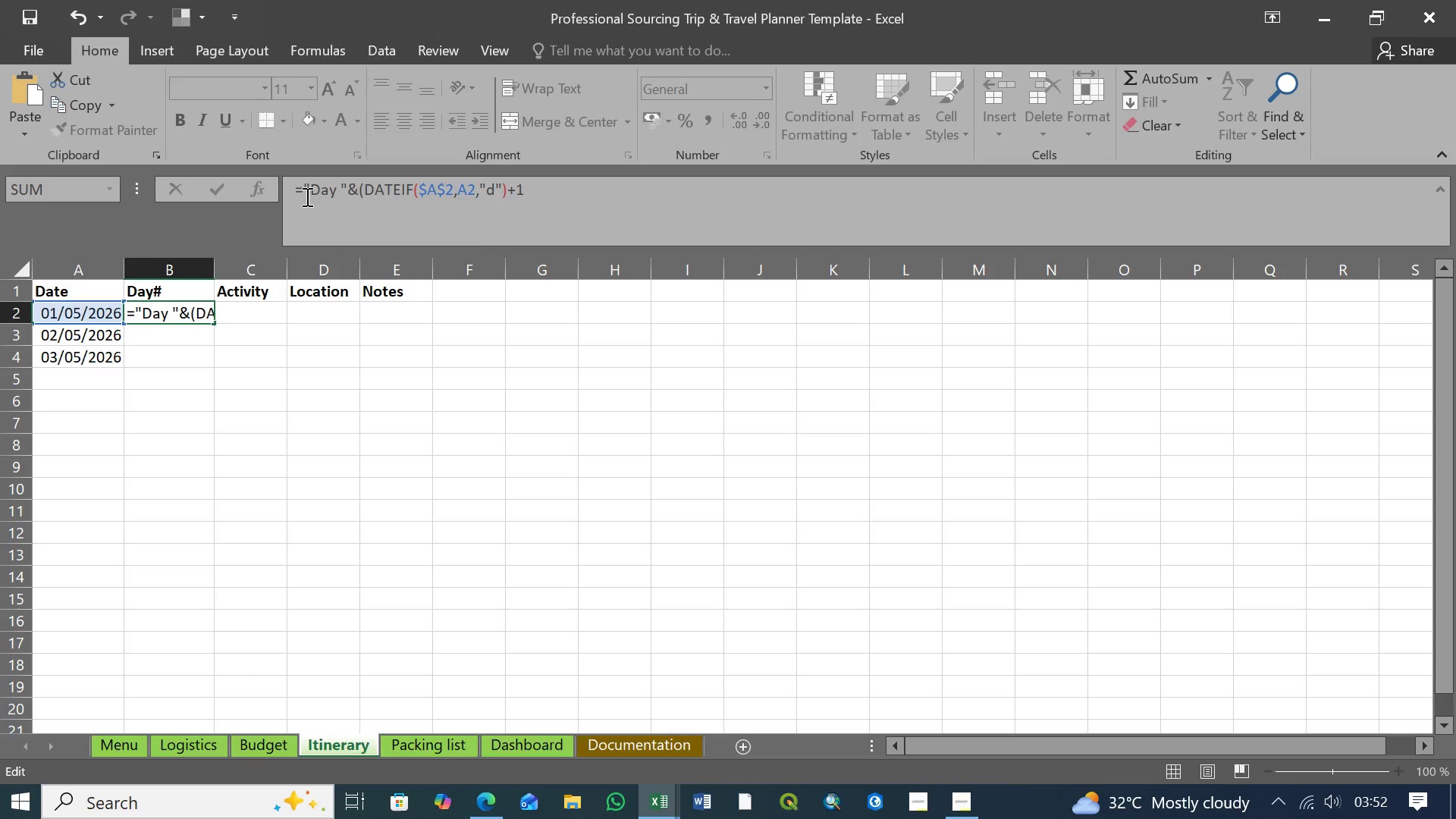 
wait(11.16)
 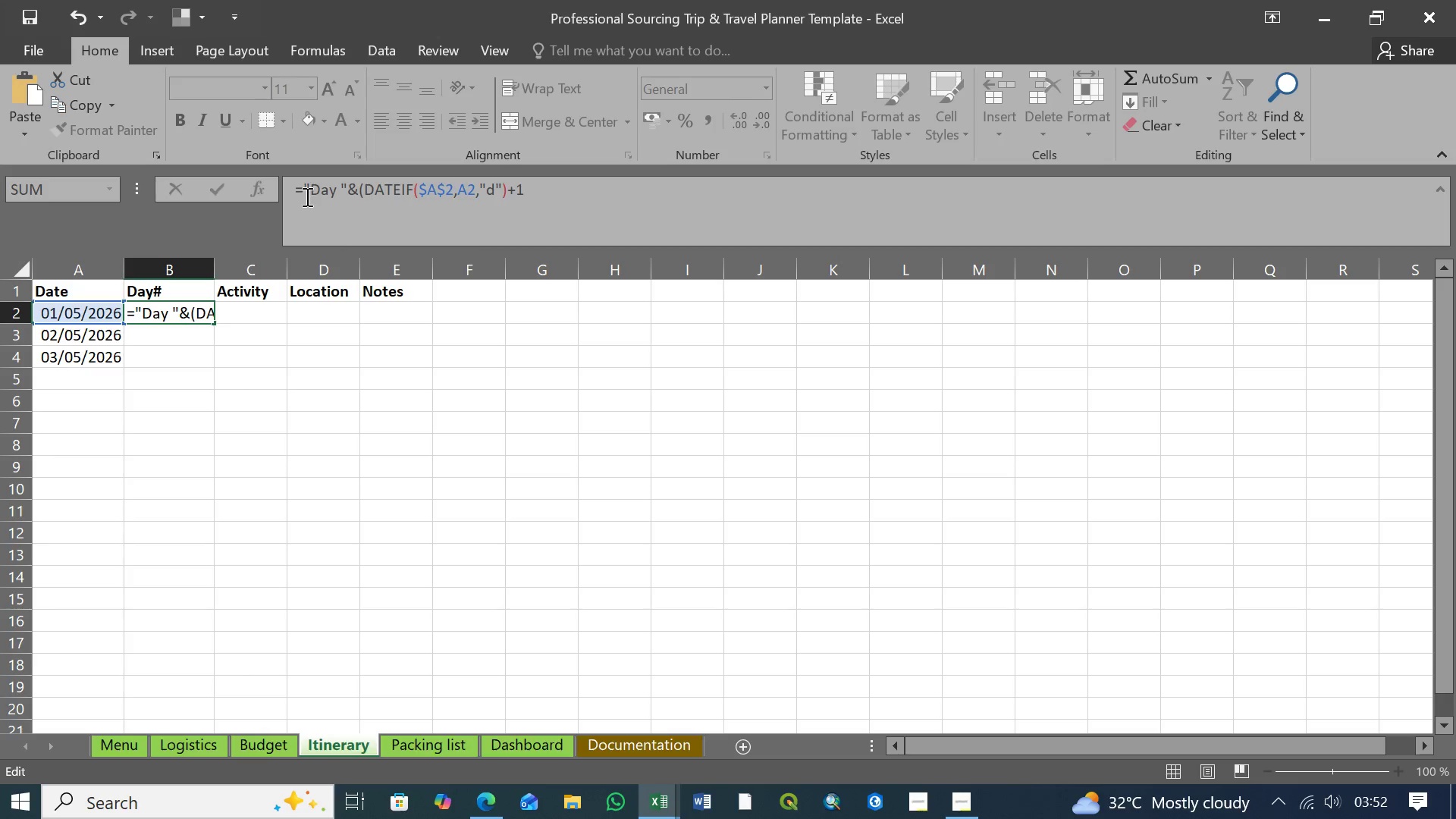 
left_click([535, 193])
 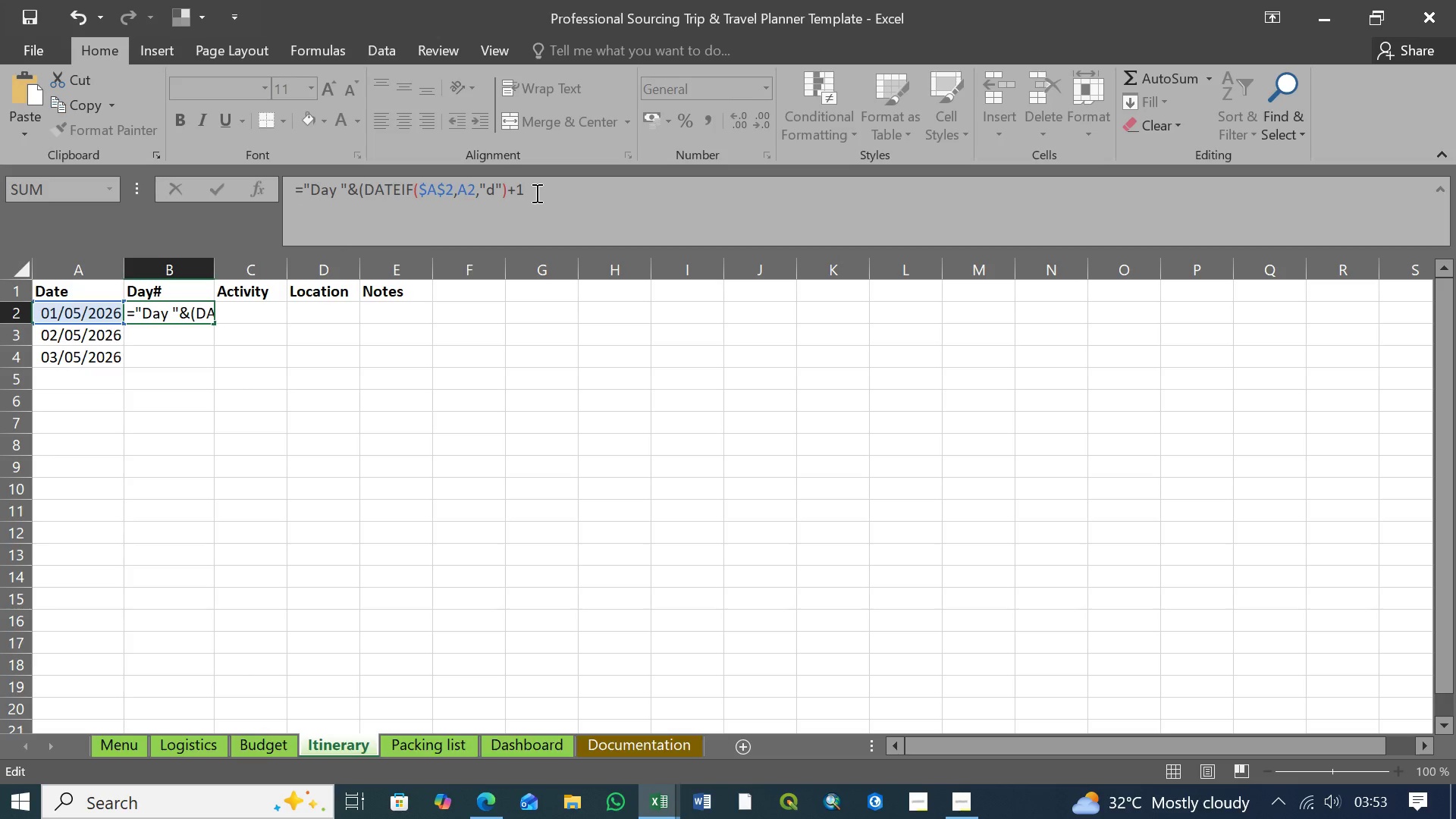 
key(Shift+0)
 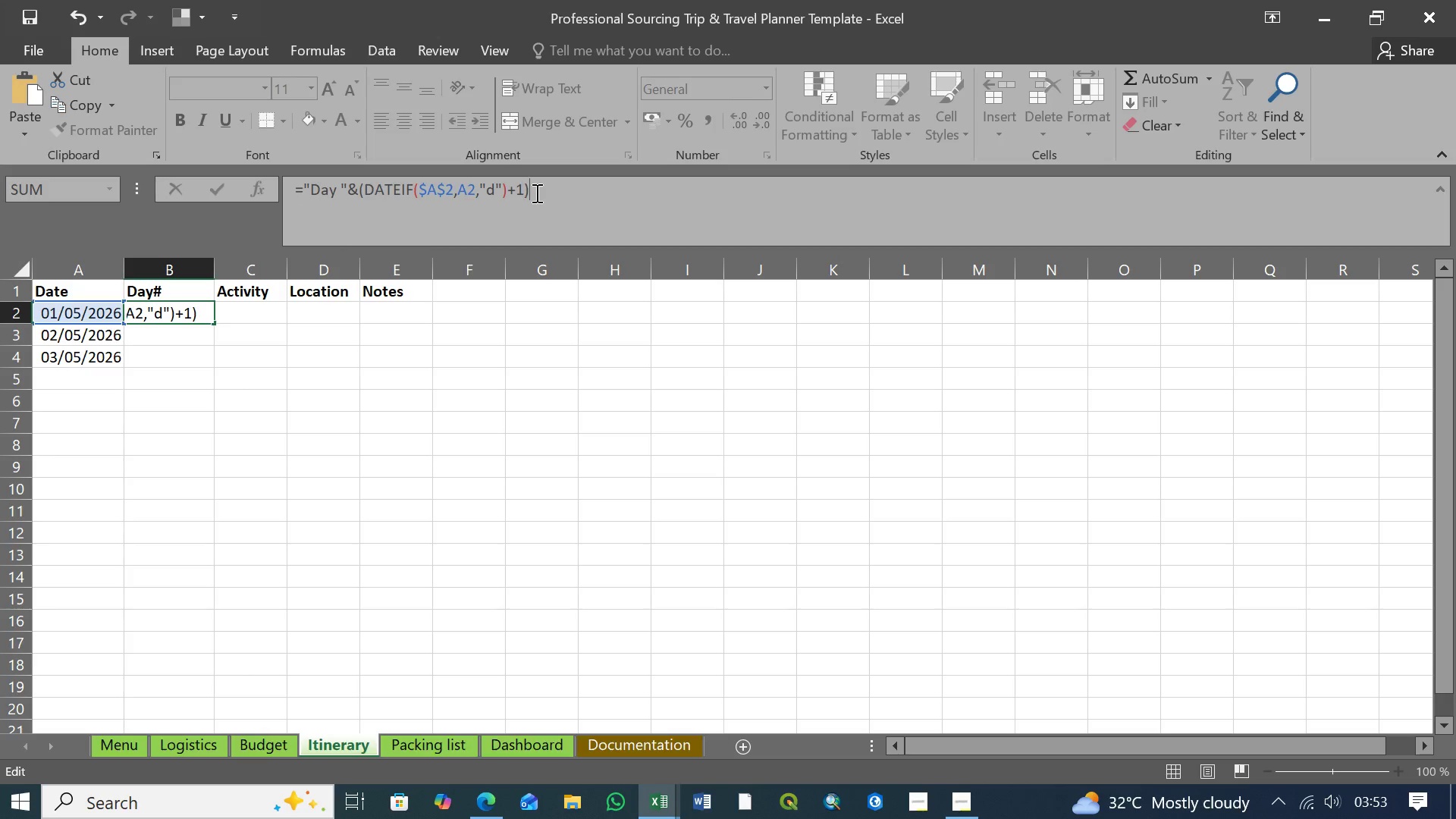 
key(Enter)
 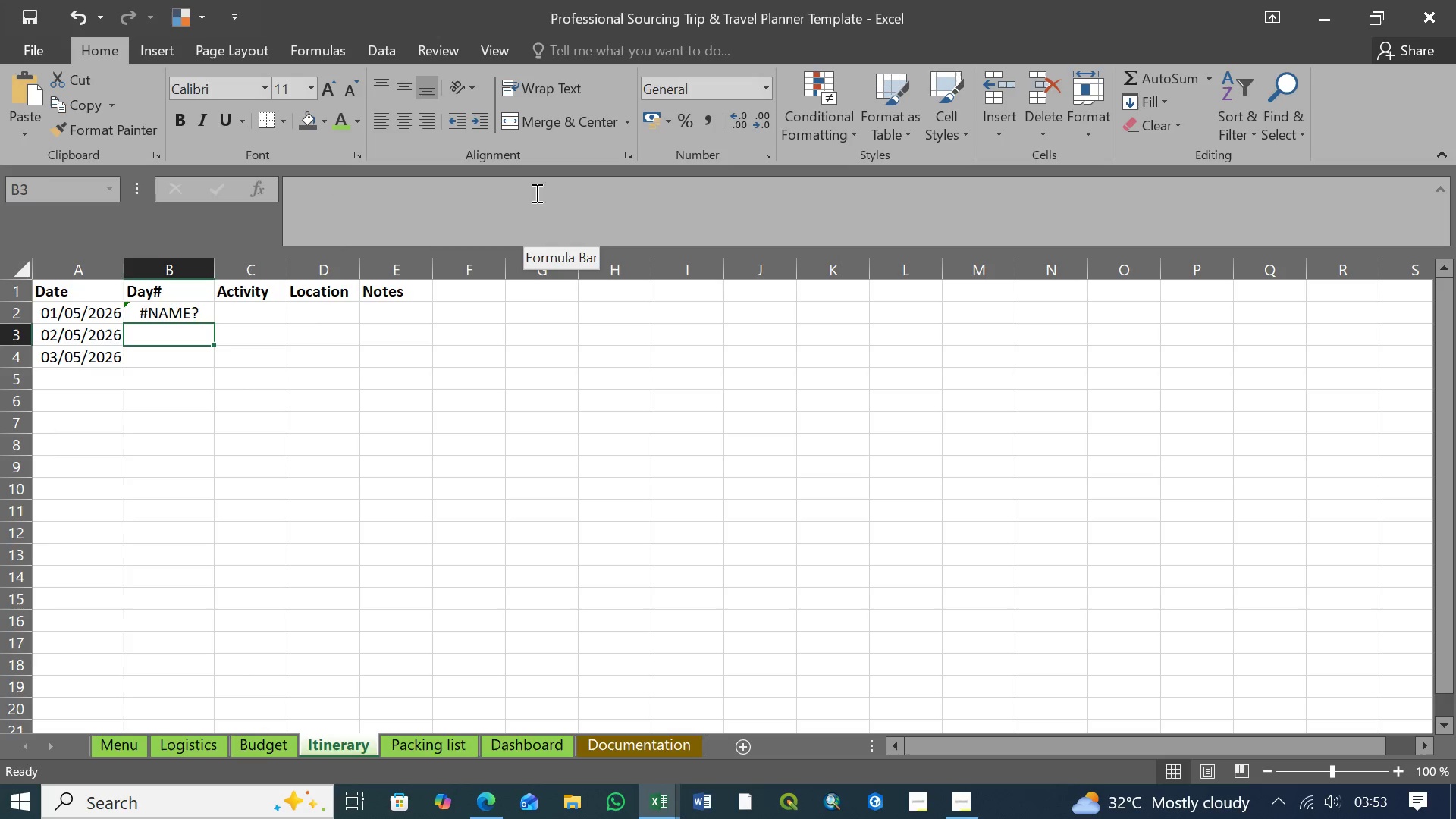 
left_click([191, 313])
 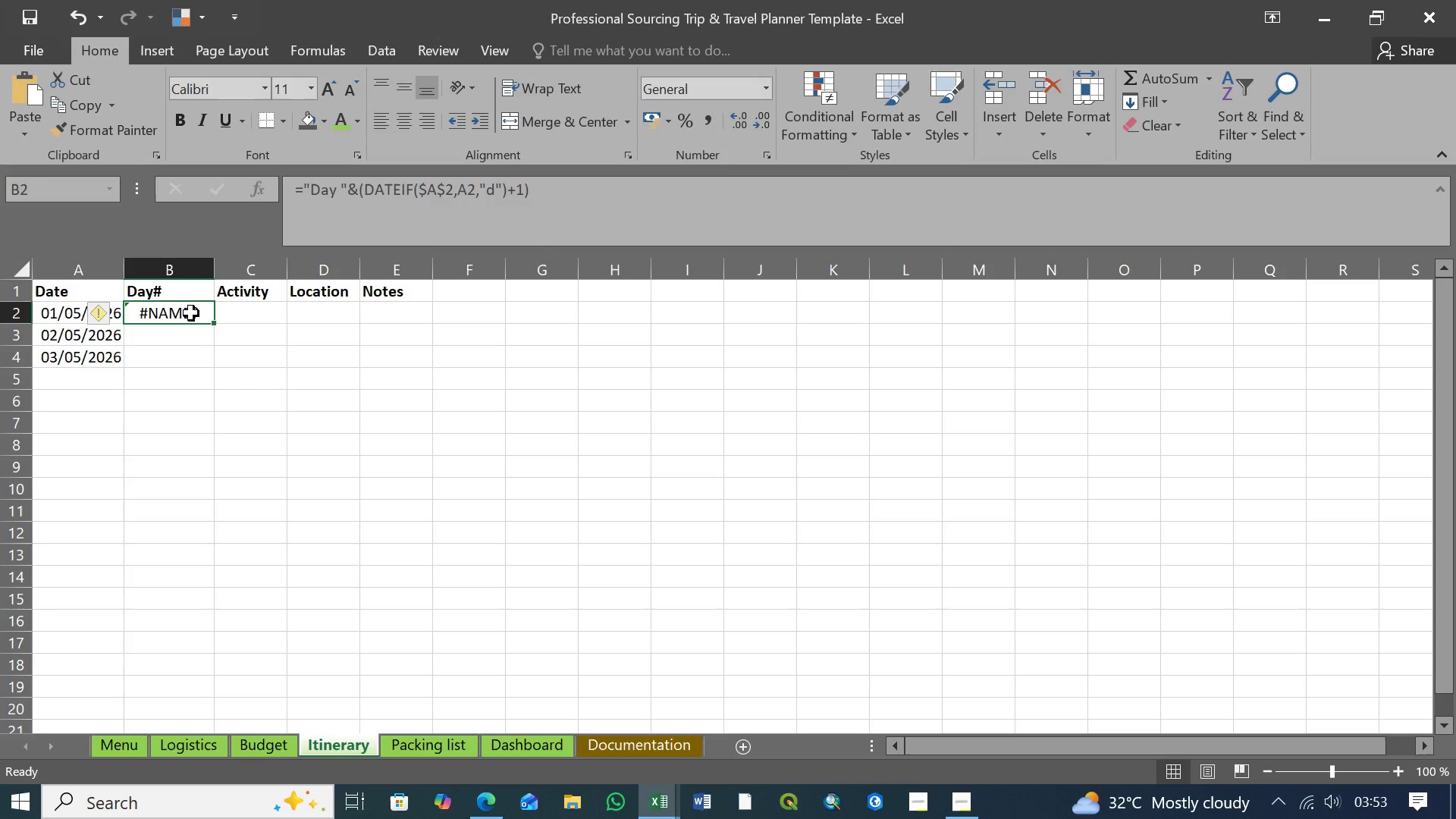 
left_click([244, 314])
 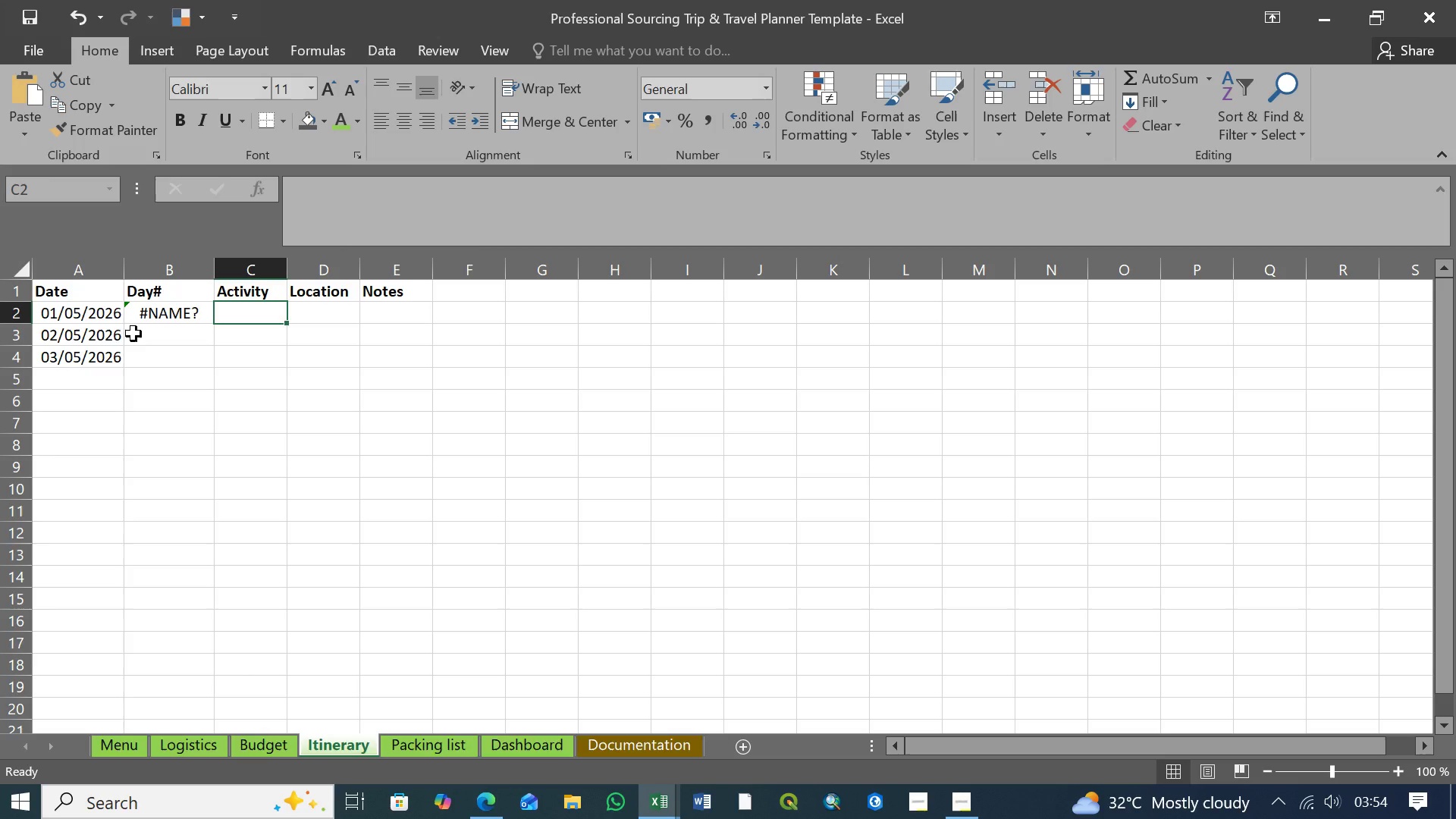 
wait(101.02)
 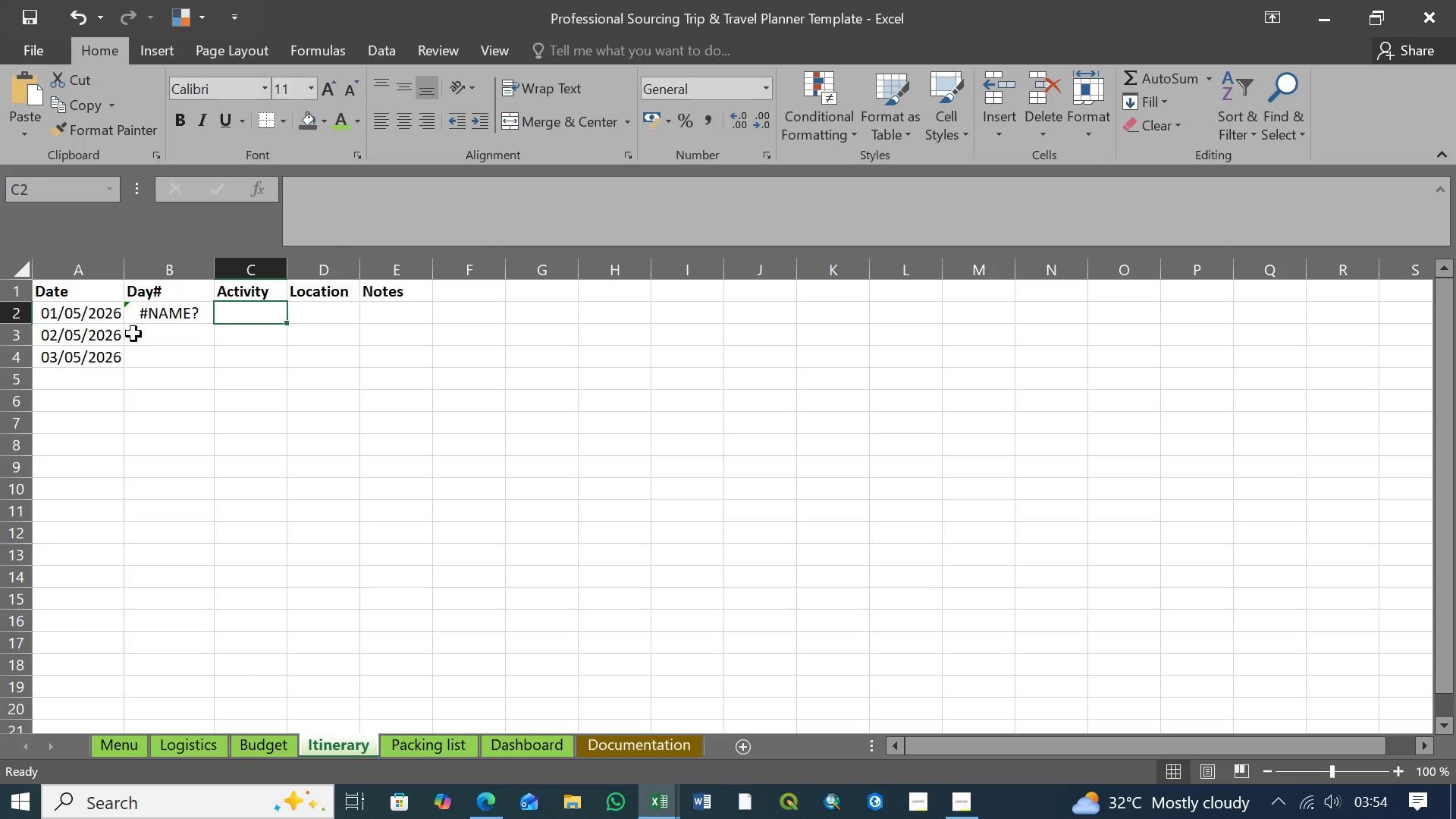 
left_click([146, 318])
 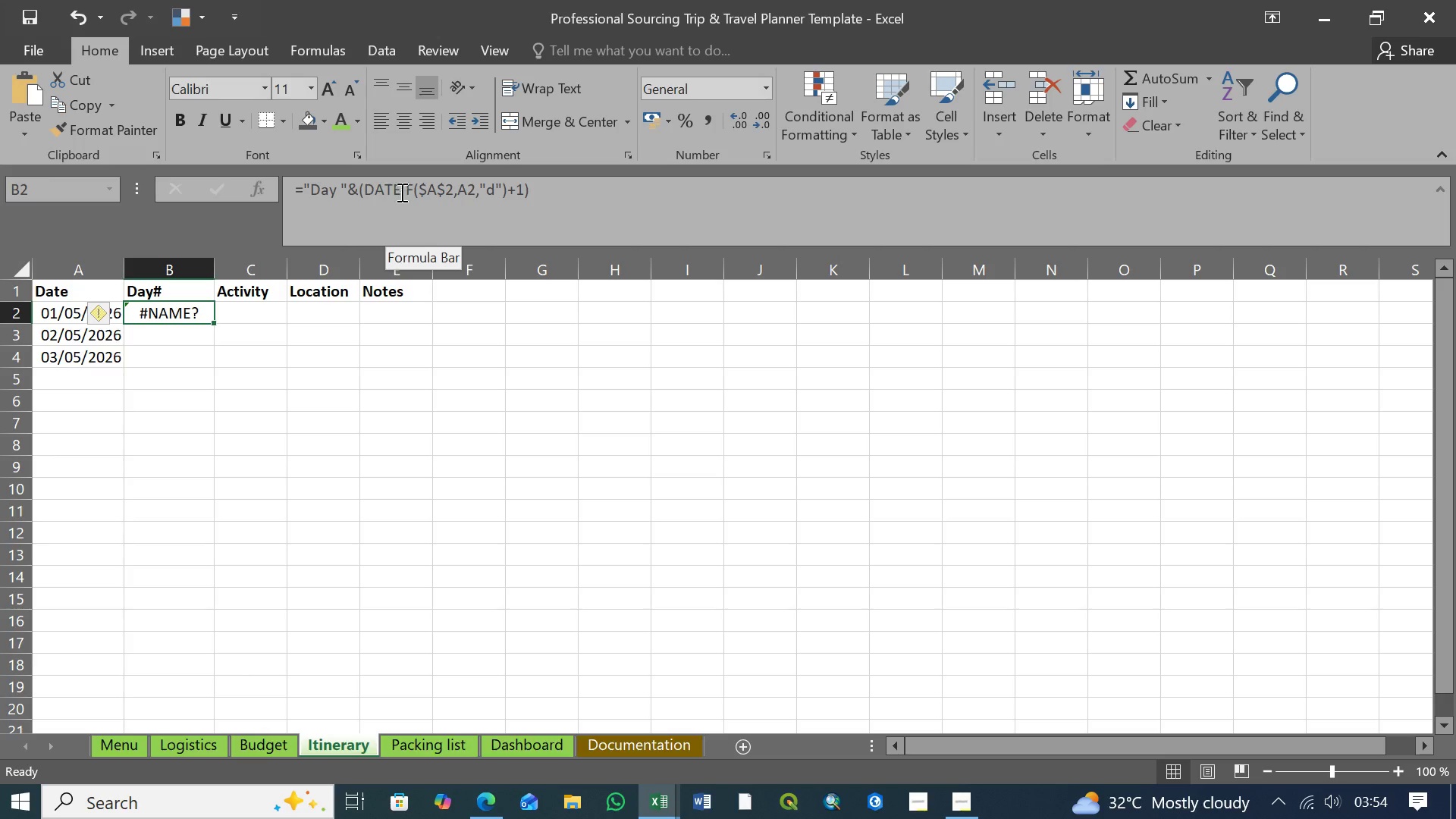 
left_click([400, 187])
 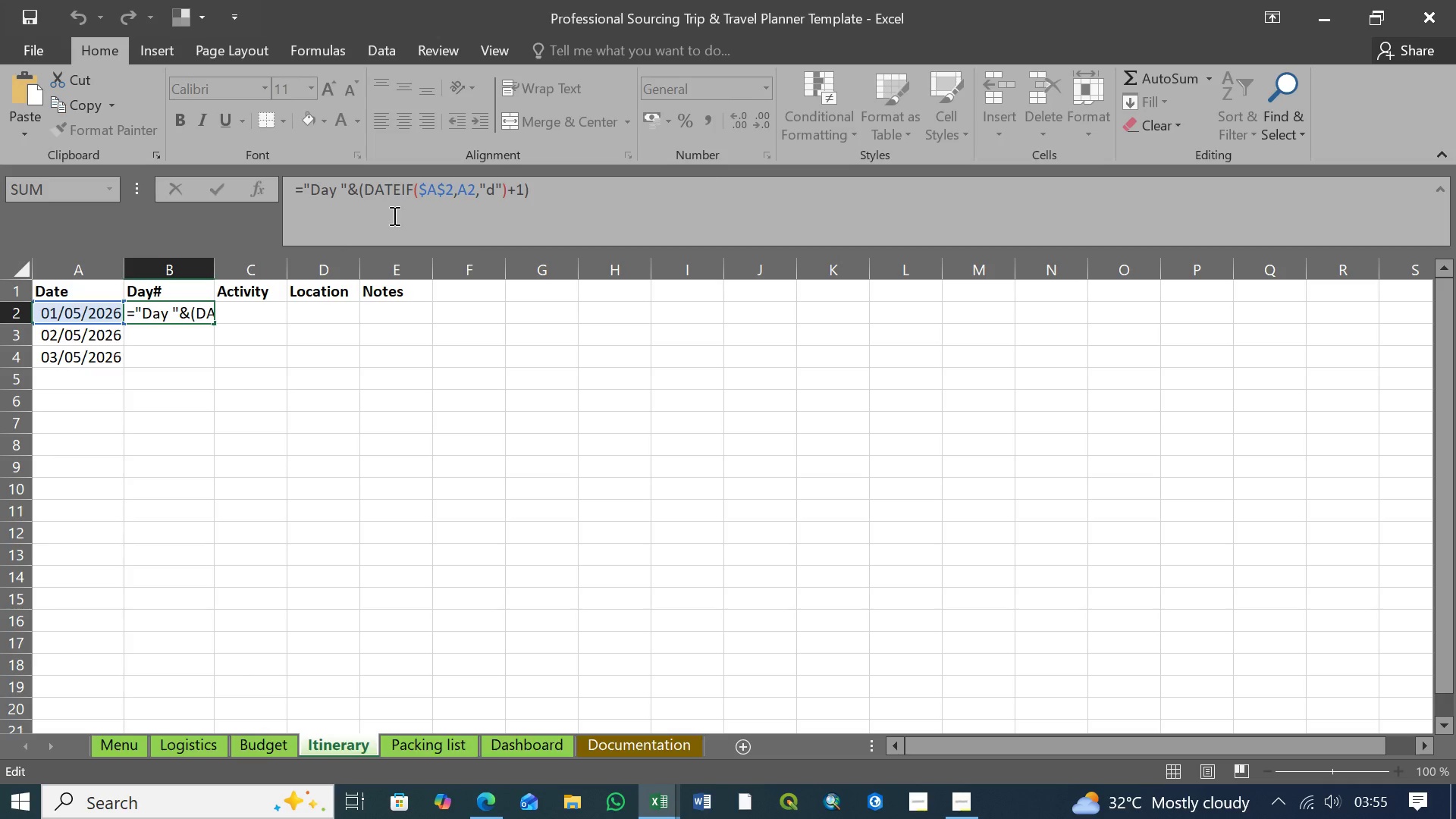 
wait(14.75)
 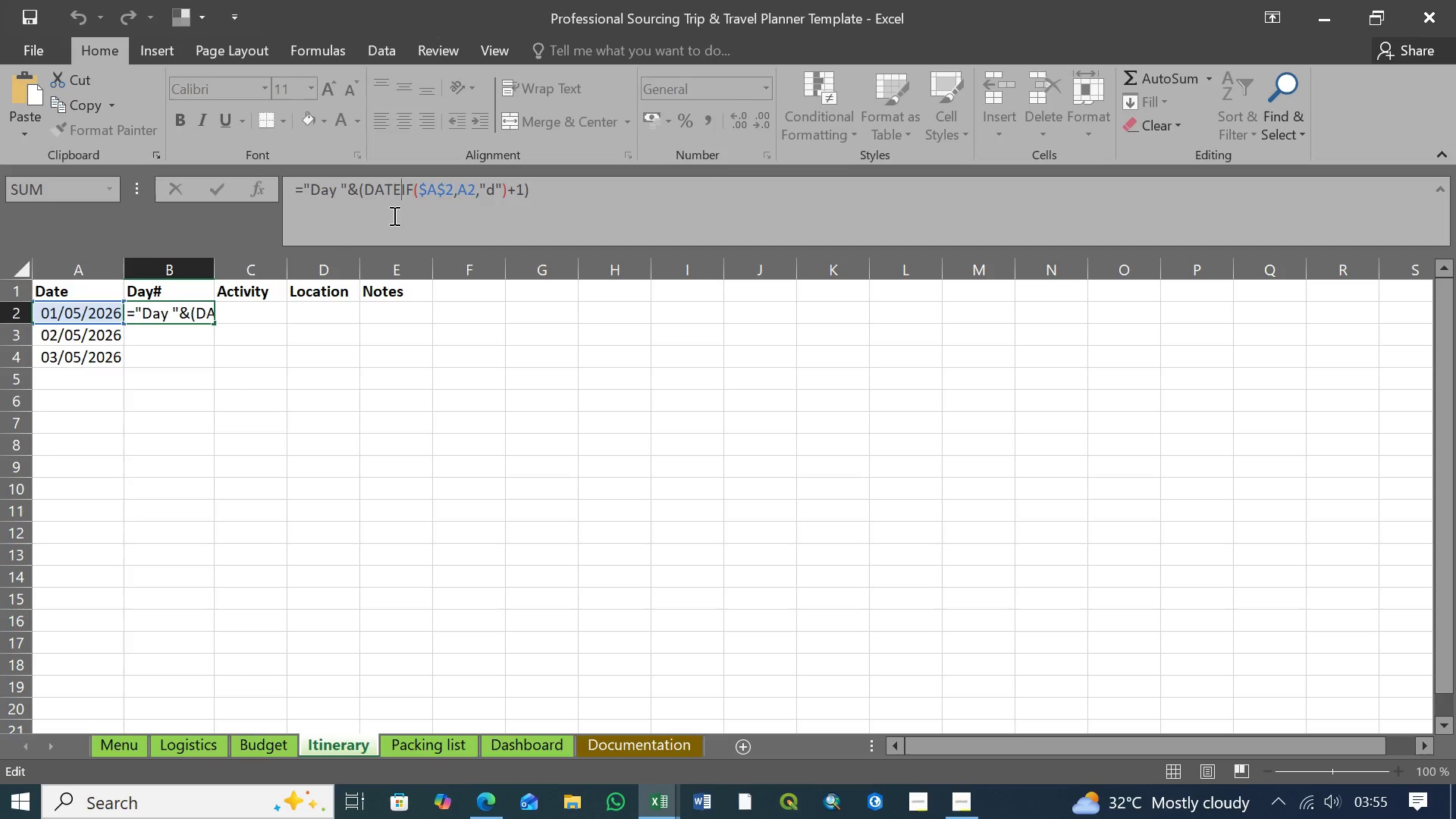 
key(Shift+D)
 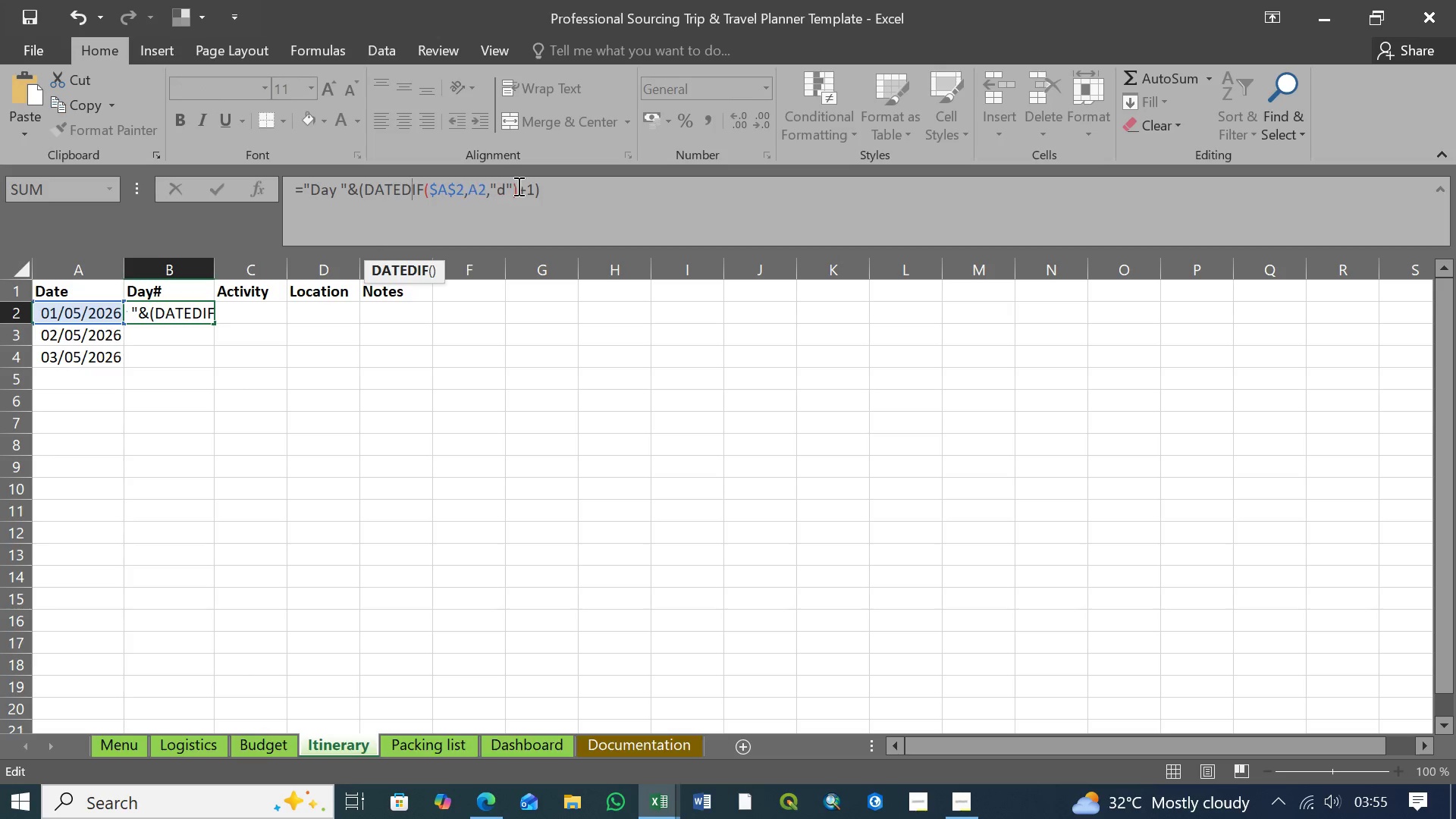 
left_click([545, 190])
 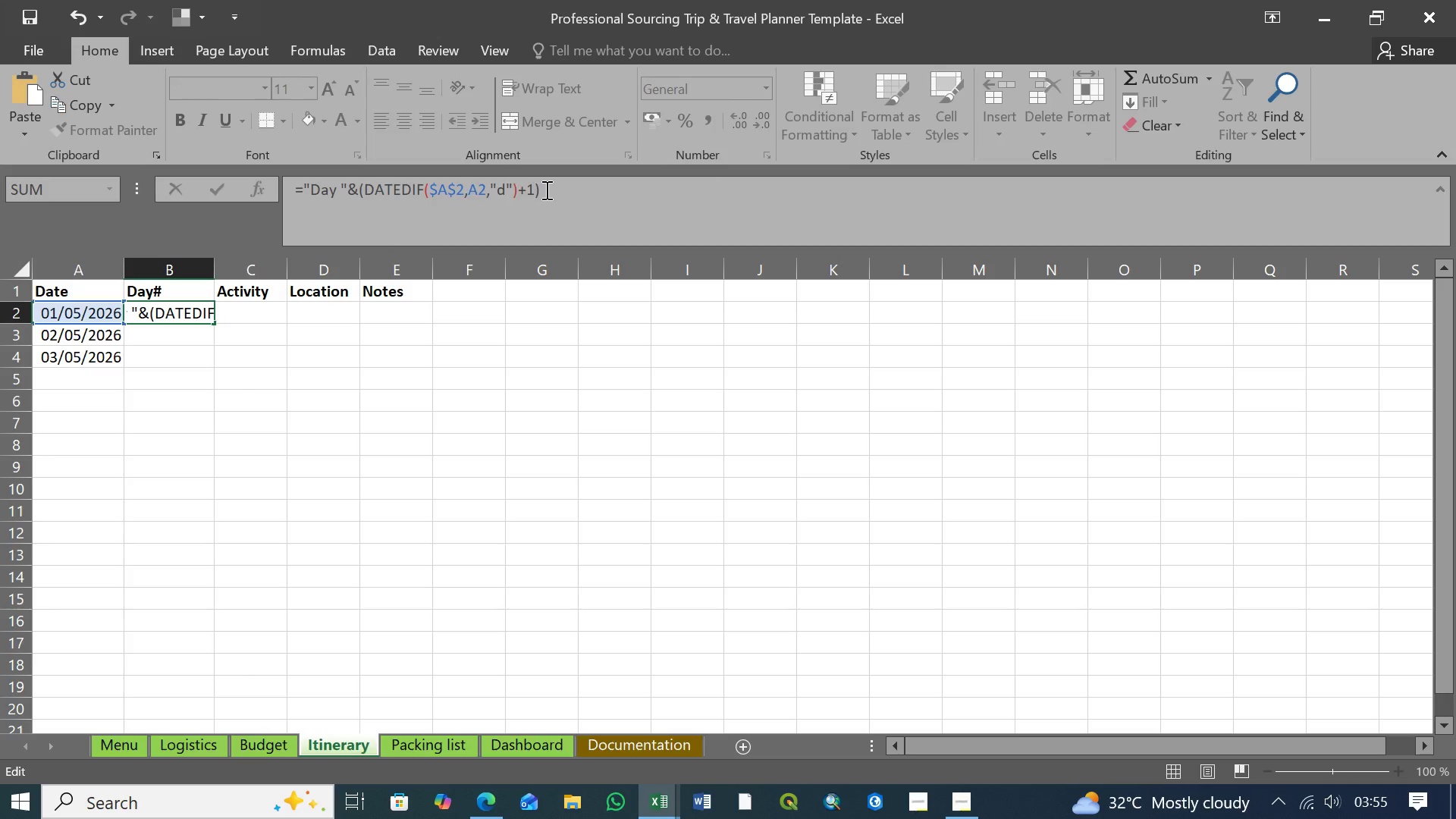 
key(Enter)
 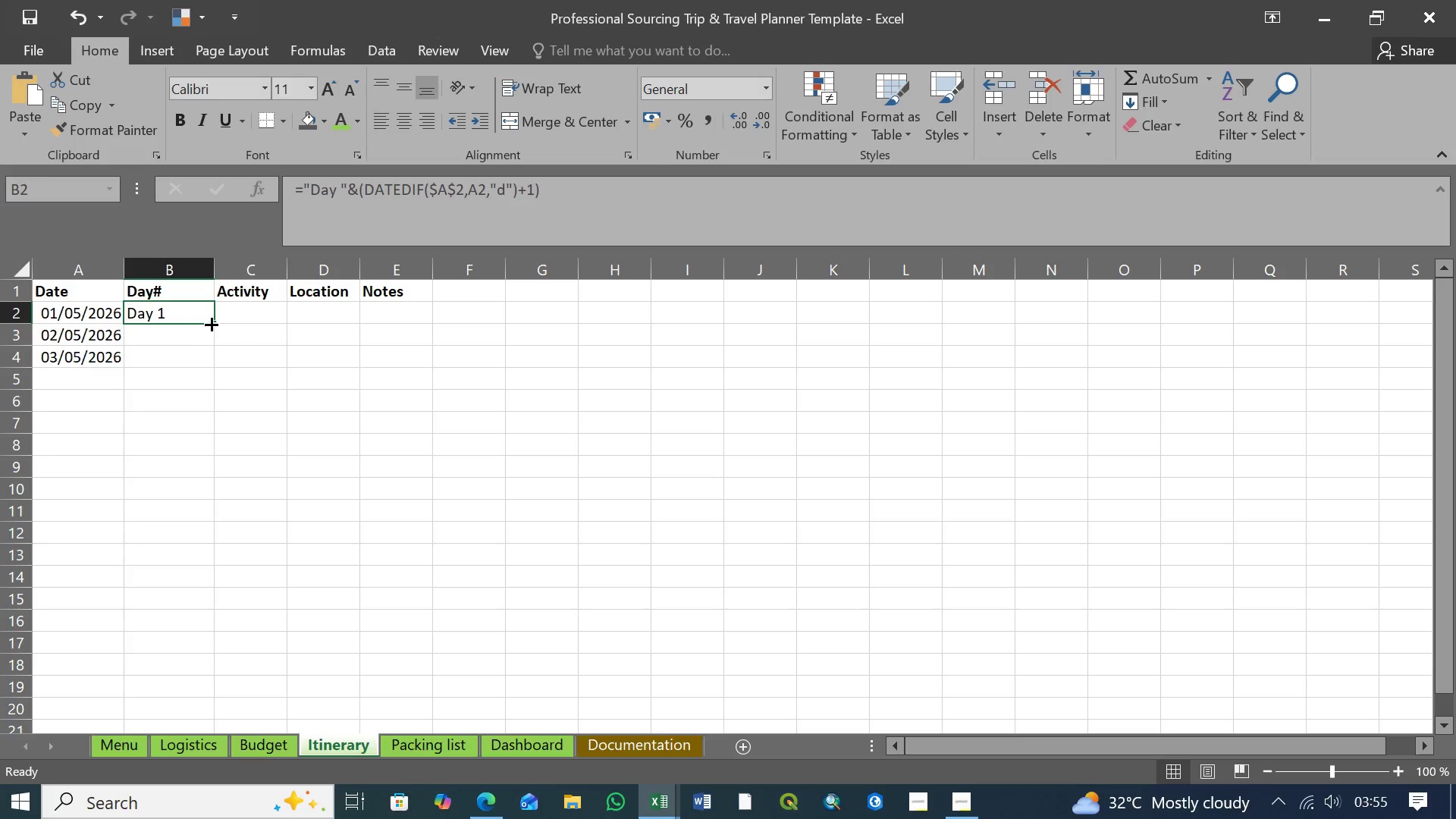 
wait(7.23)
 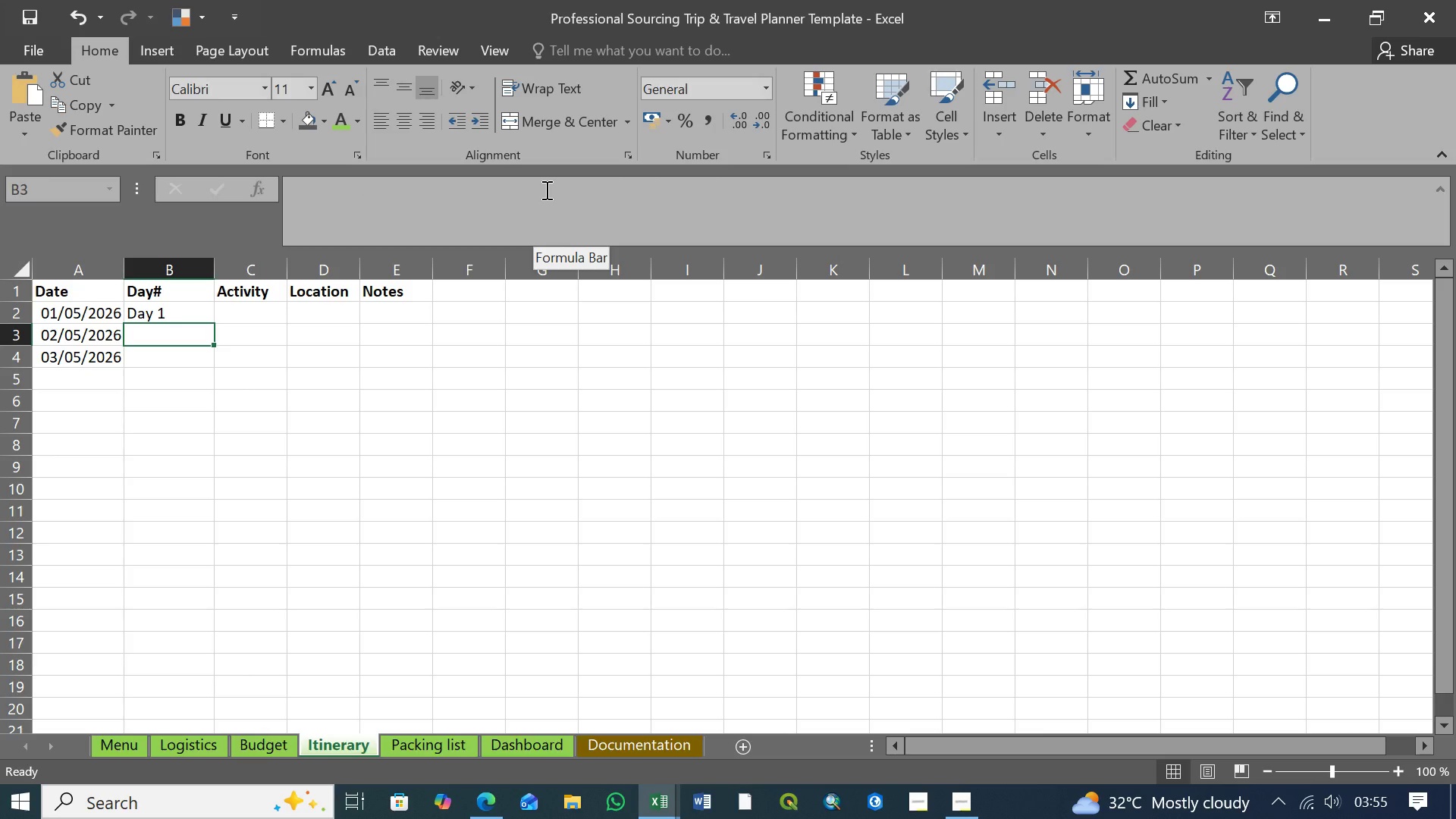 
left_click([101, 312])
 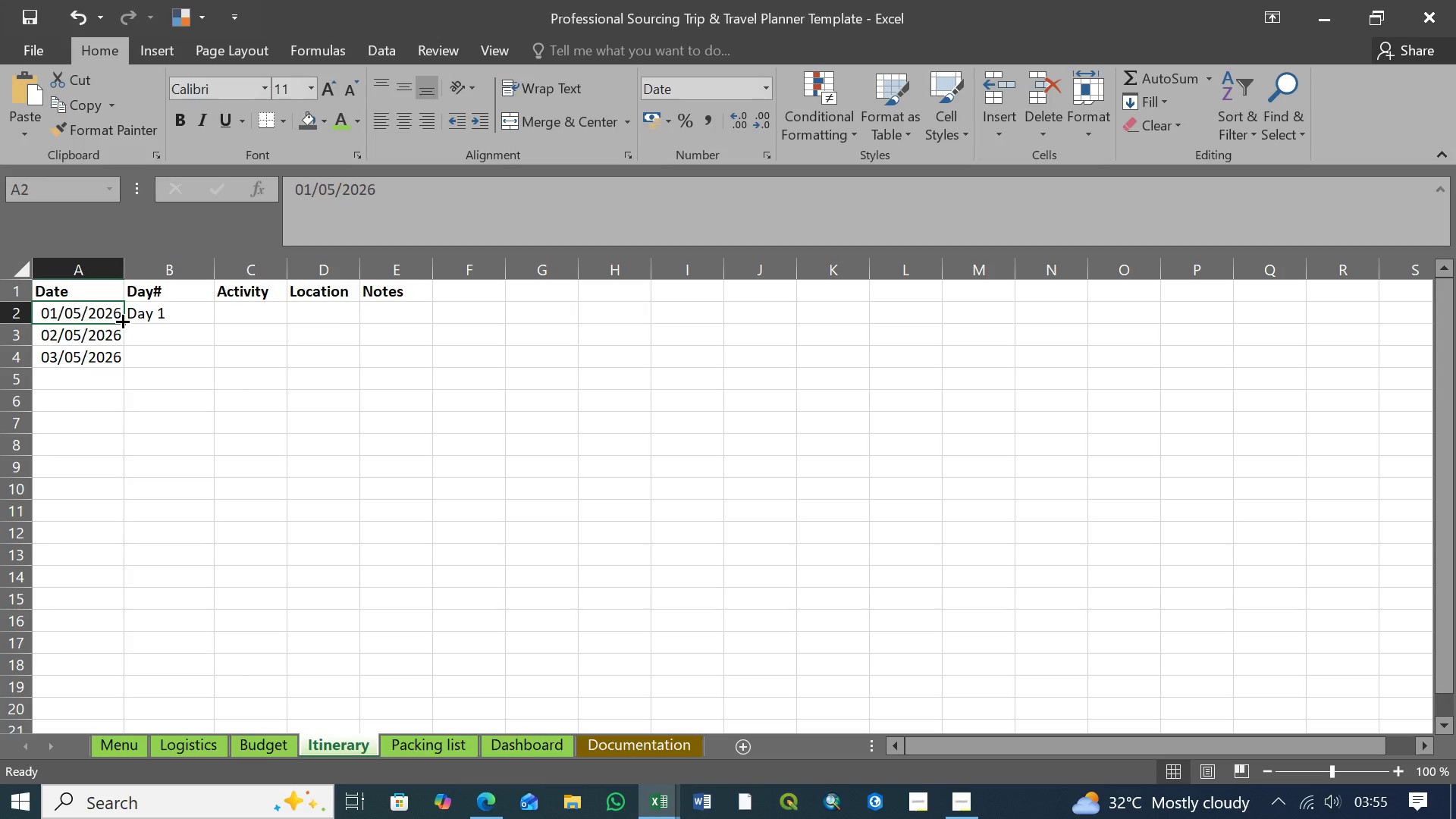 
left_click_drag(start_coordinate=[121, 320], to_coordinate=[115, 497])
 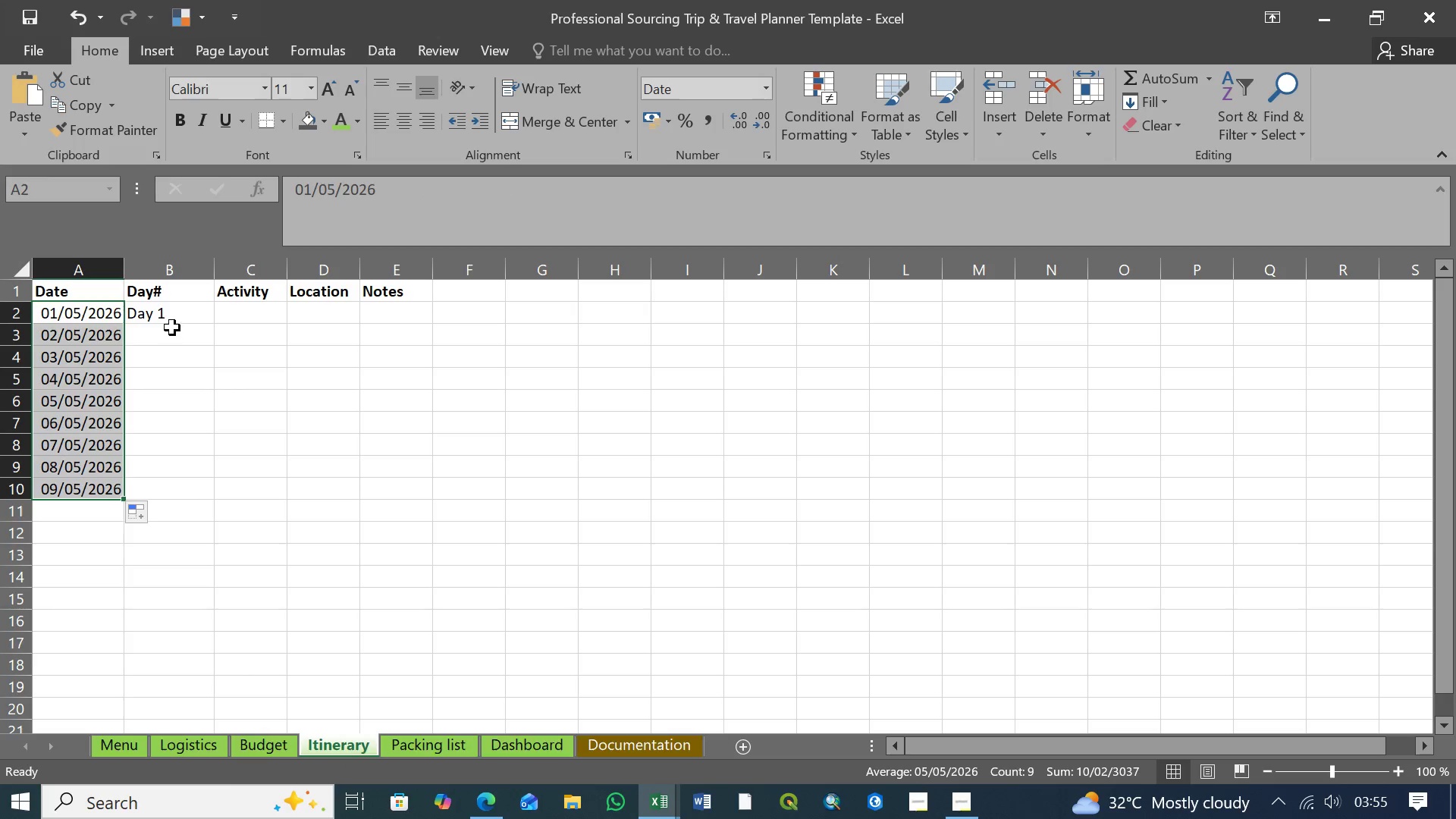 
left_click([176, 312])
 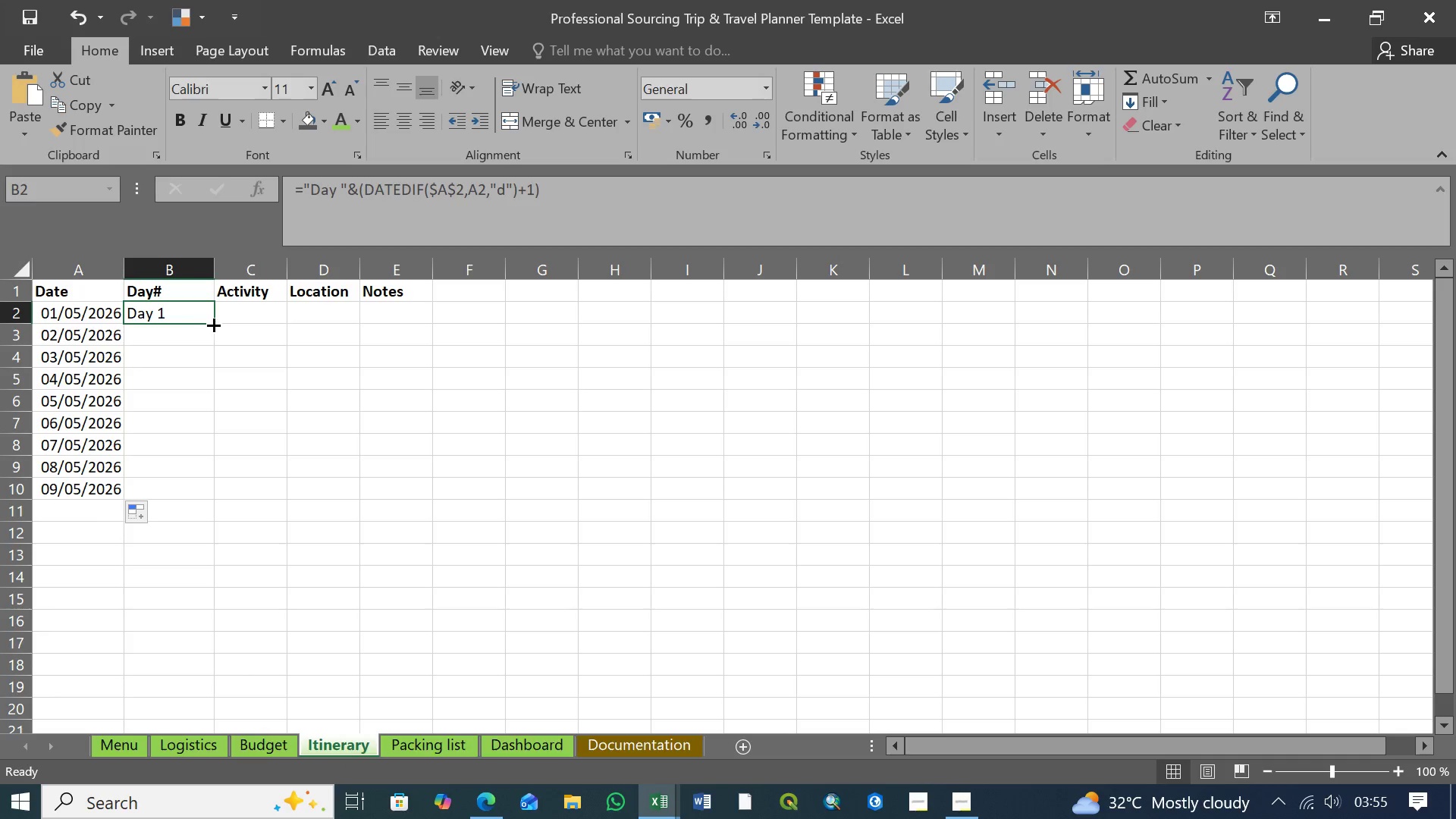 
left_click_drag(start_coordinate=[212, 324], to_coordinate=[210, 501])
 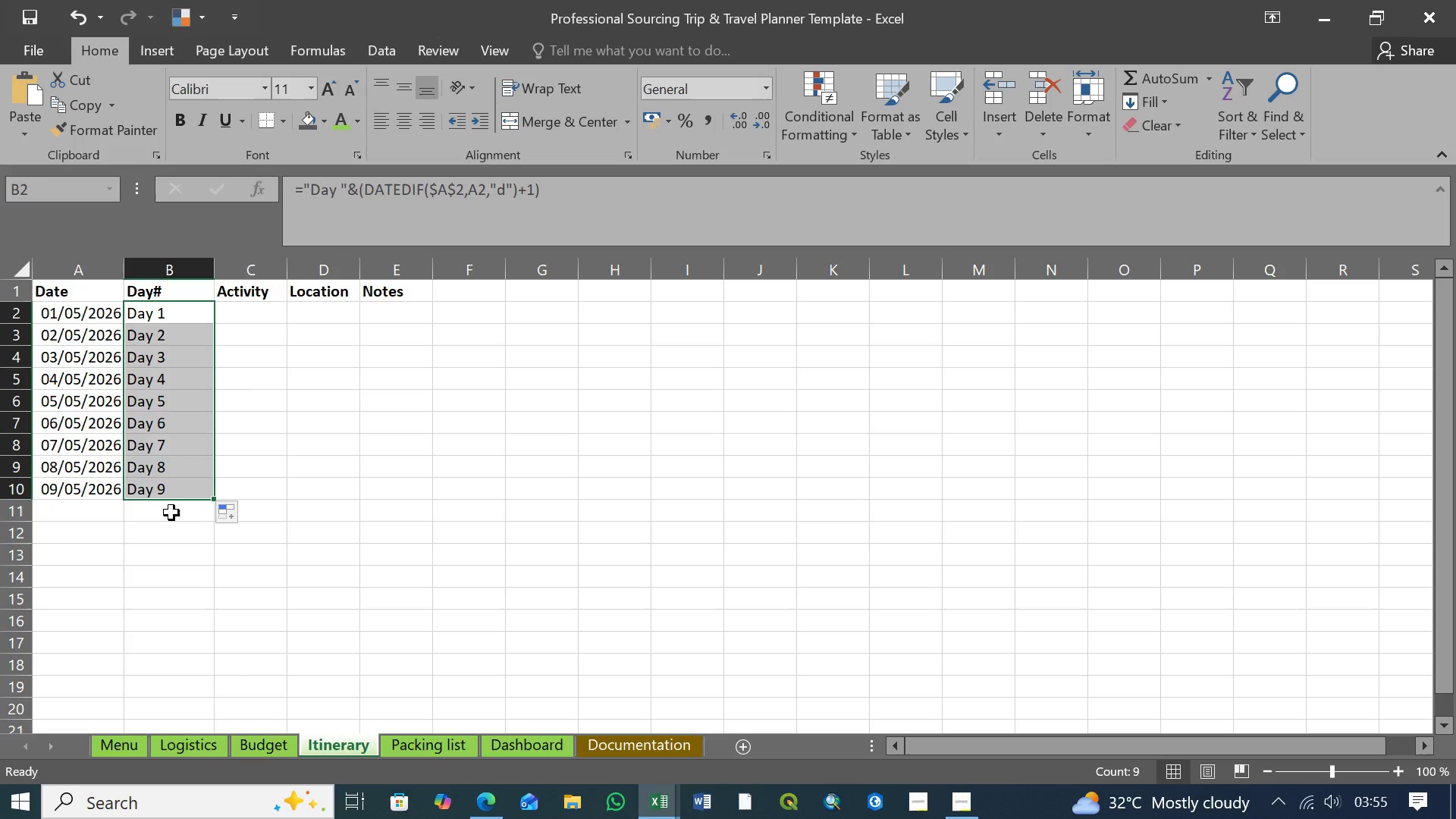 
left_click([174, 510])
 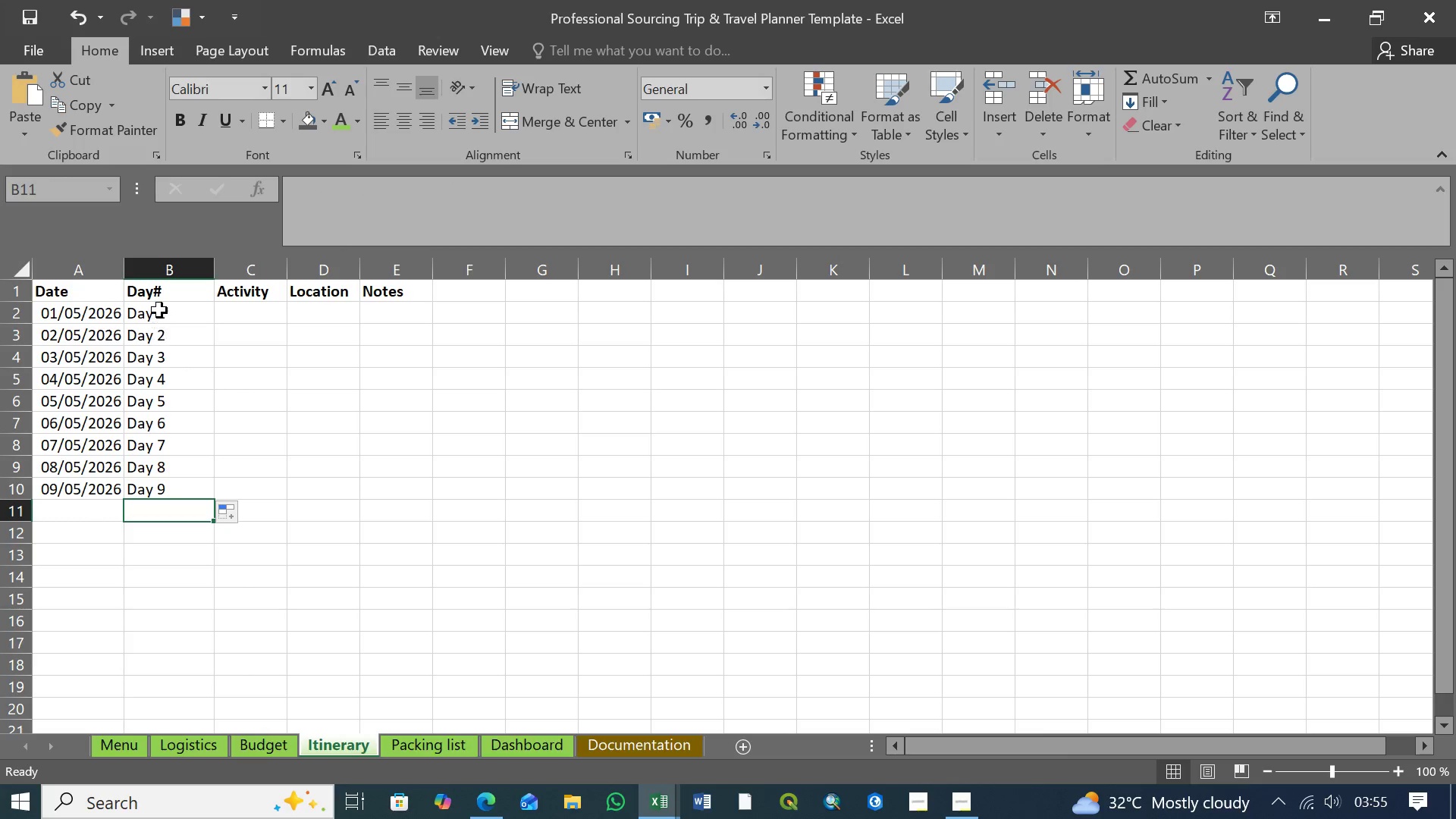 
left_click([159, 310])
 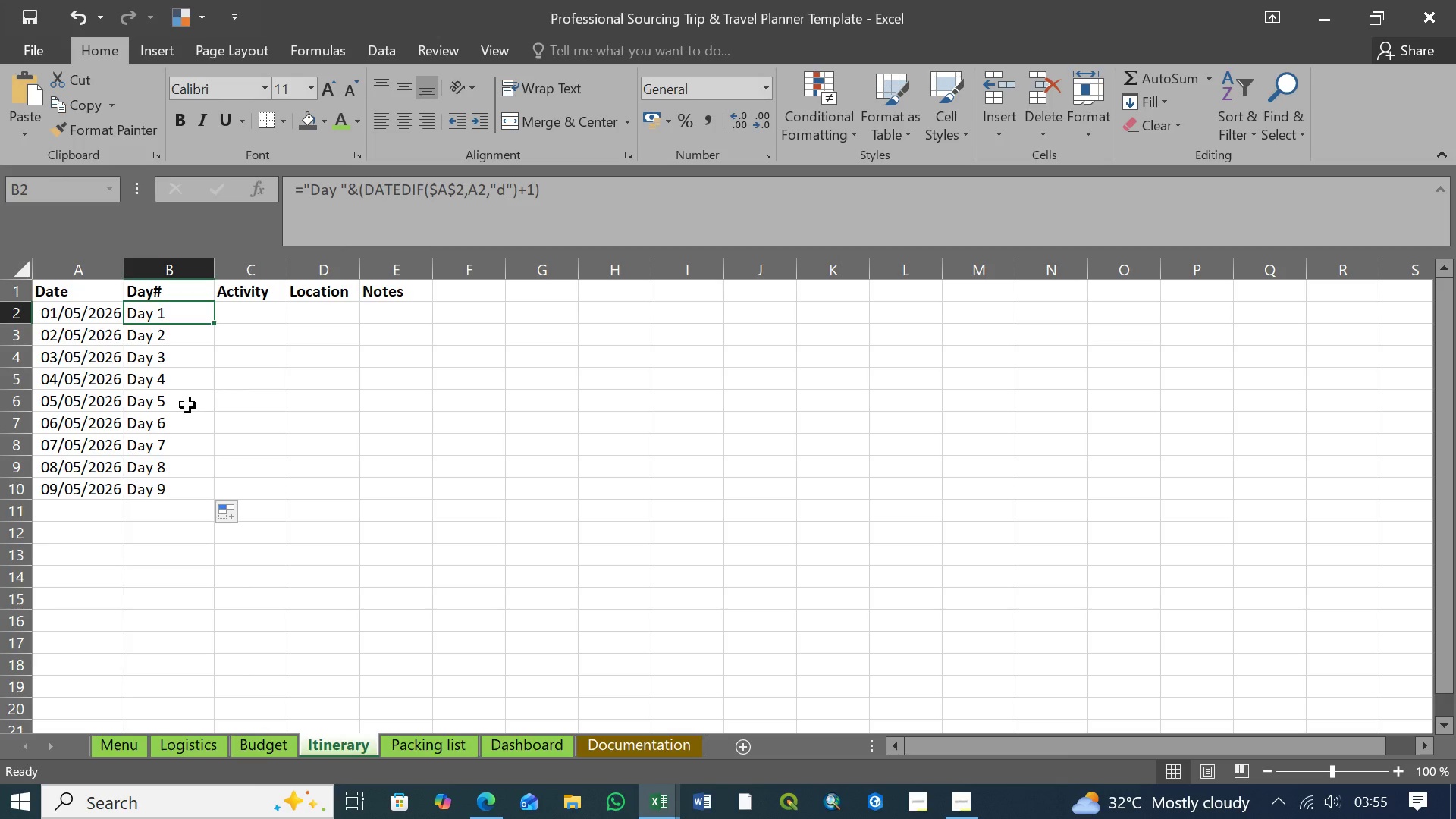 
wait(8.73)
 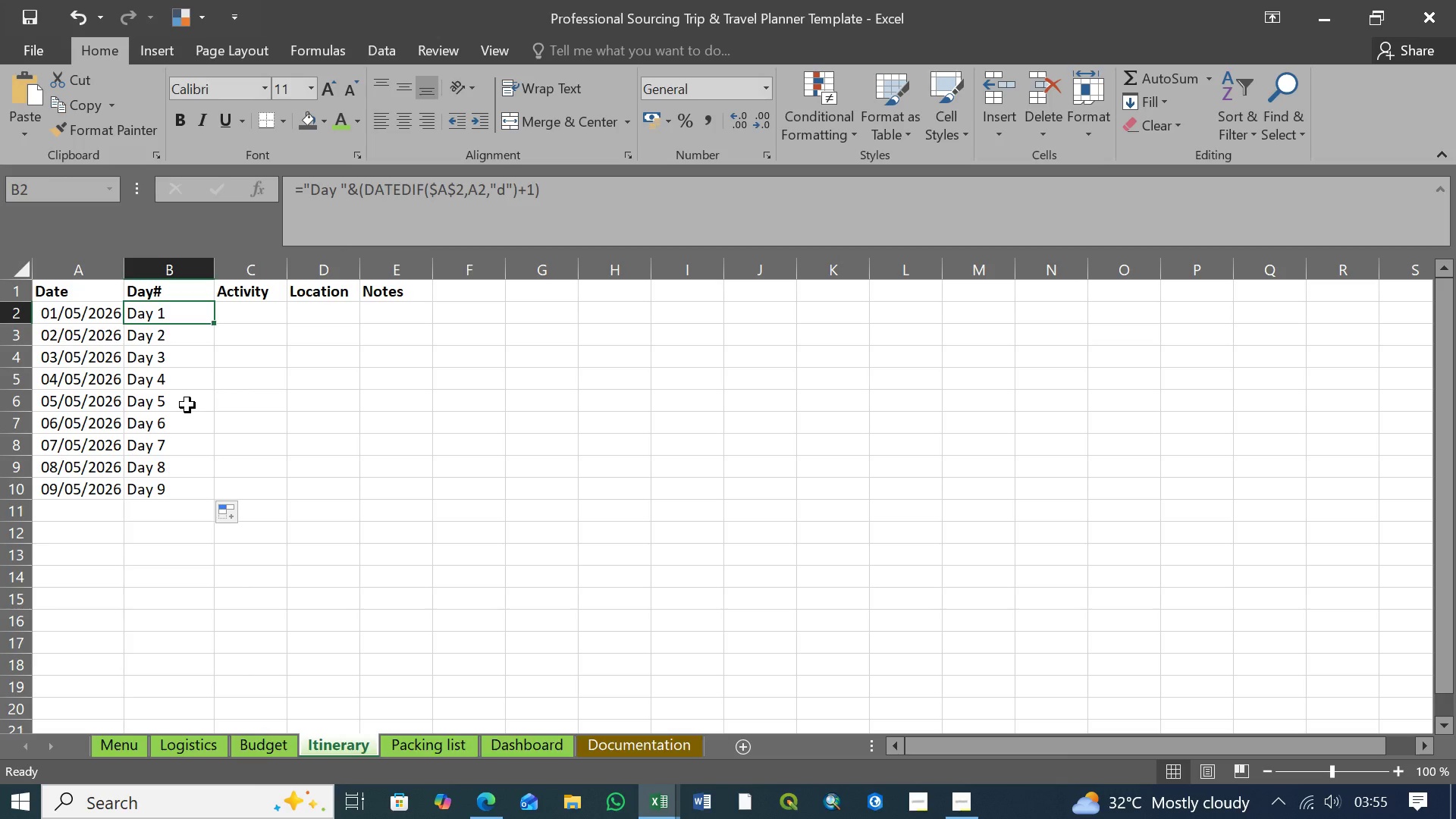 
left_click([362, 189])
 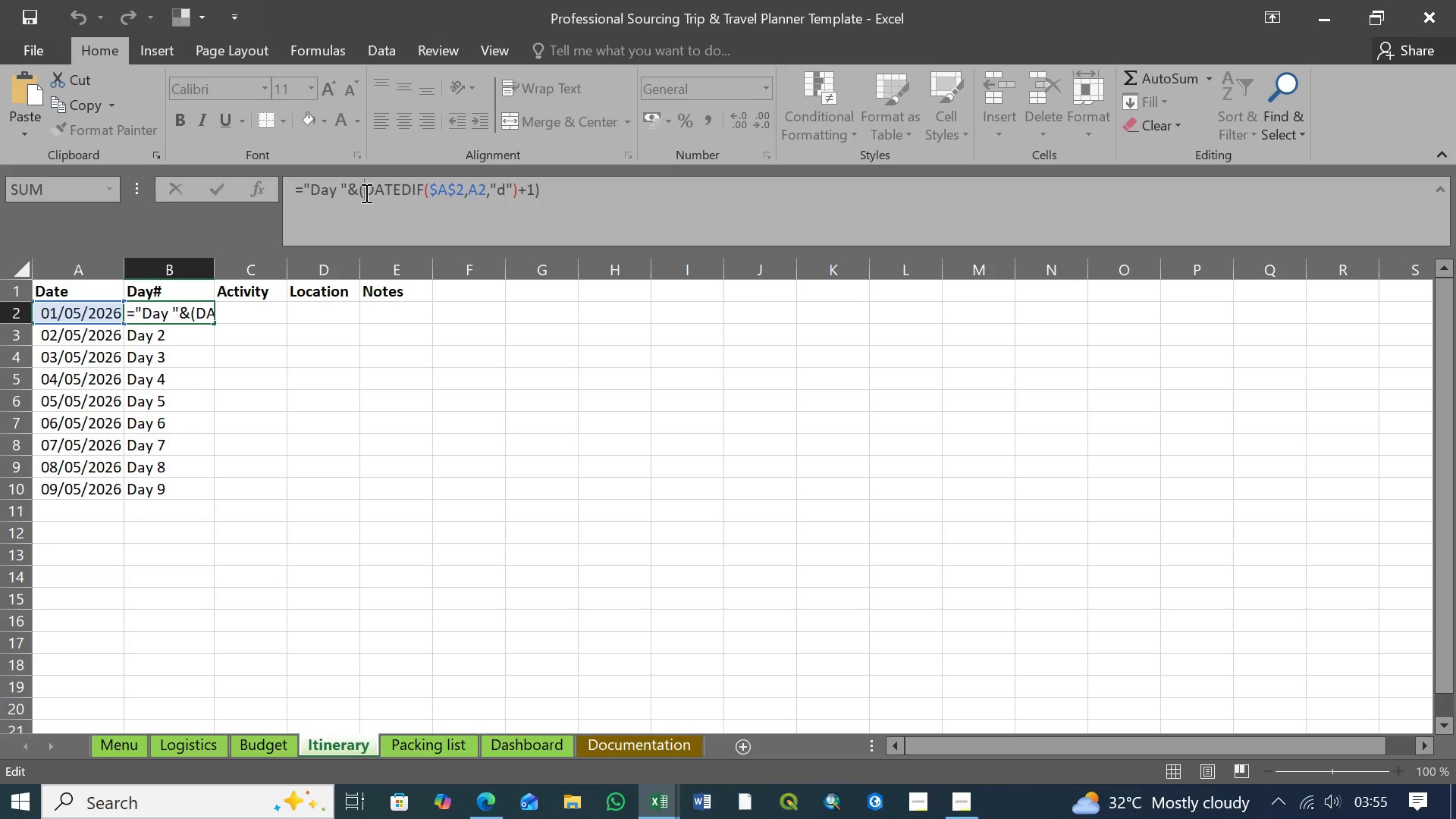 
left_click_drag(start_coordinate=[365, 193], to_coordinate=[286, 196])
 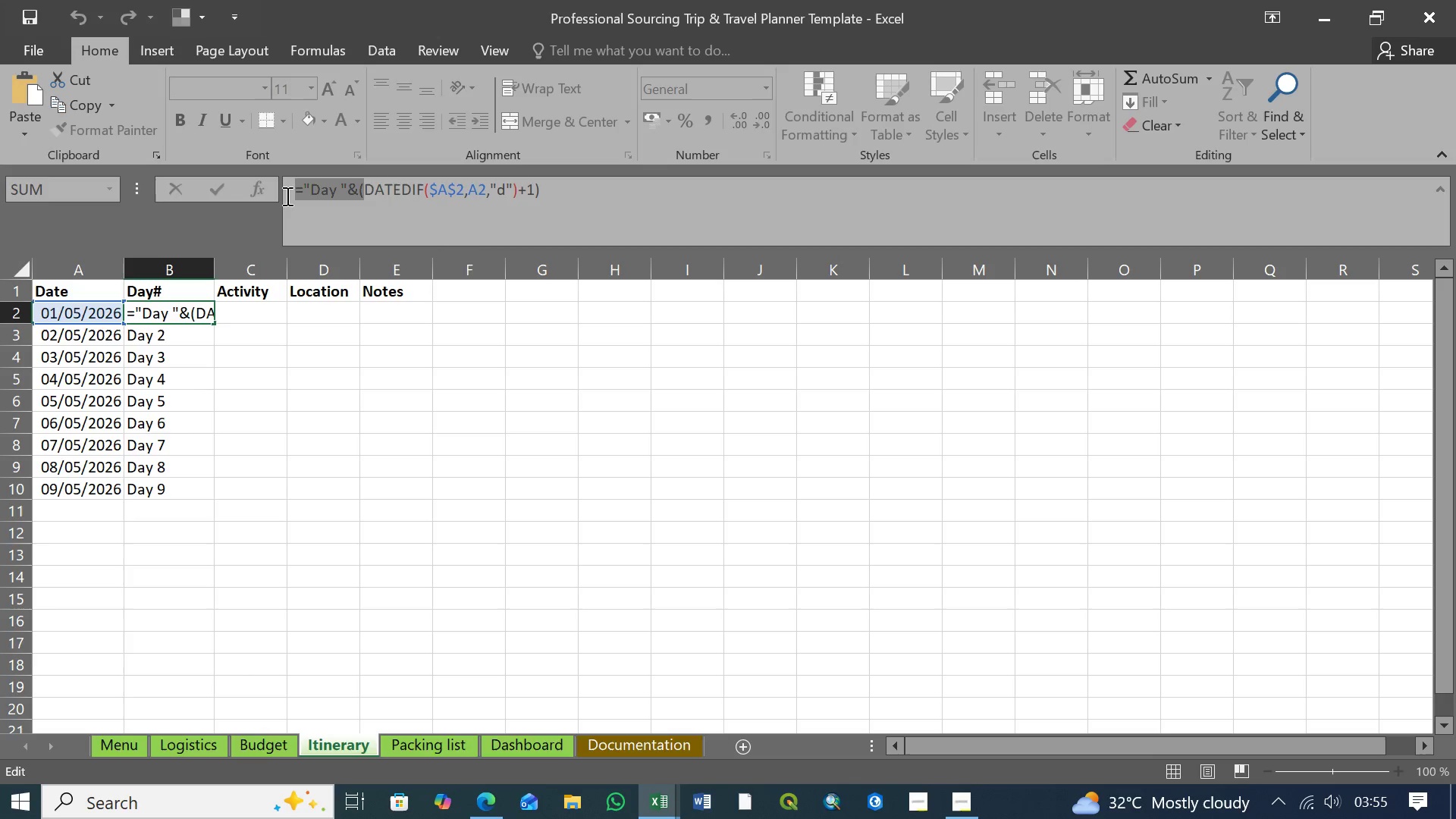 
key(Control+X)
 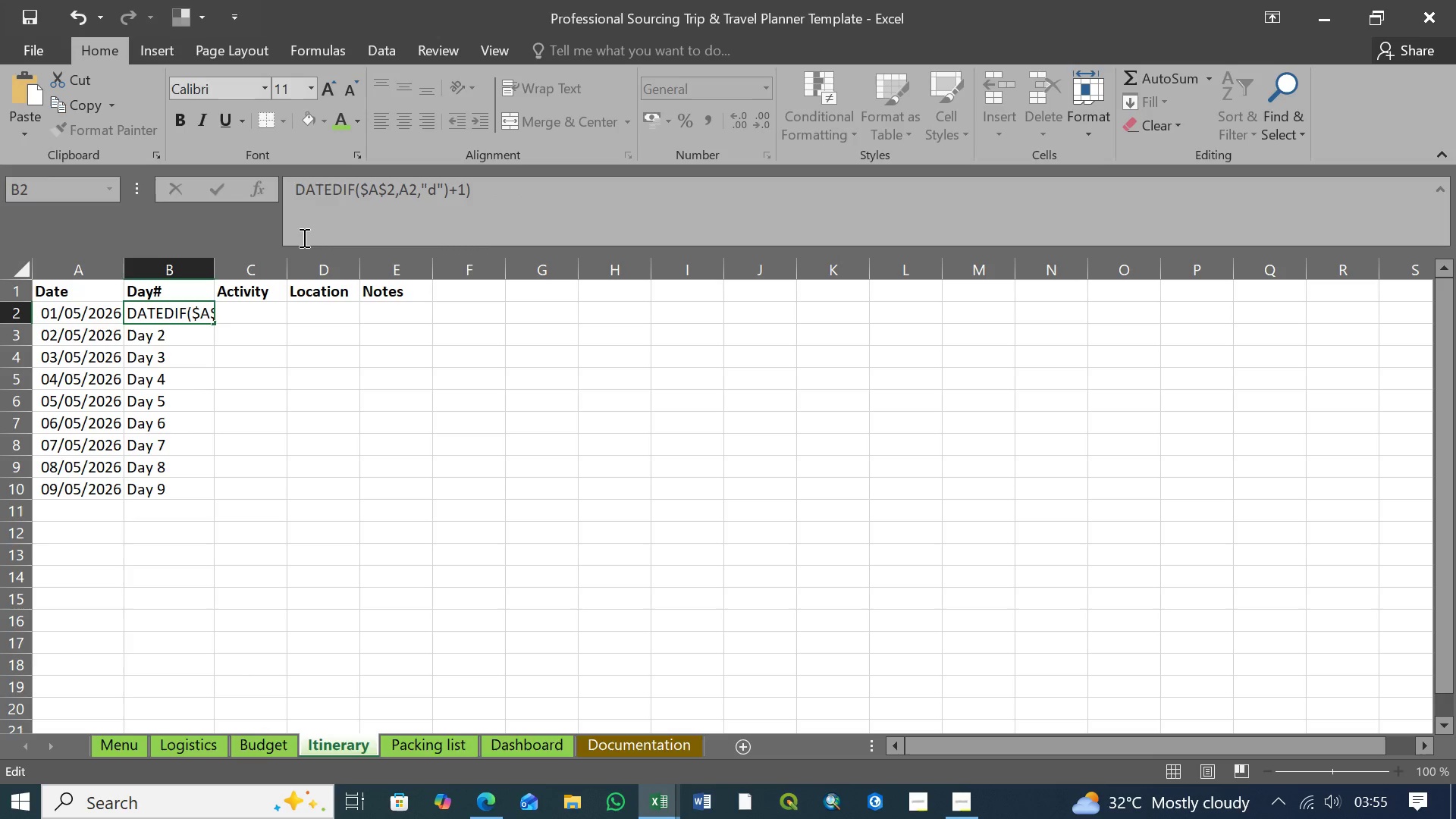 
key(Equal)
 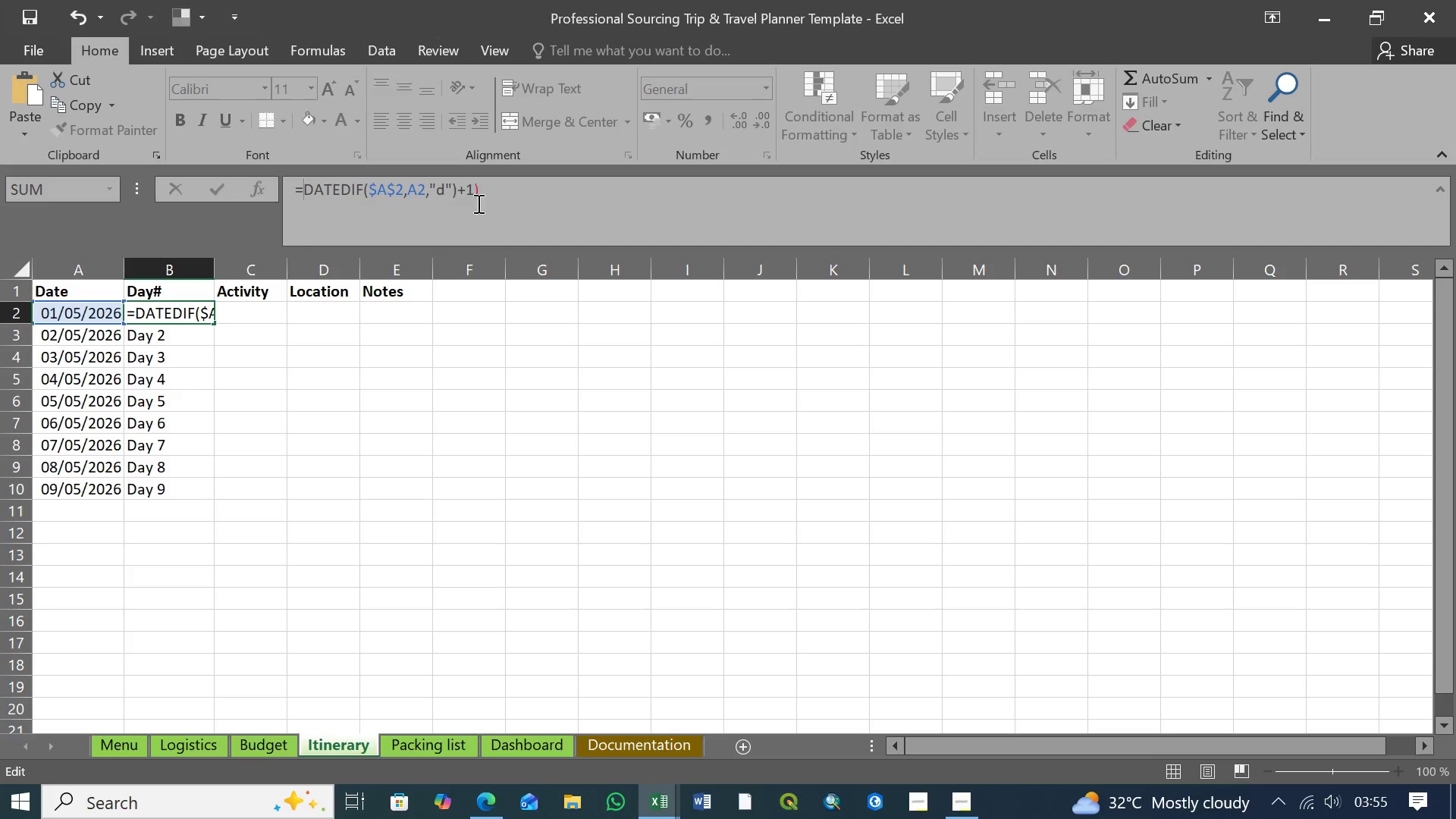 
left_click([499, 190])
 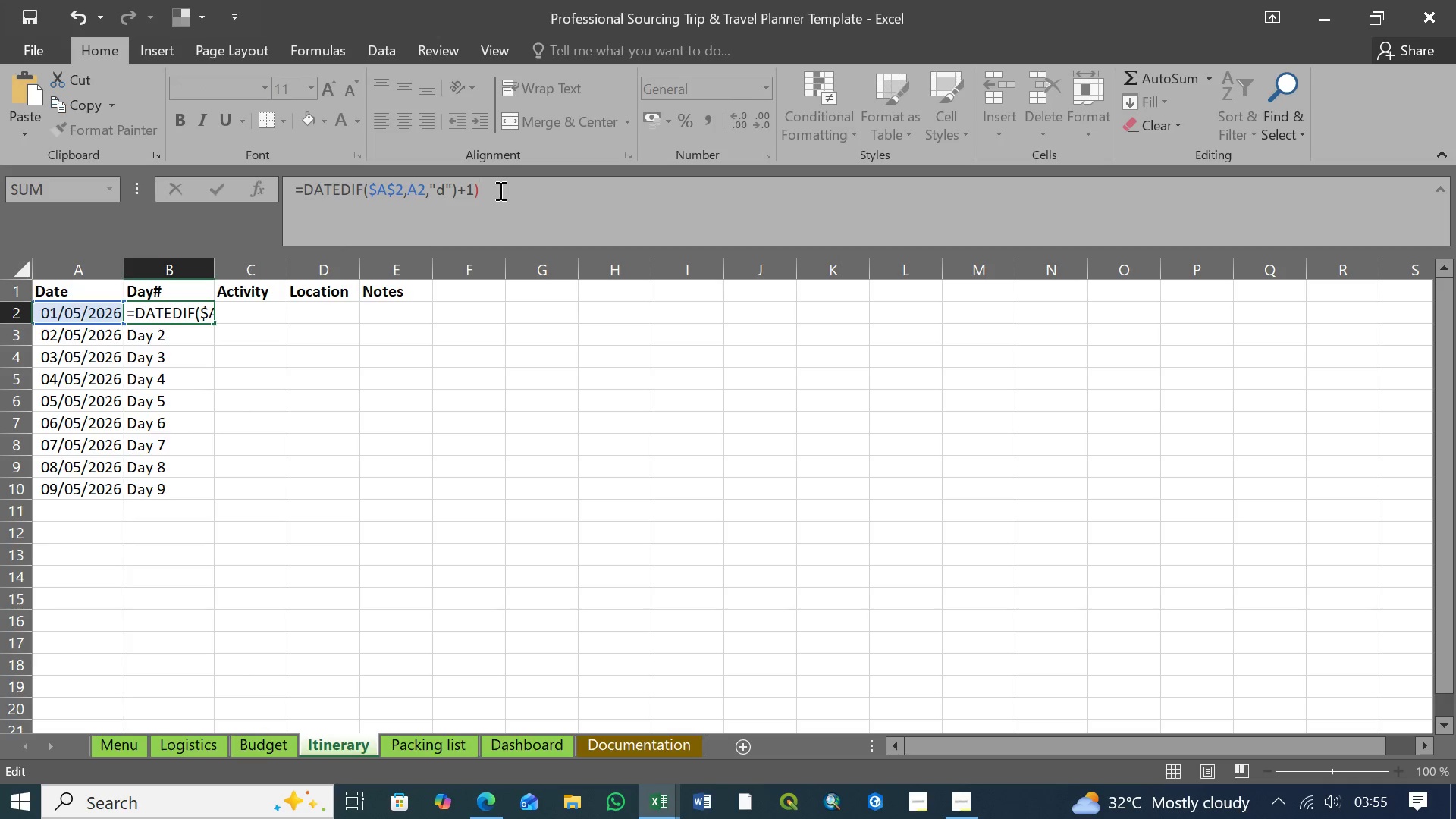 
key(Backspace)
 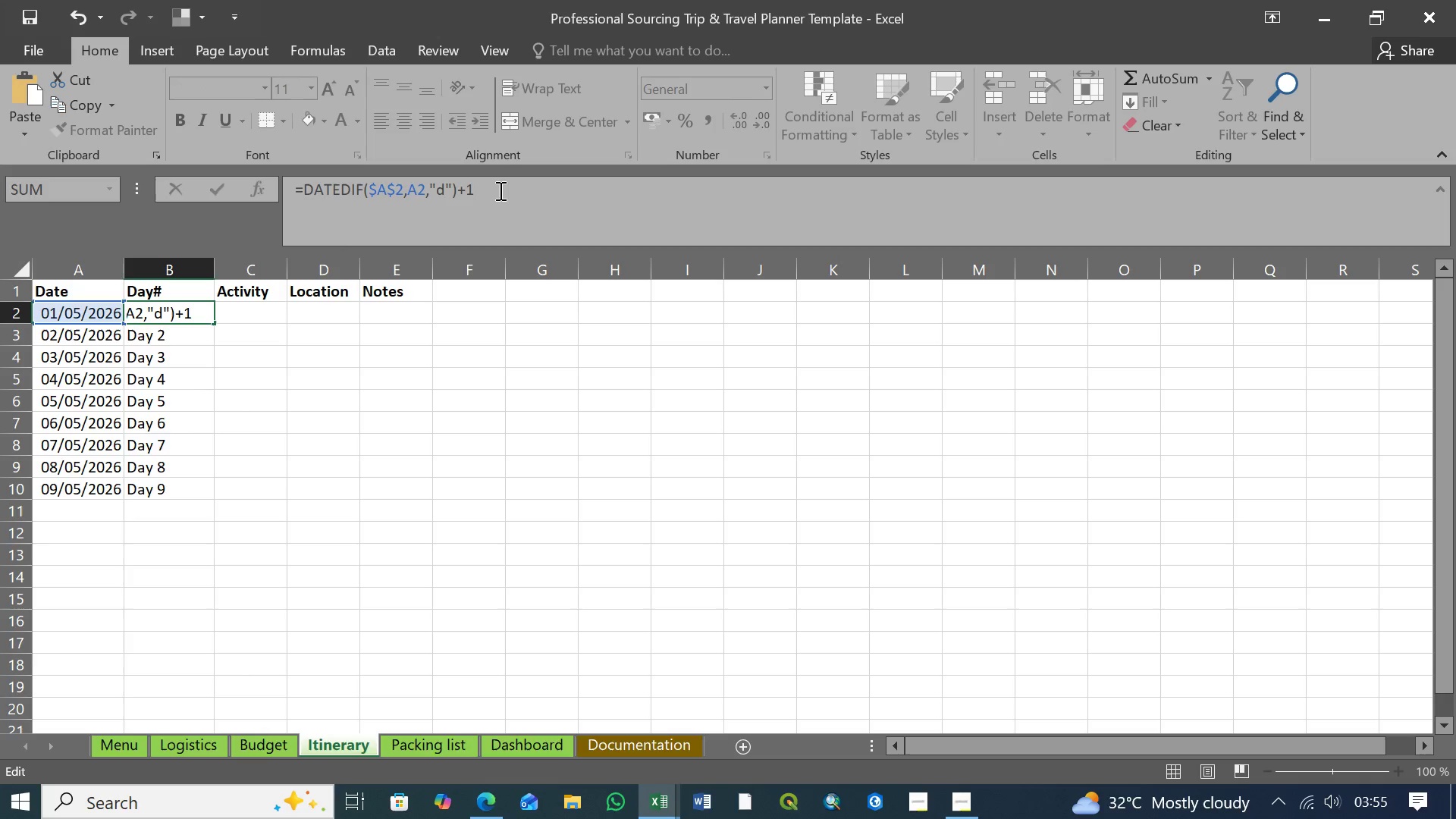 
key(Enter)
 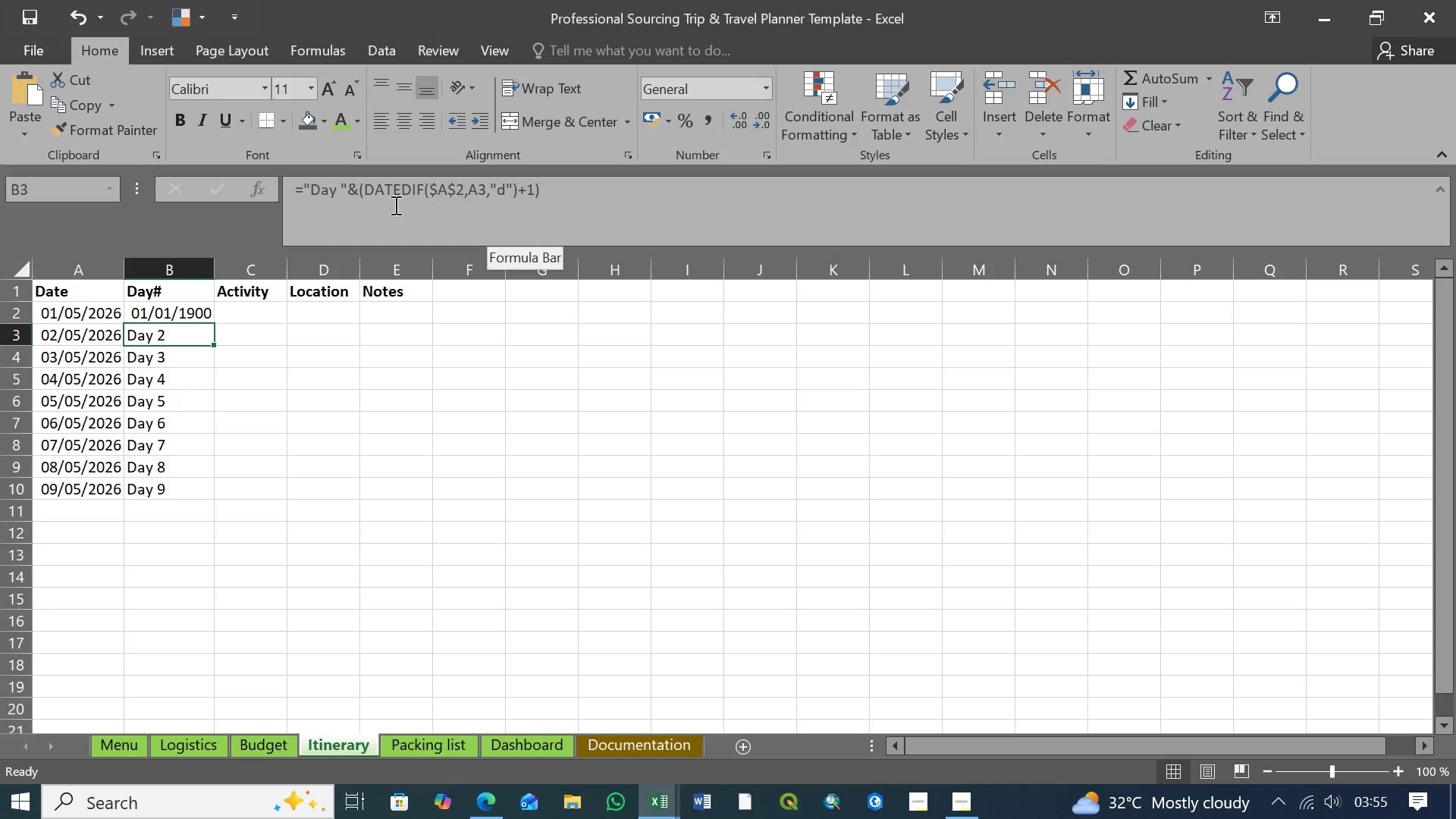 
wait(5.48)
 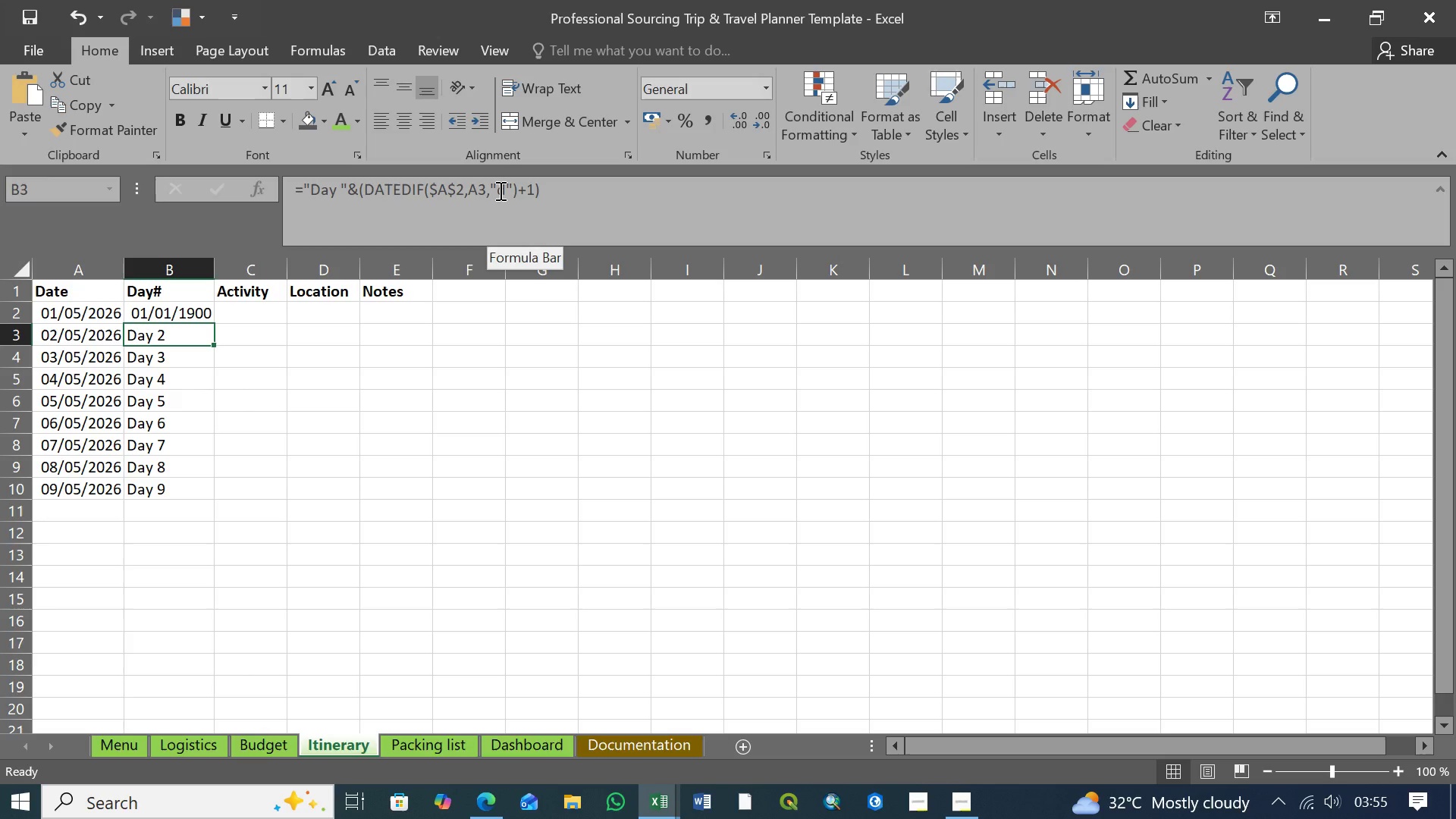 
left_click([176, 315])
 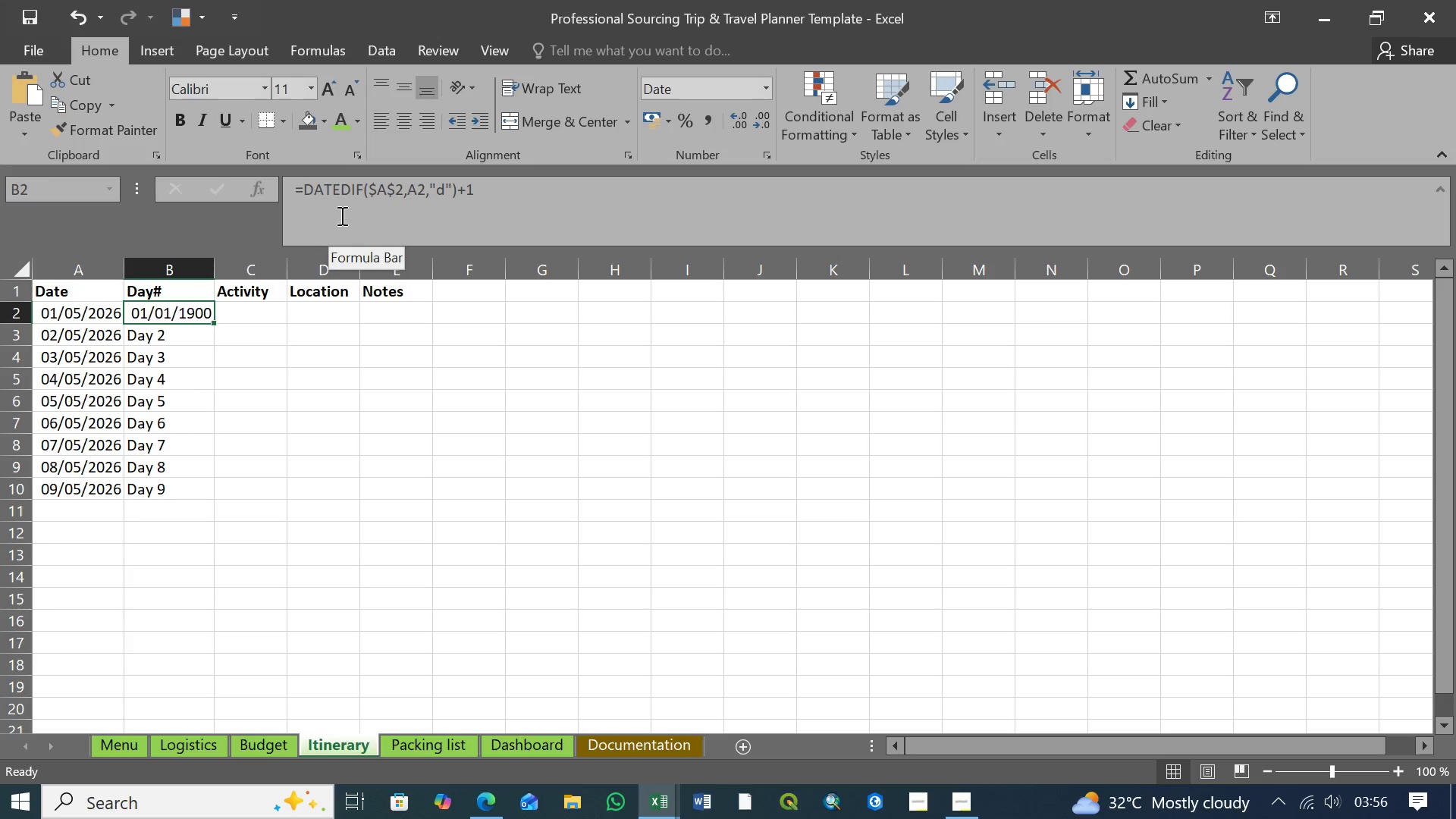 
wait(8.75)
 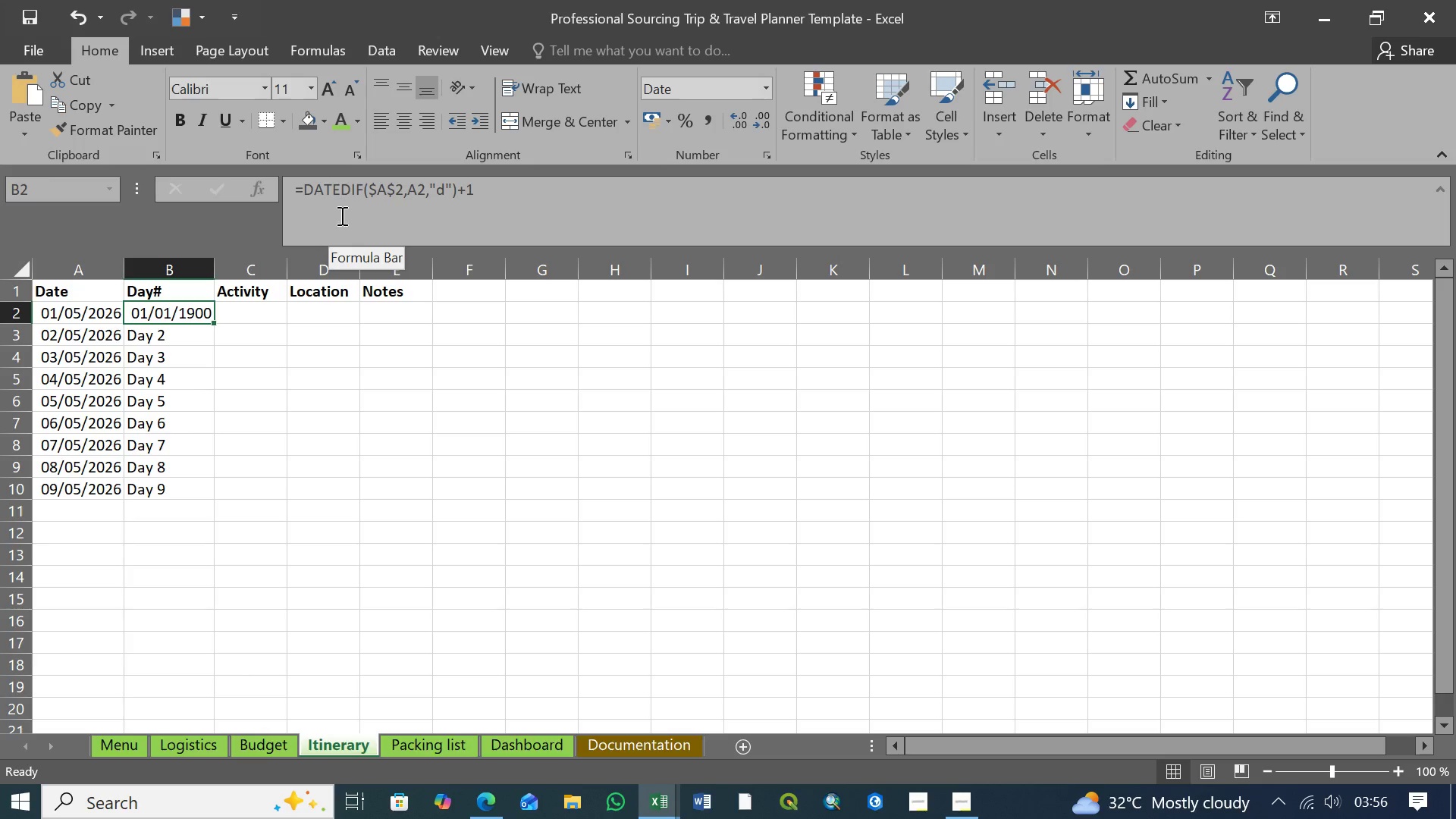 
left_click([183, 318])
 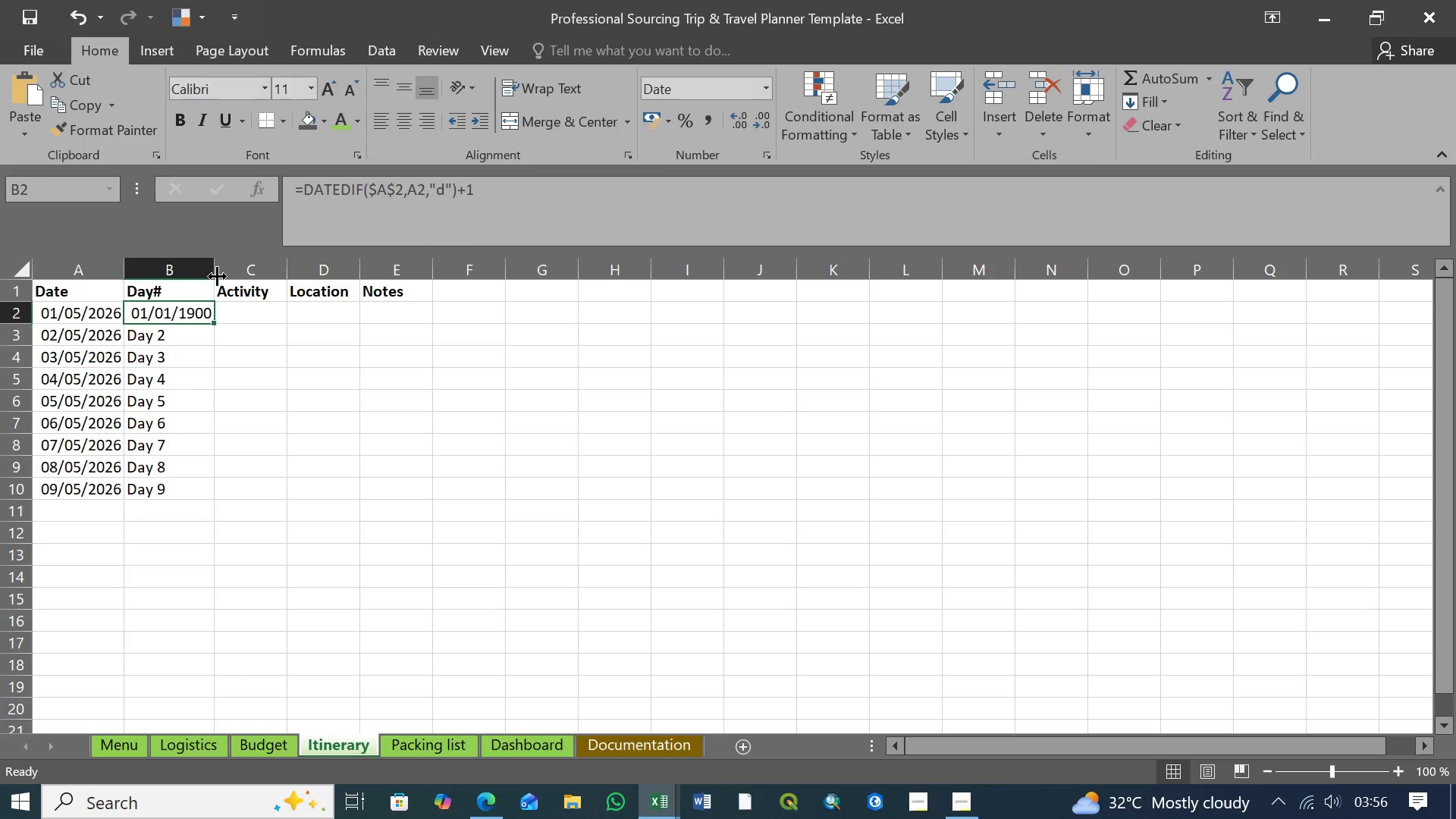 
left_click_drag(start_coordinate=[214, 272], to_coordinate=[218, 271])
 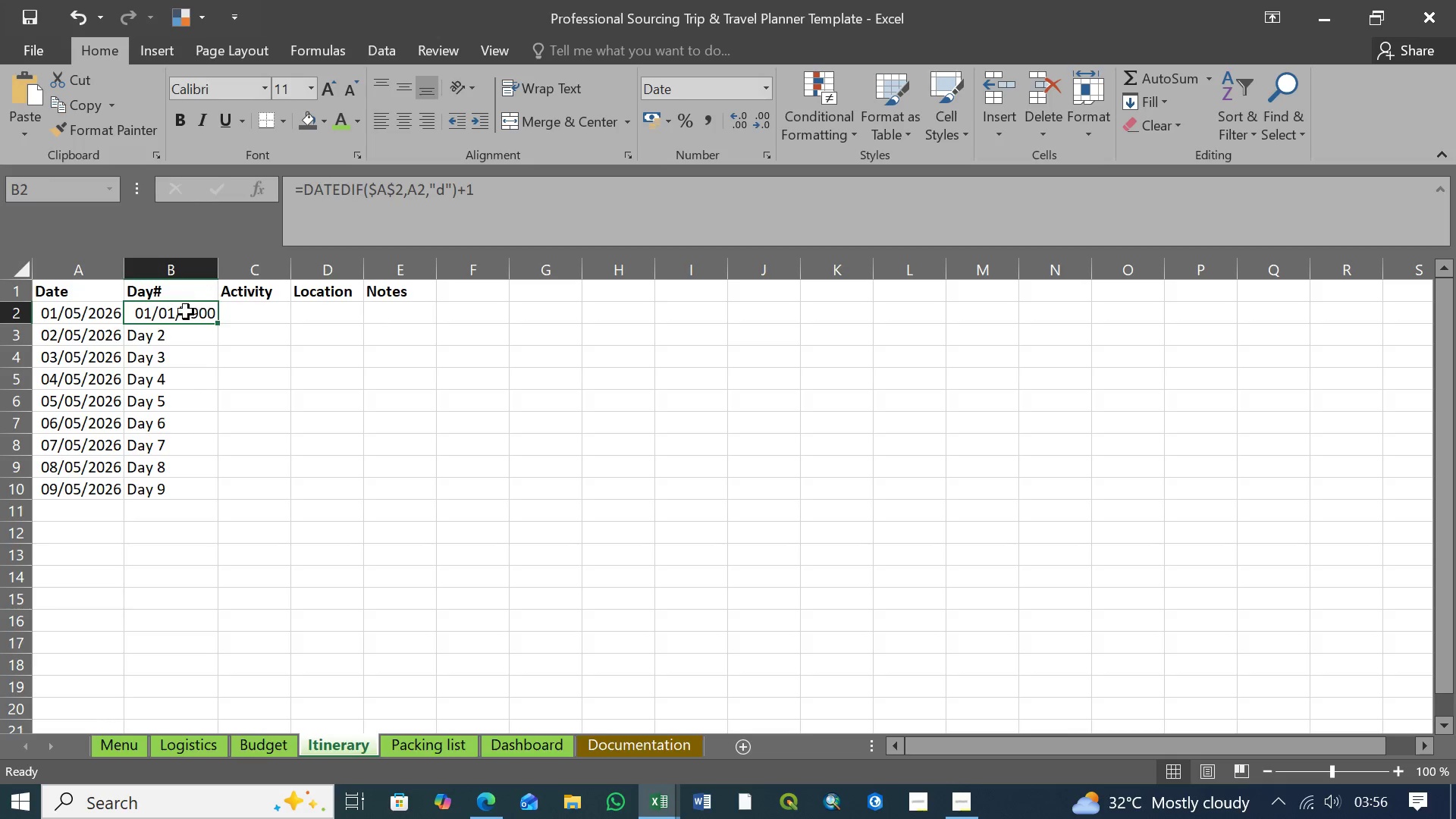 
left_click([186, 312])
 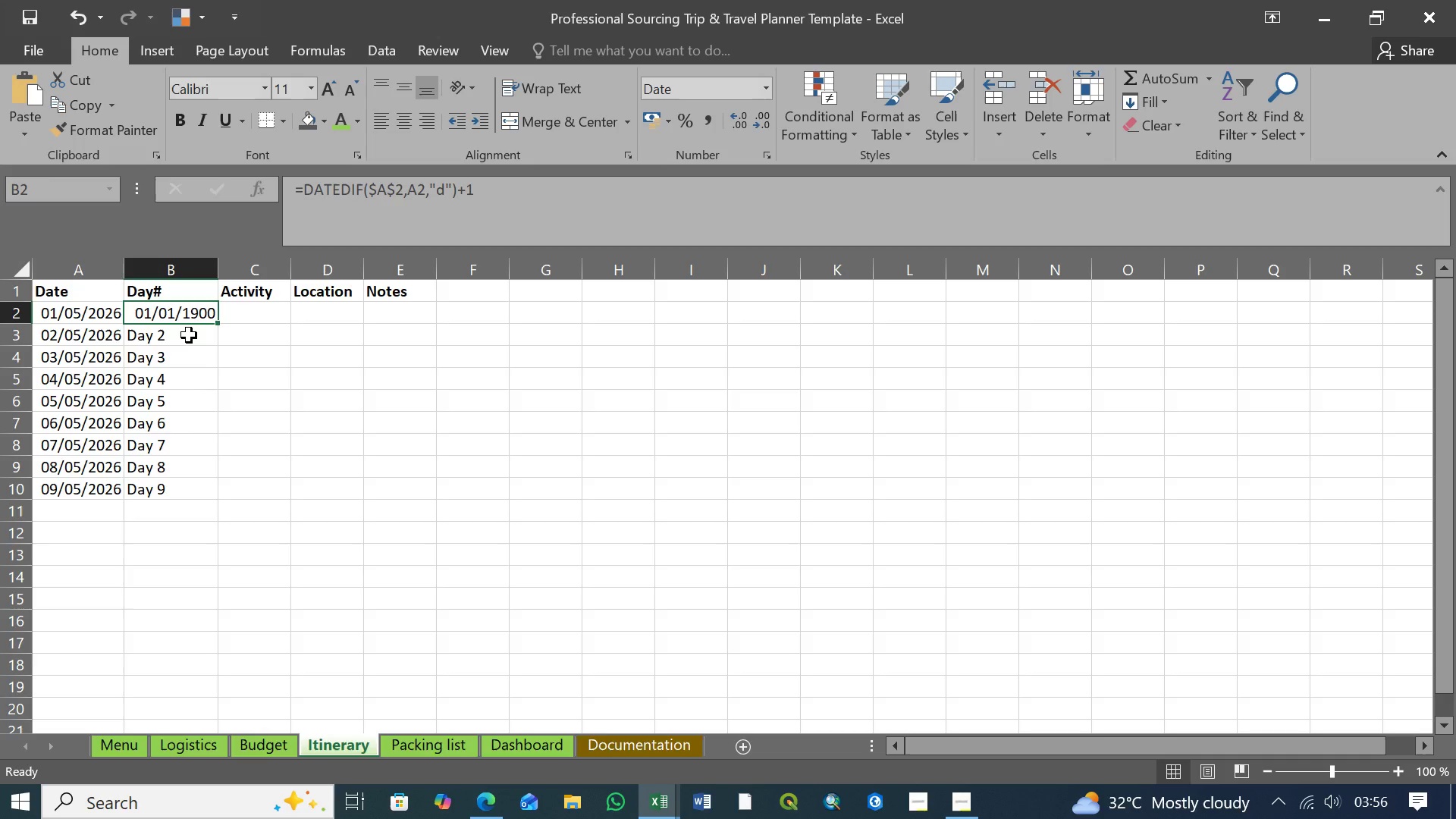 
wait(15.61)
 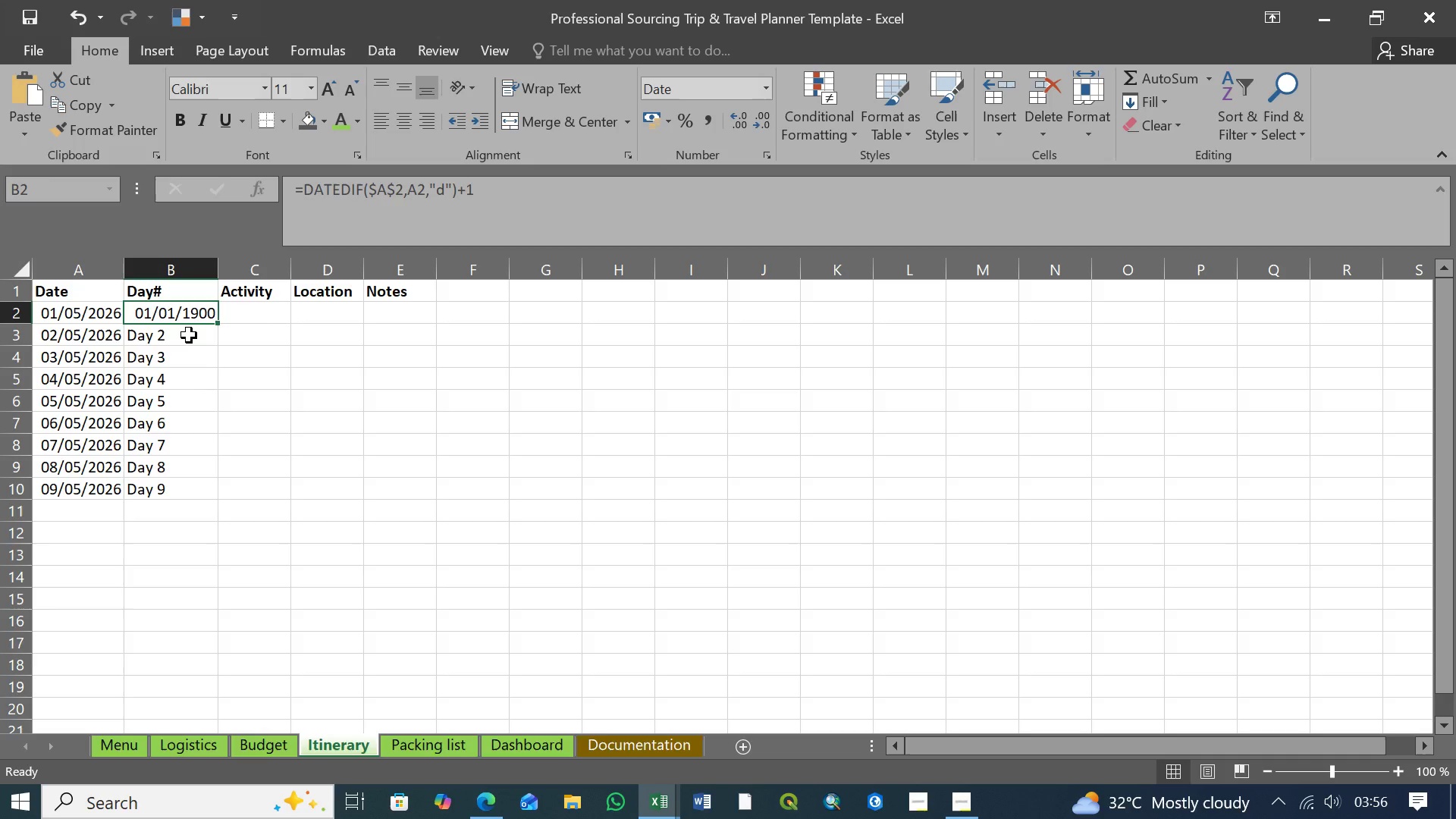 
left_click([63, 315])
 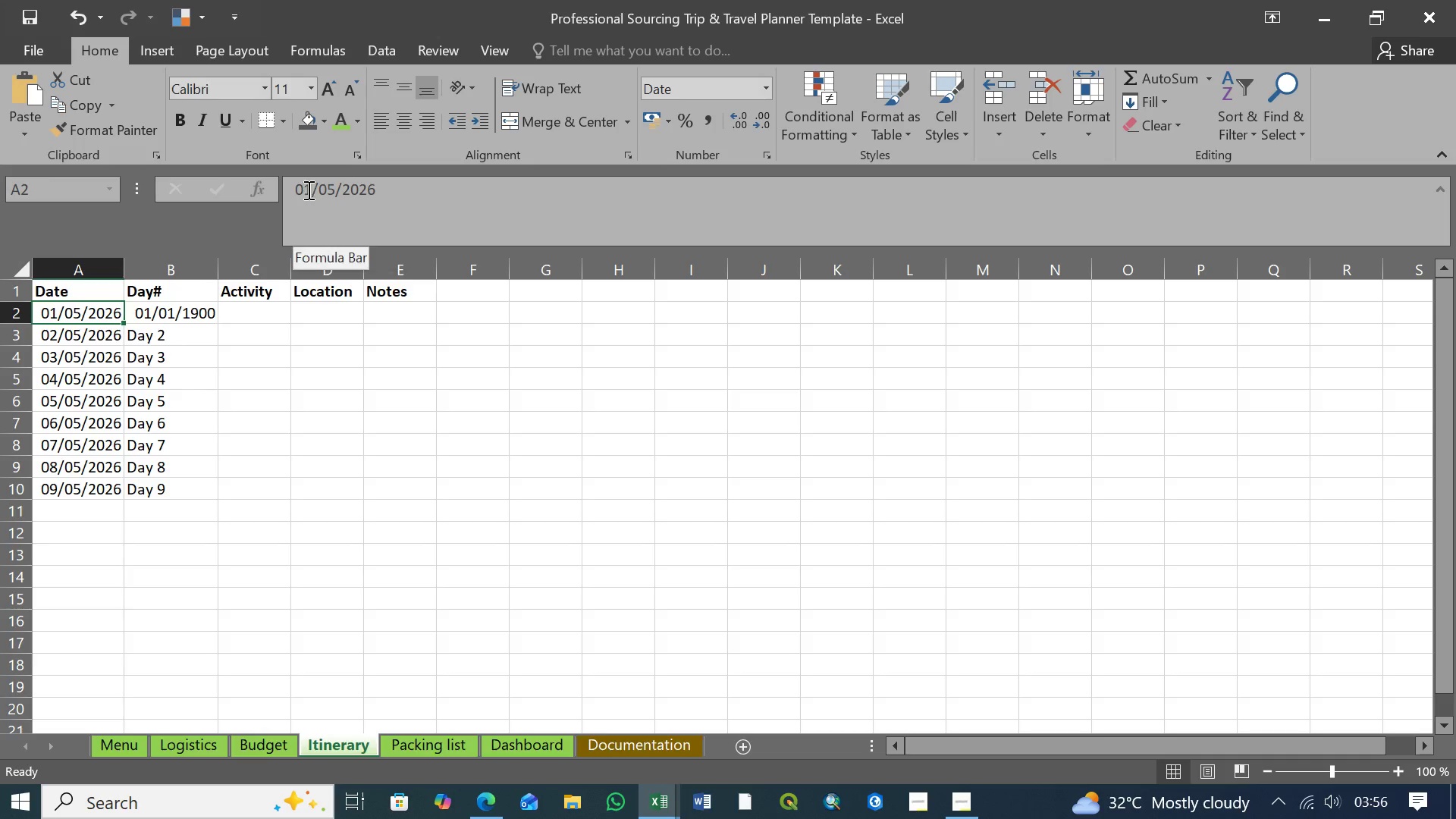 
left_click([312, 190])
 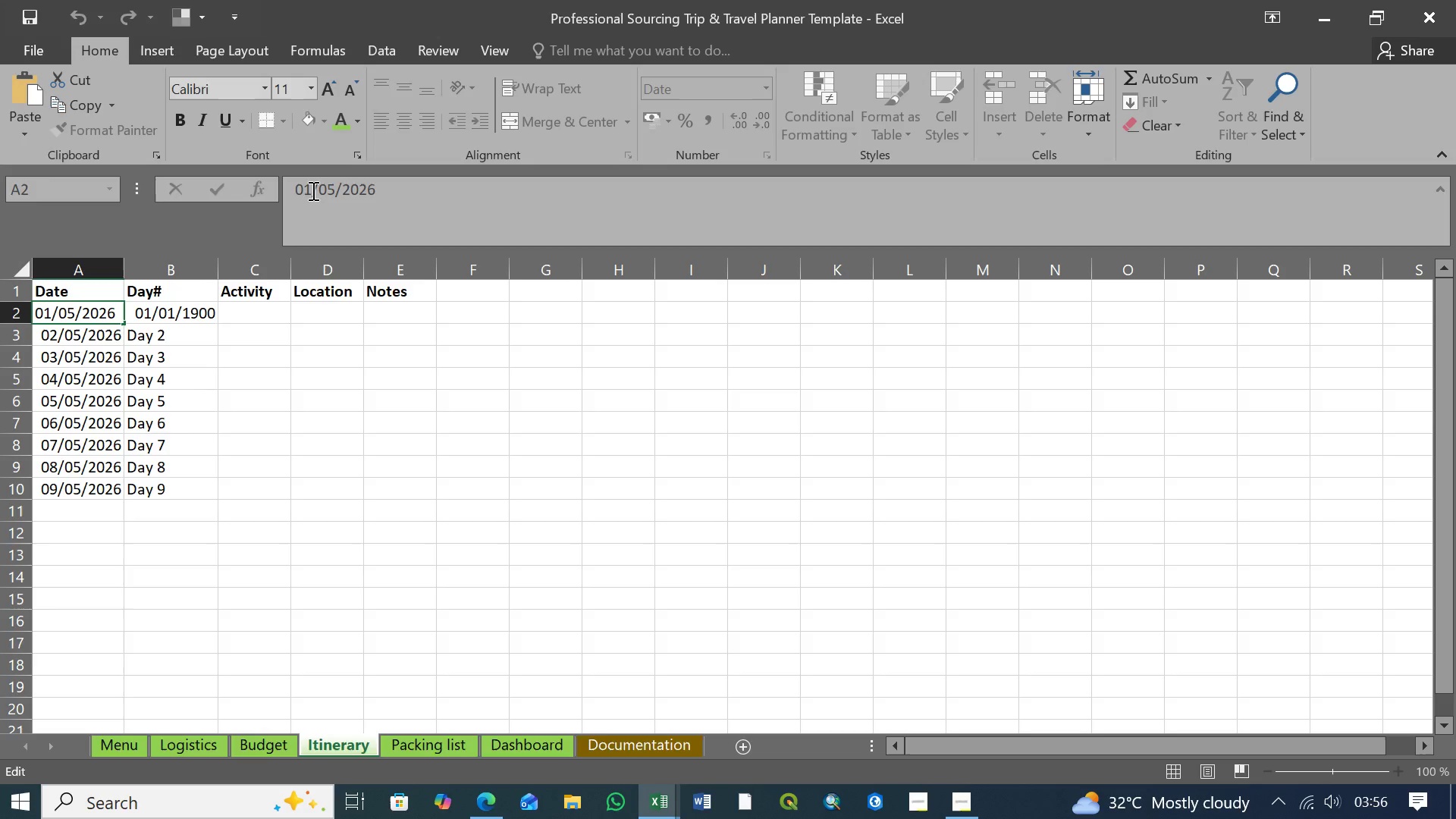 
key(Backspace)
 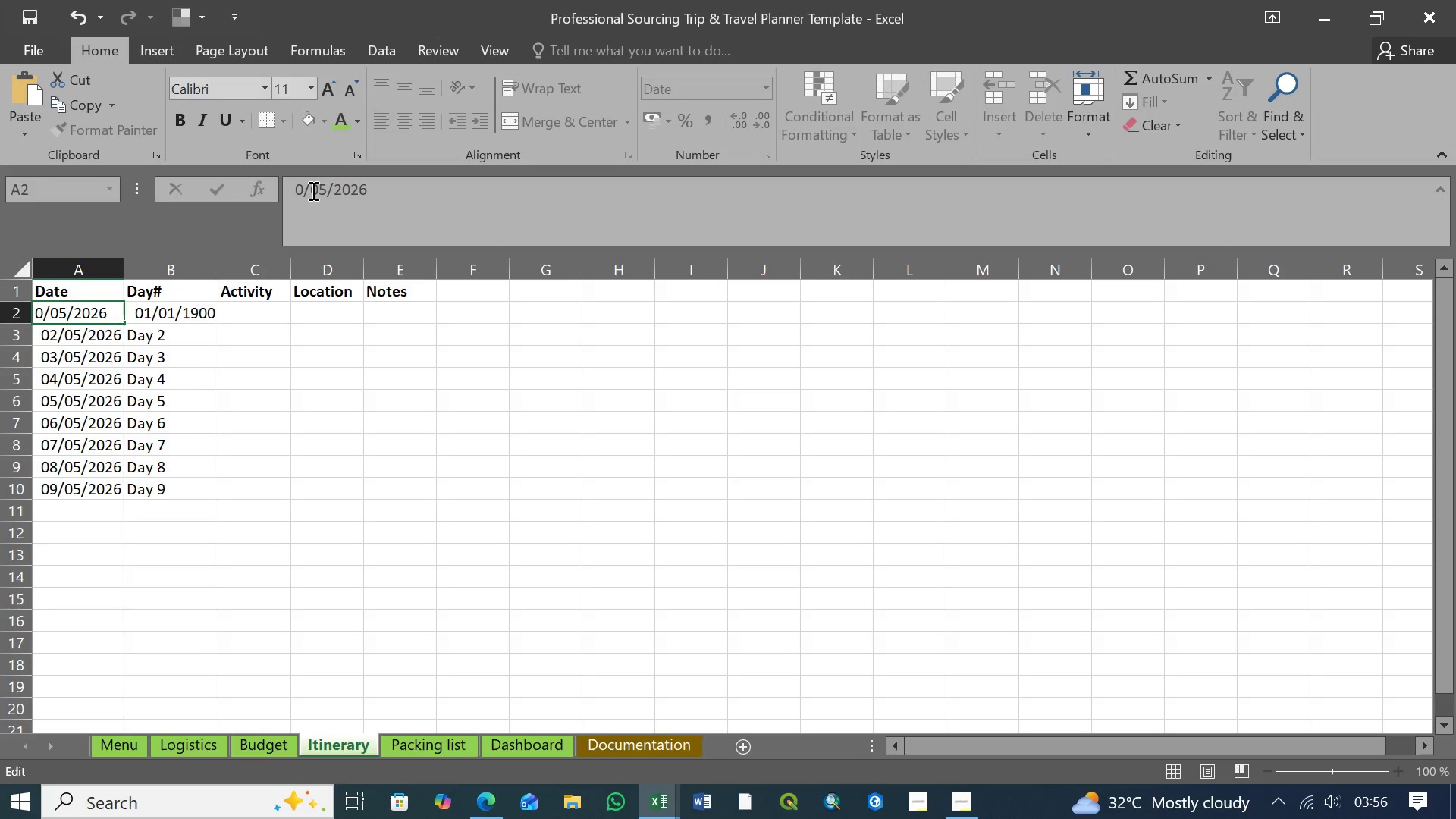 
key(2)
 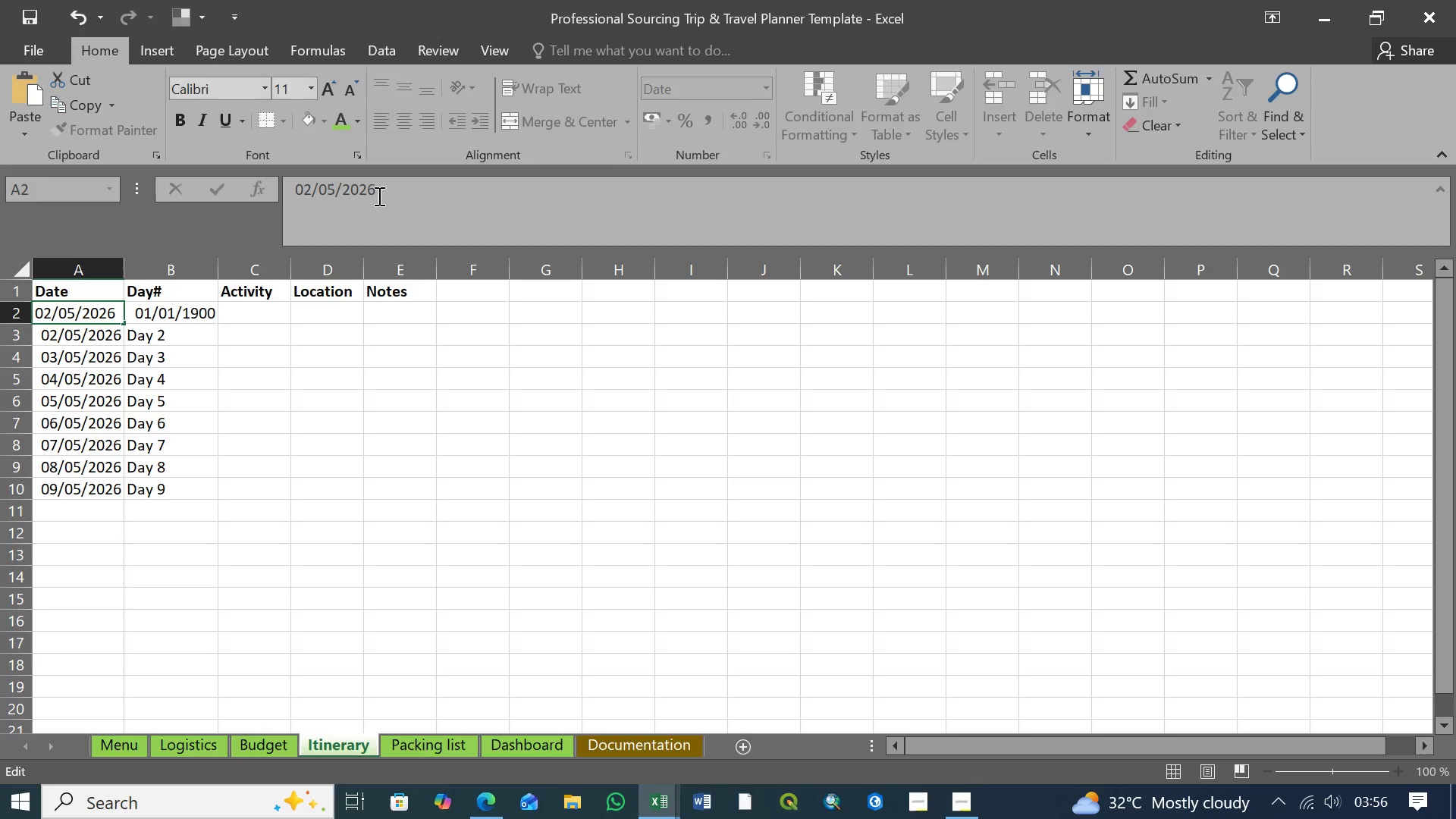 
left_click([381, 193])
 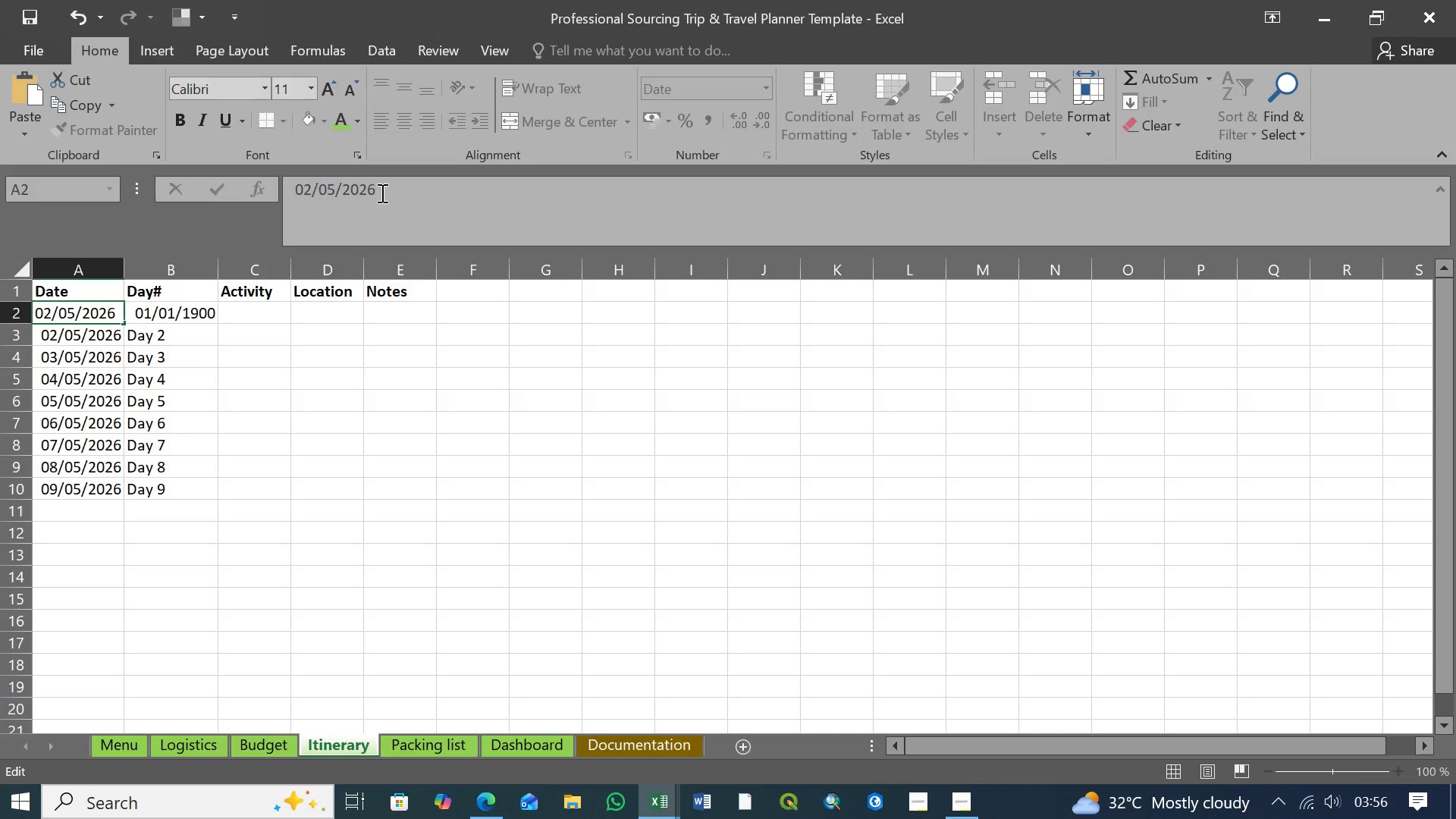 
key(Enter)
 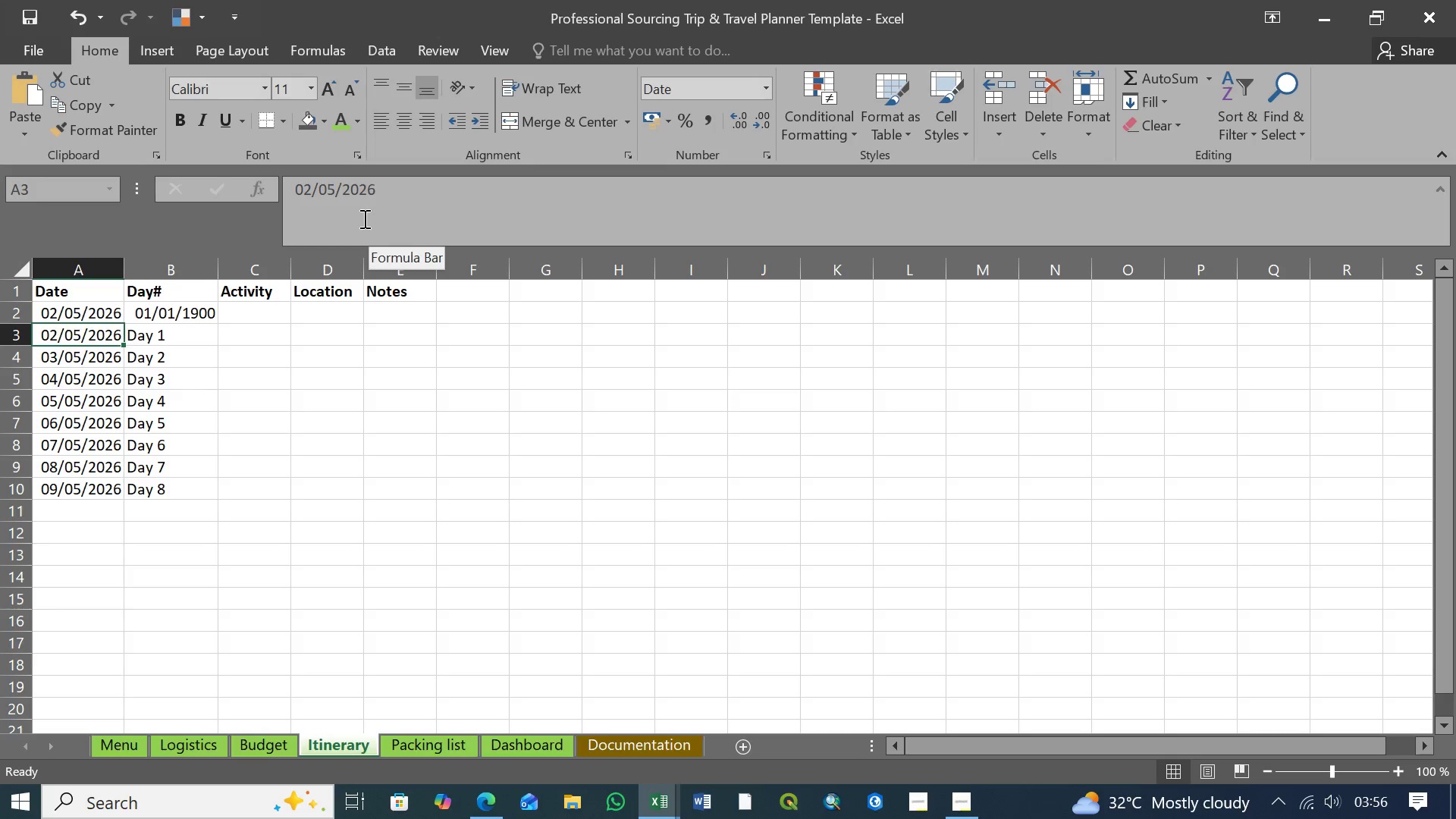 
wait(9.84)
 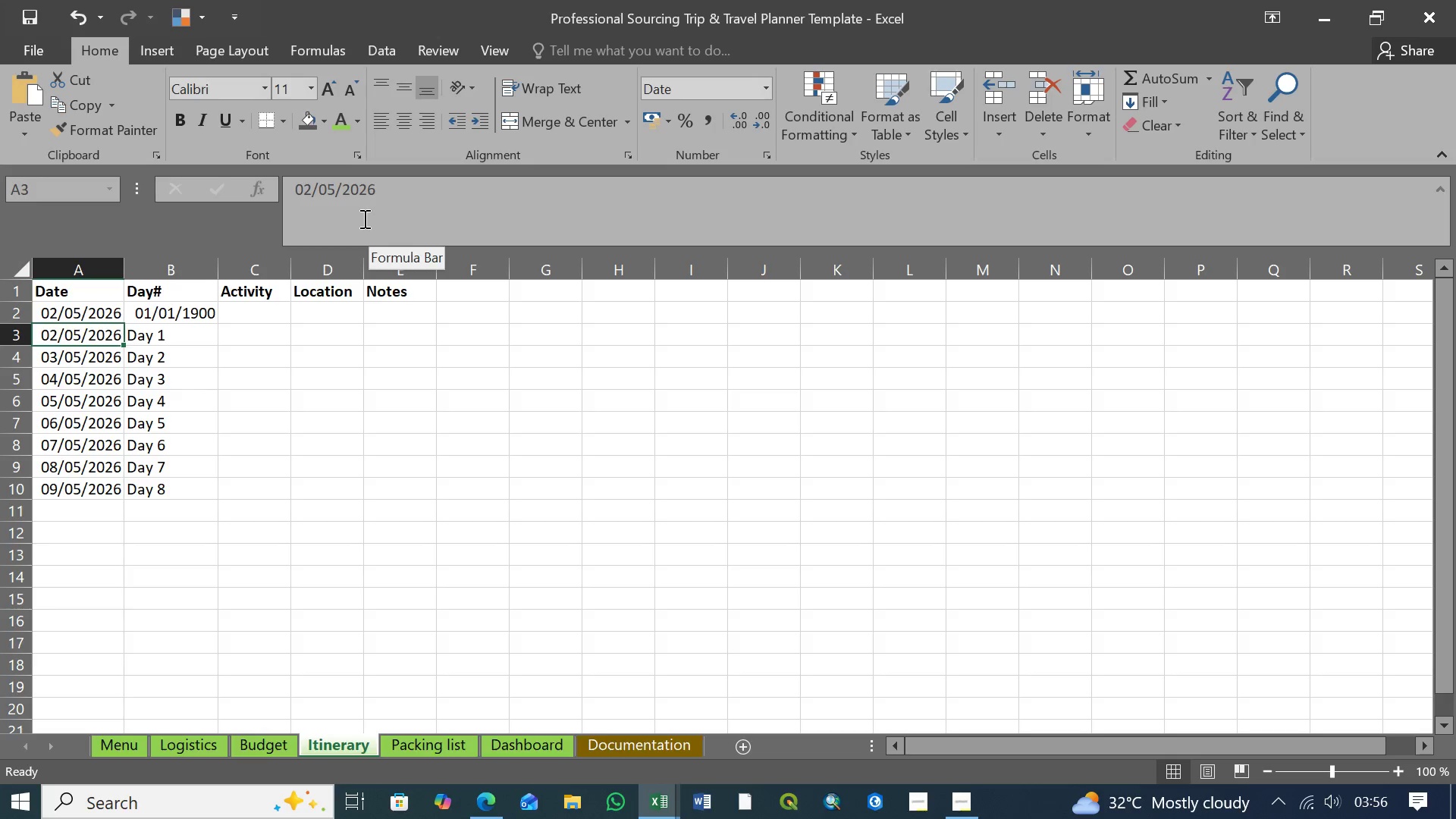 
left_click([105, 312])
 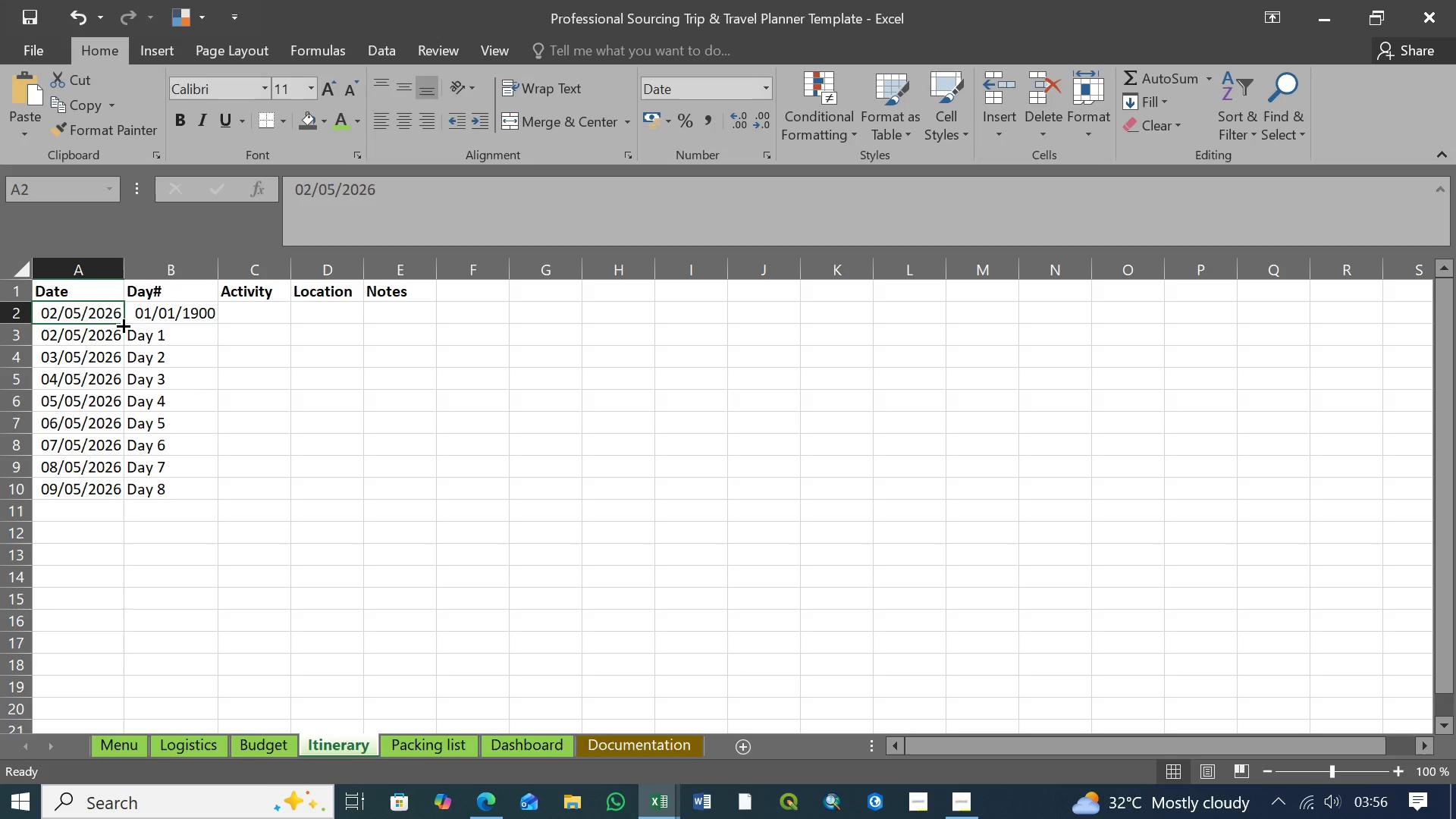 
left_click_drag(start_coordinate=[122, 325], to_coordinate=[121, 337])
 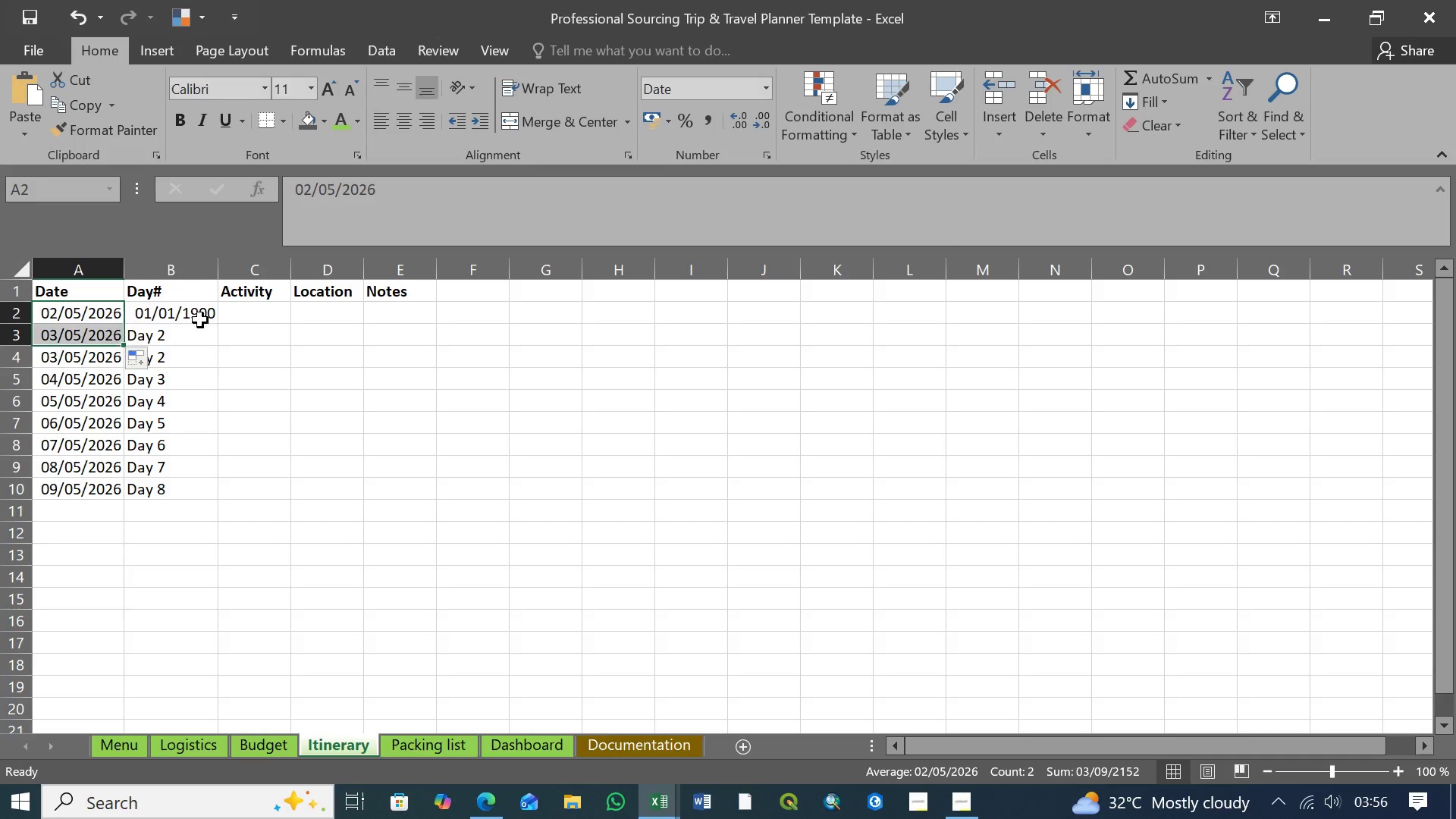 
wait(5.25)
 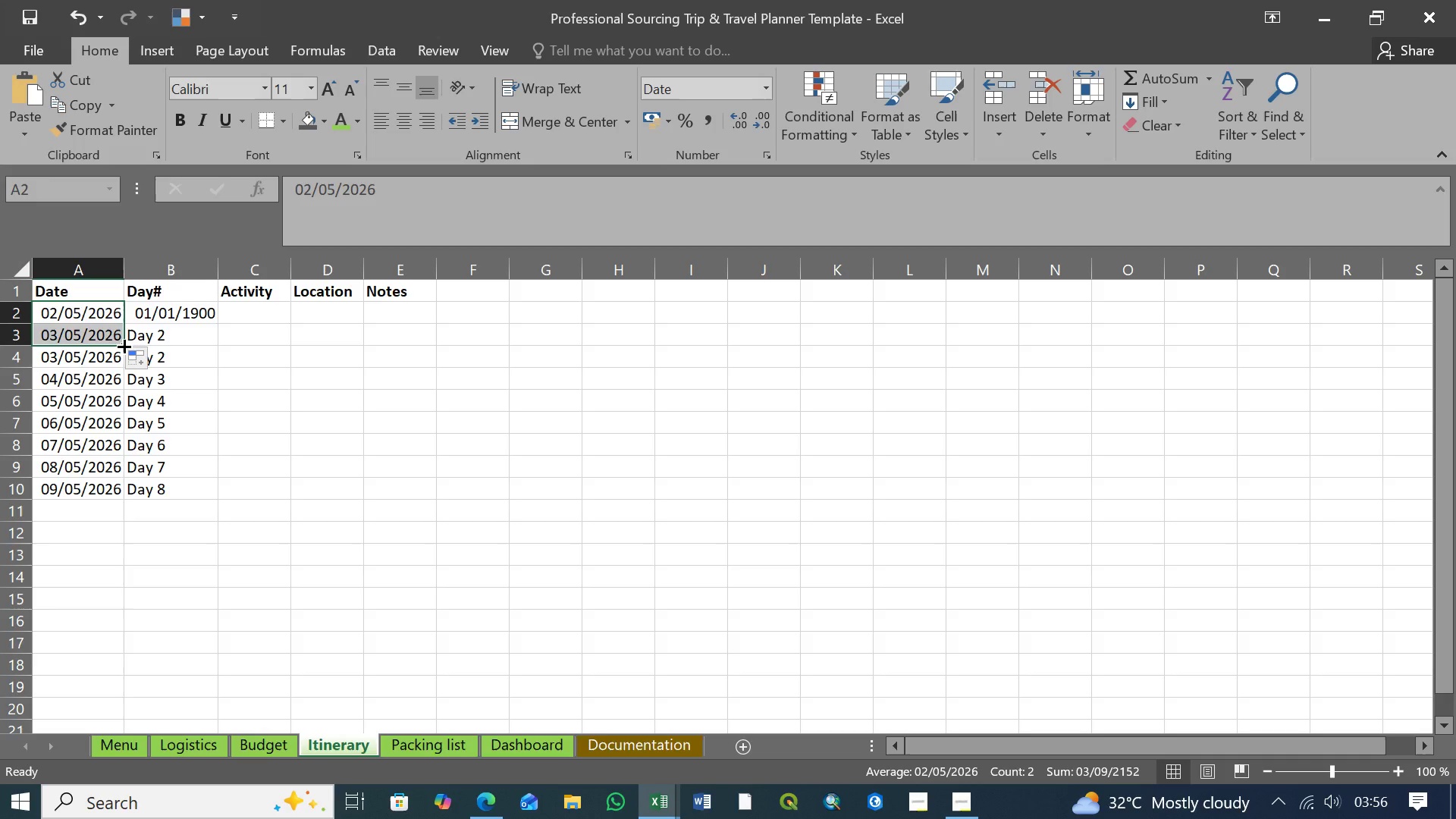 
key(Control+Z)
 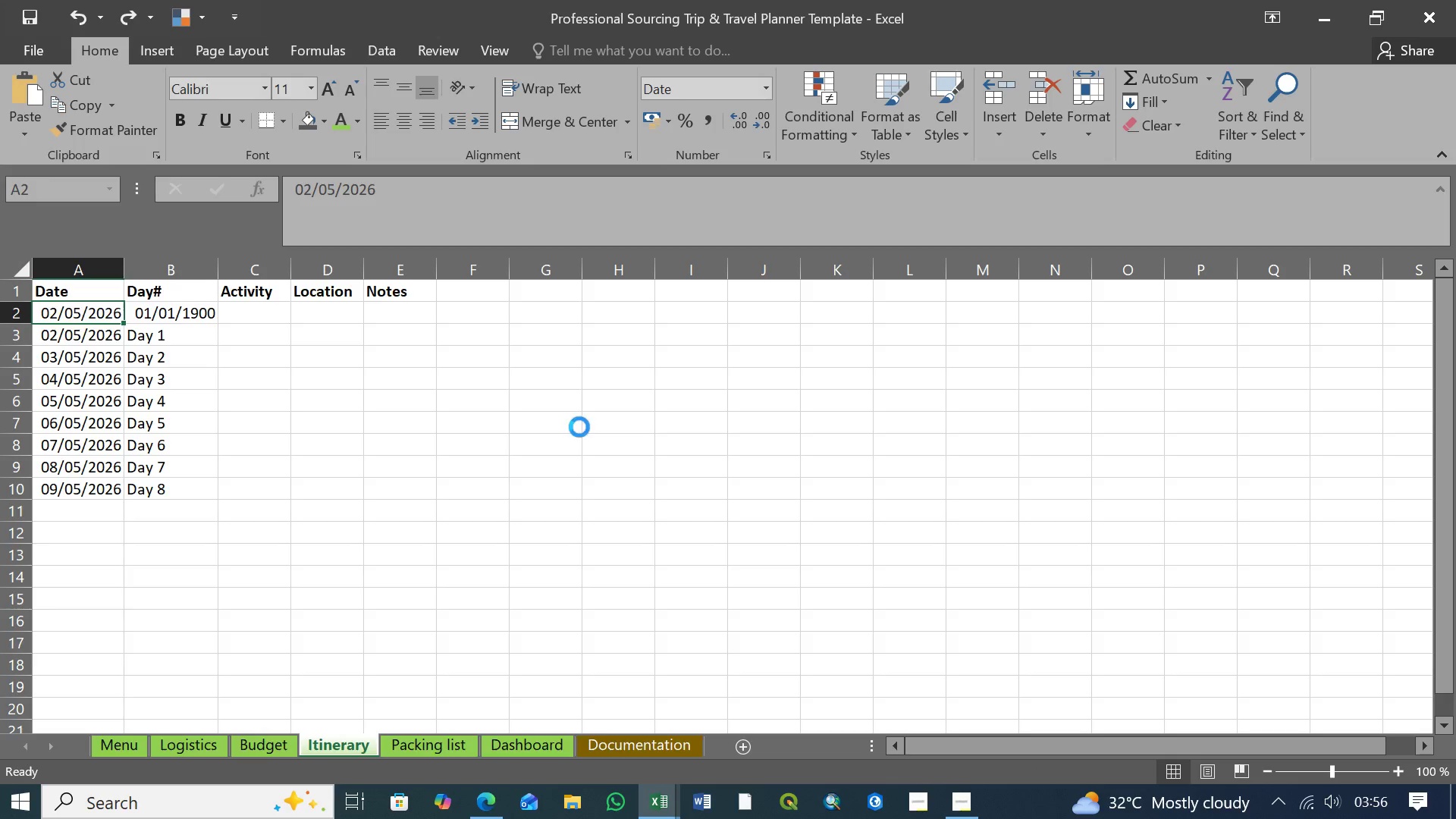 
key(Control+Z)
 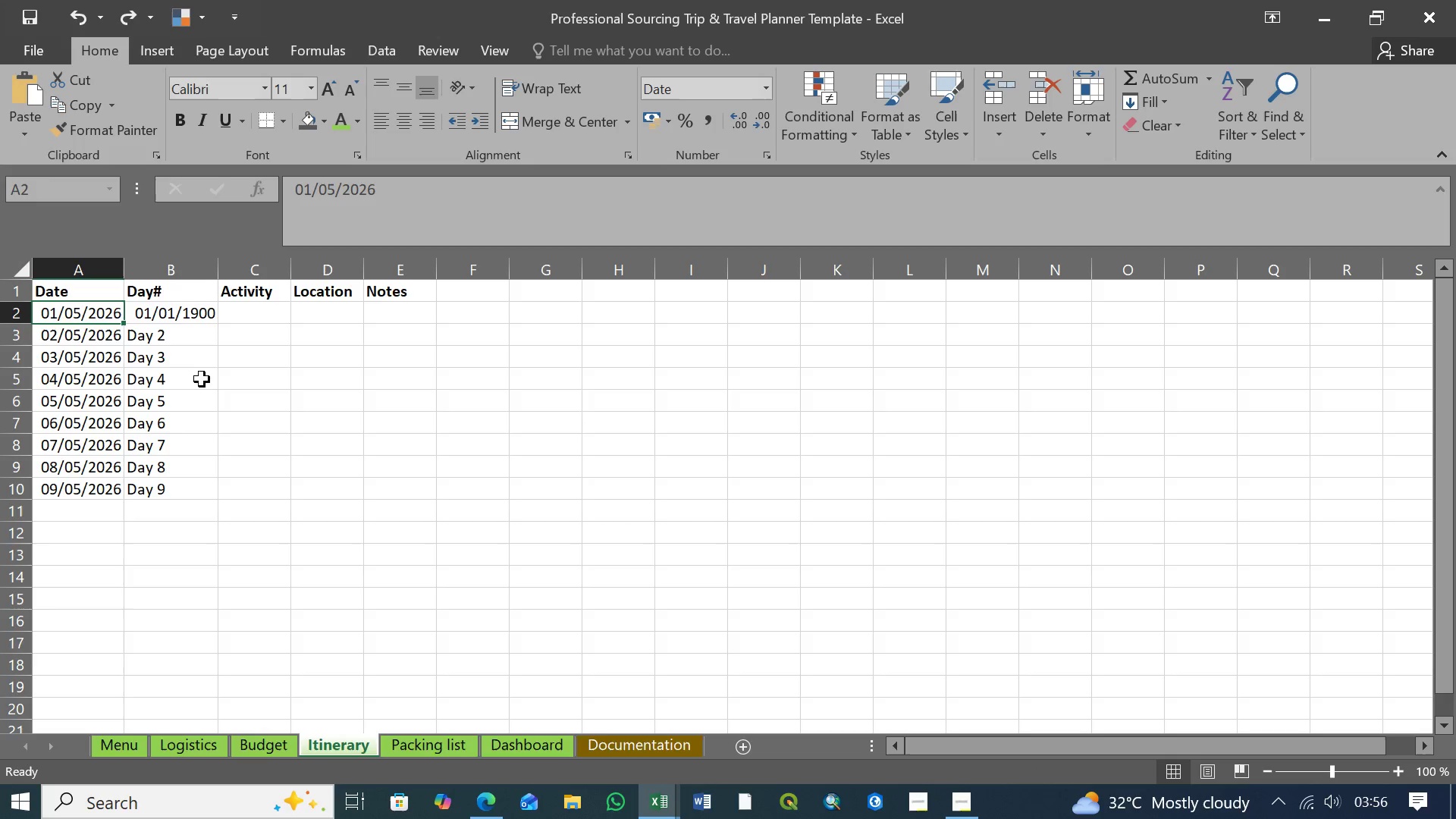 
left_click([400, 188])
 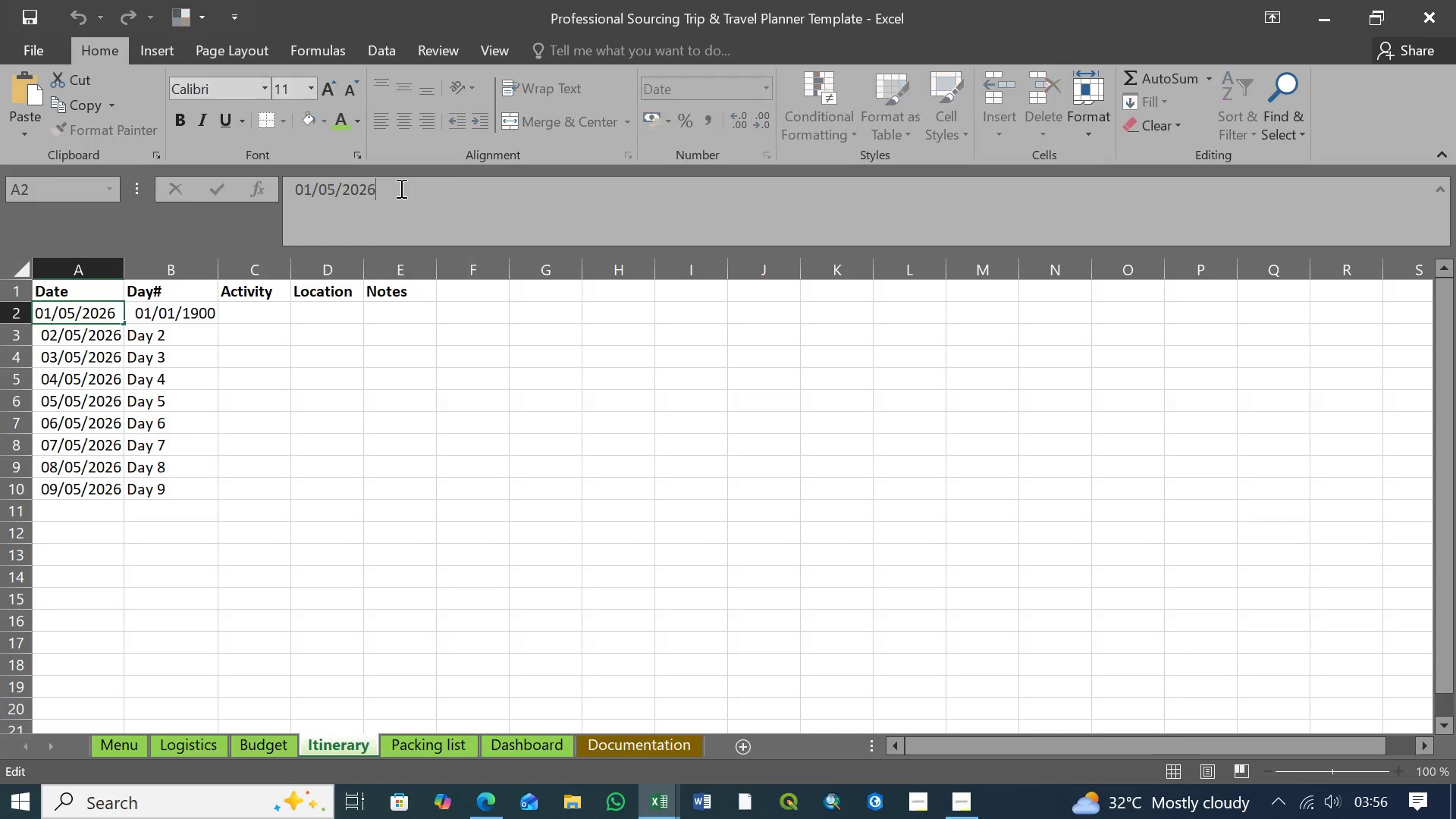 
key(Enter)
 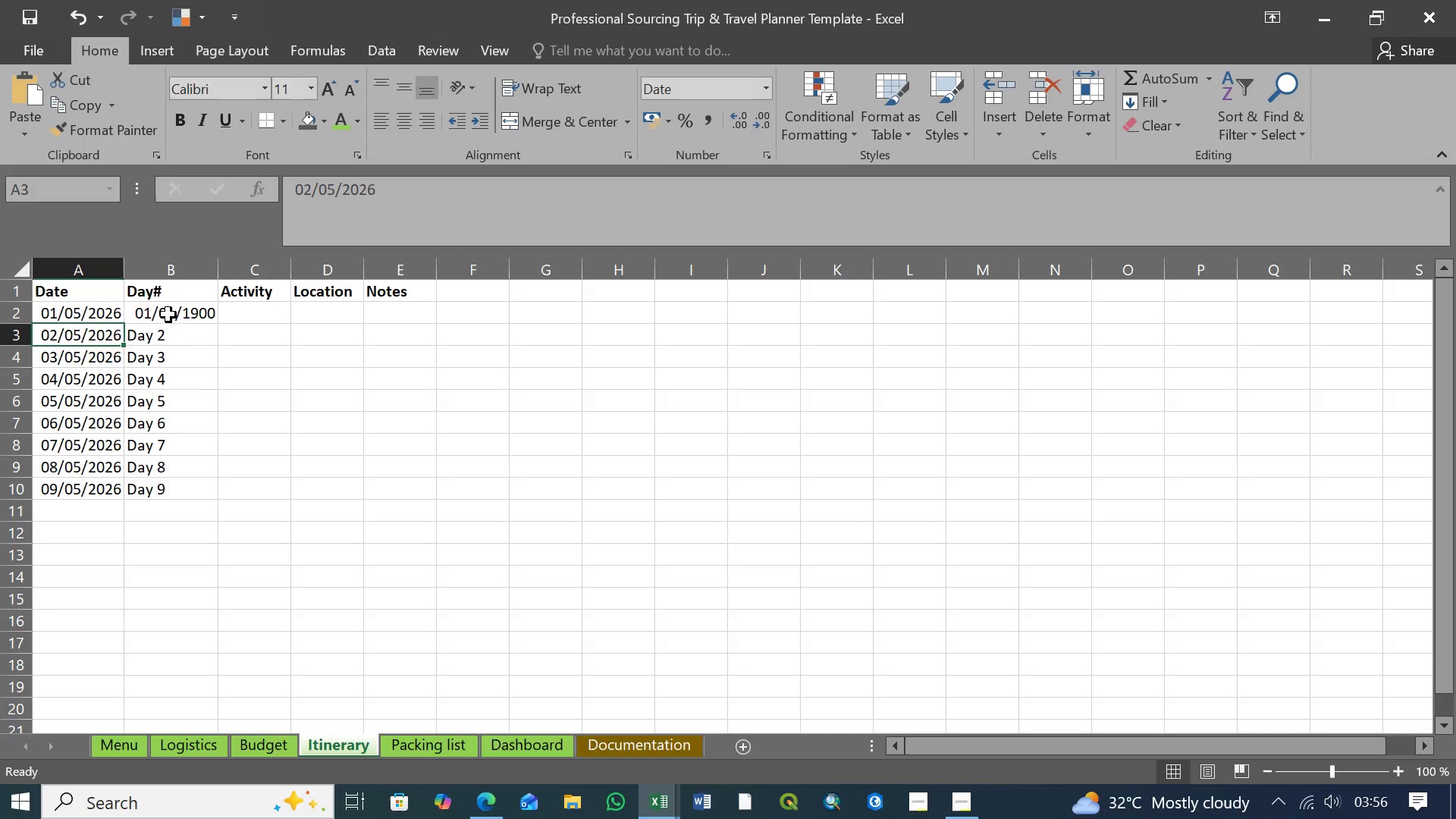 
left_click([172, 311])
 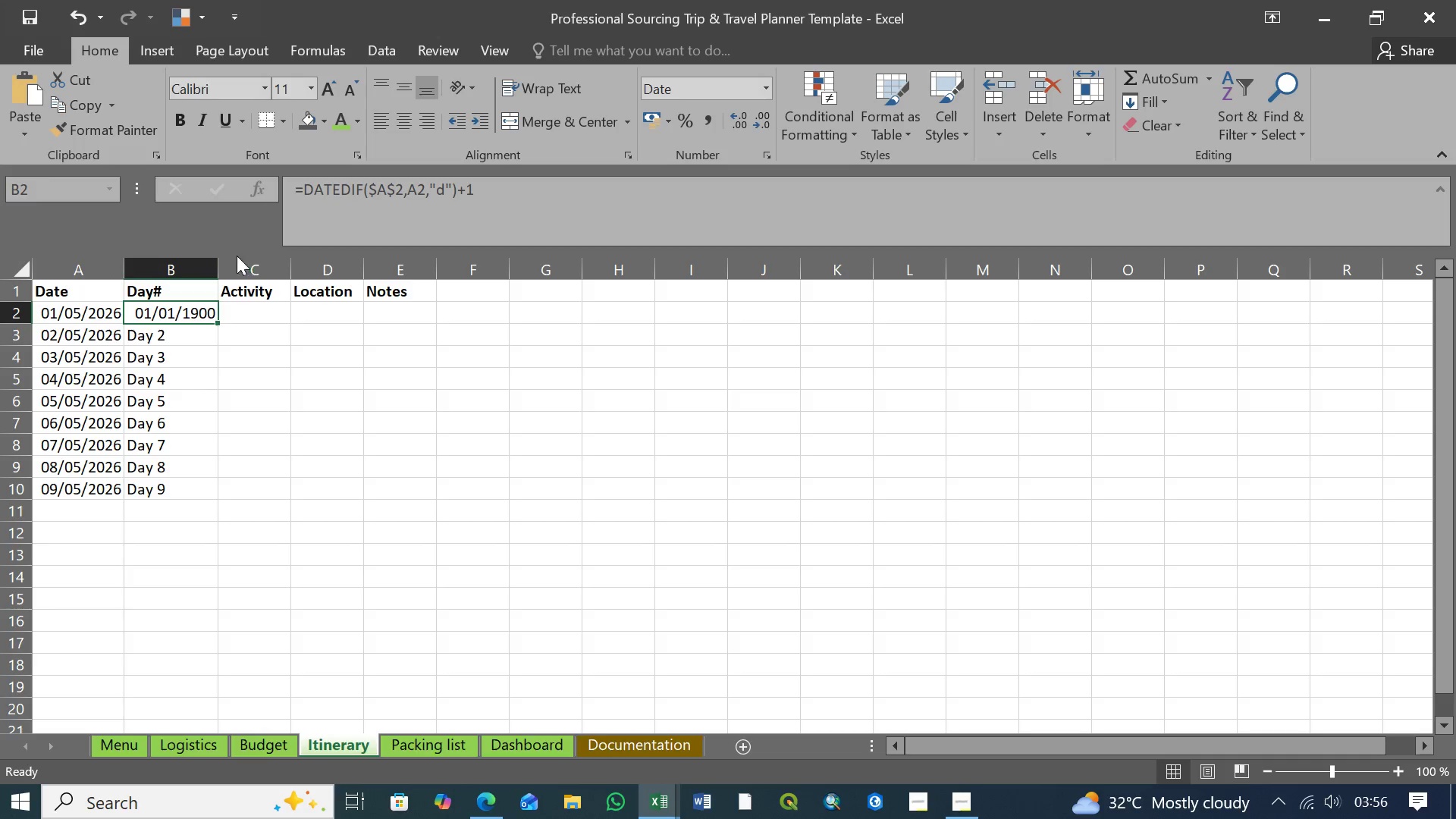 
left_click([298, 192])
 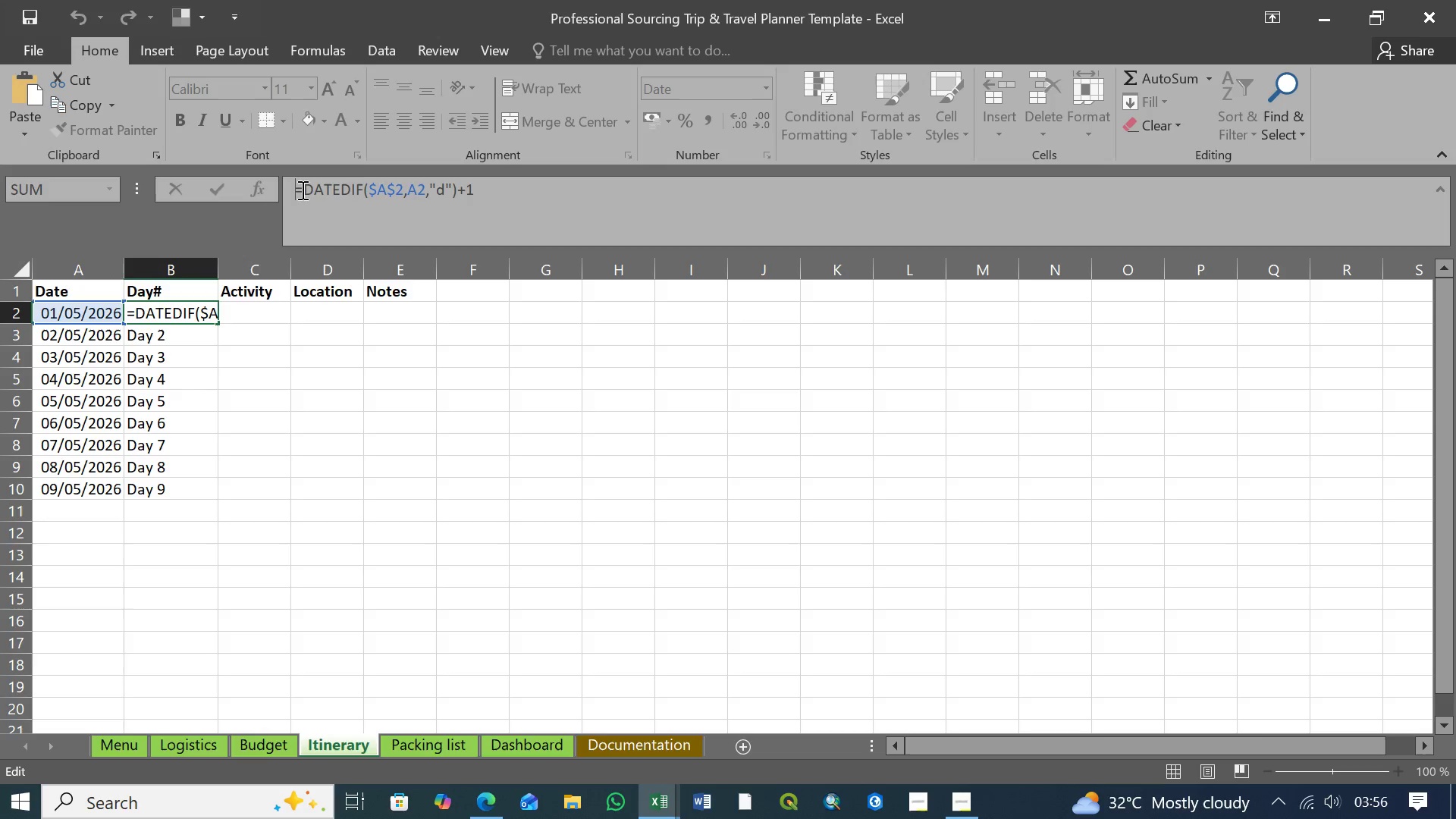 
left_click([303, 190])
 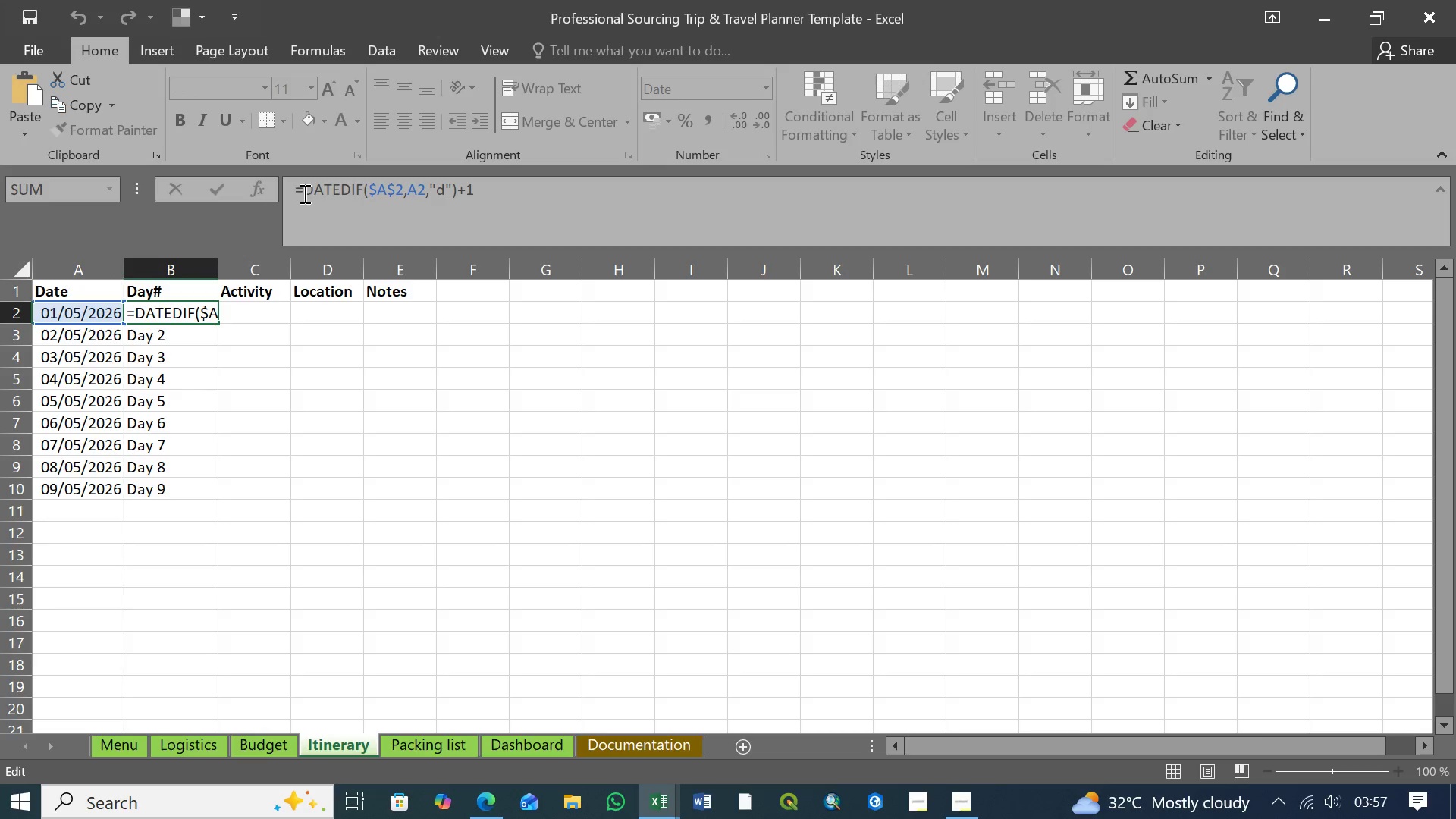 
key(Control+V)
 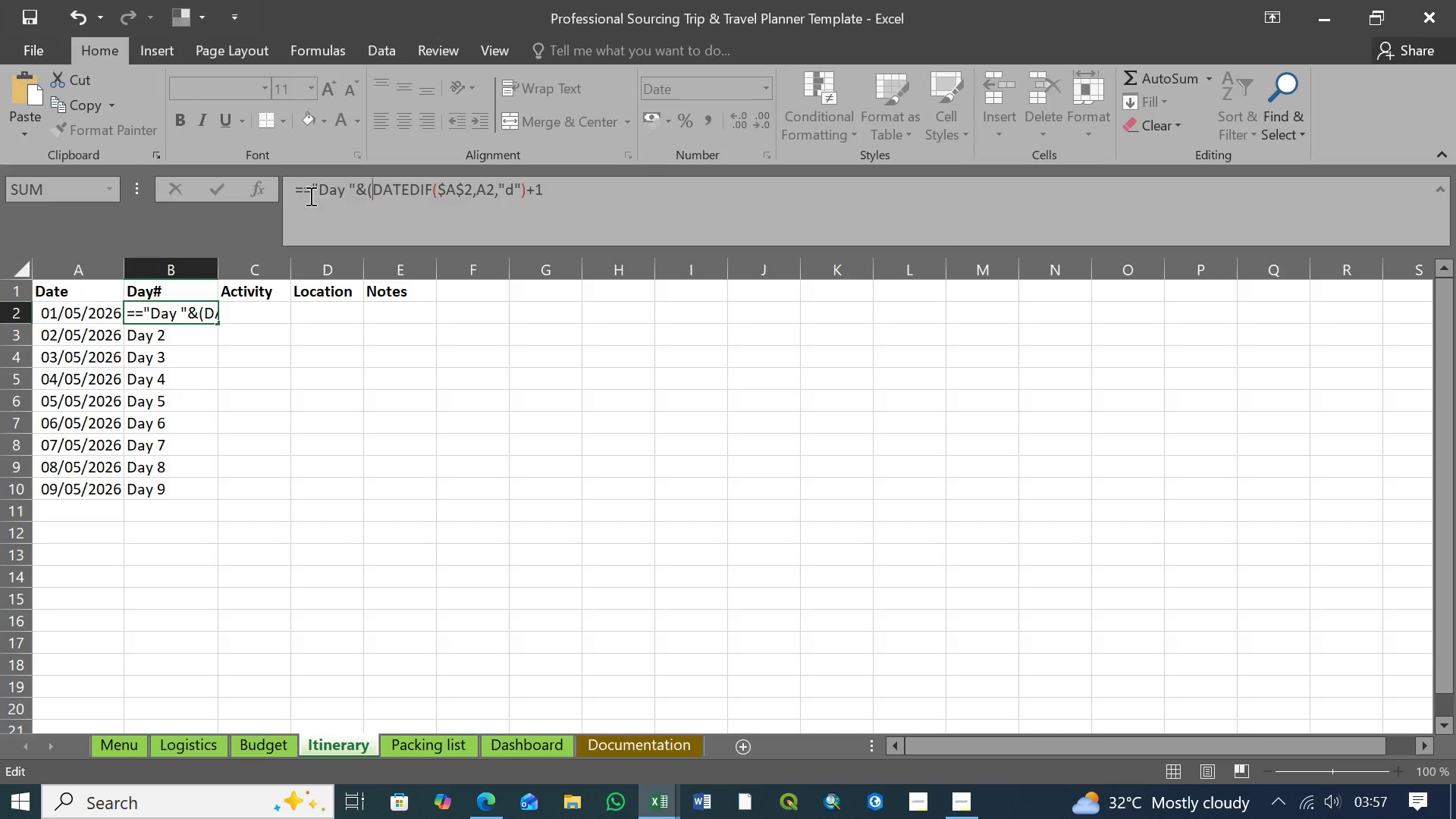 
left_click([304, 189])
 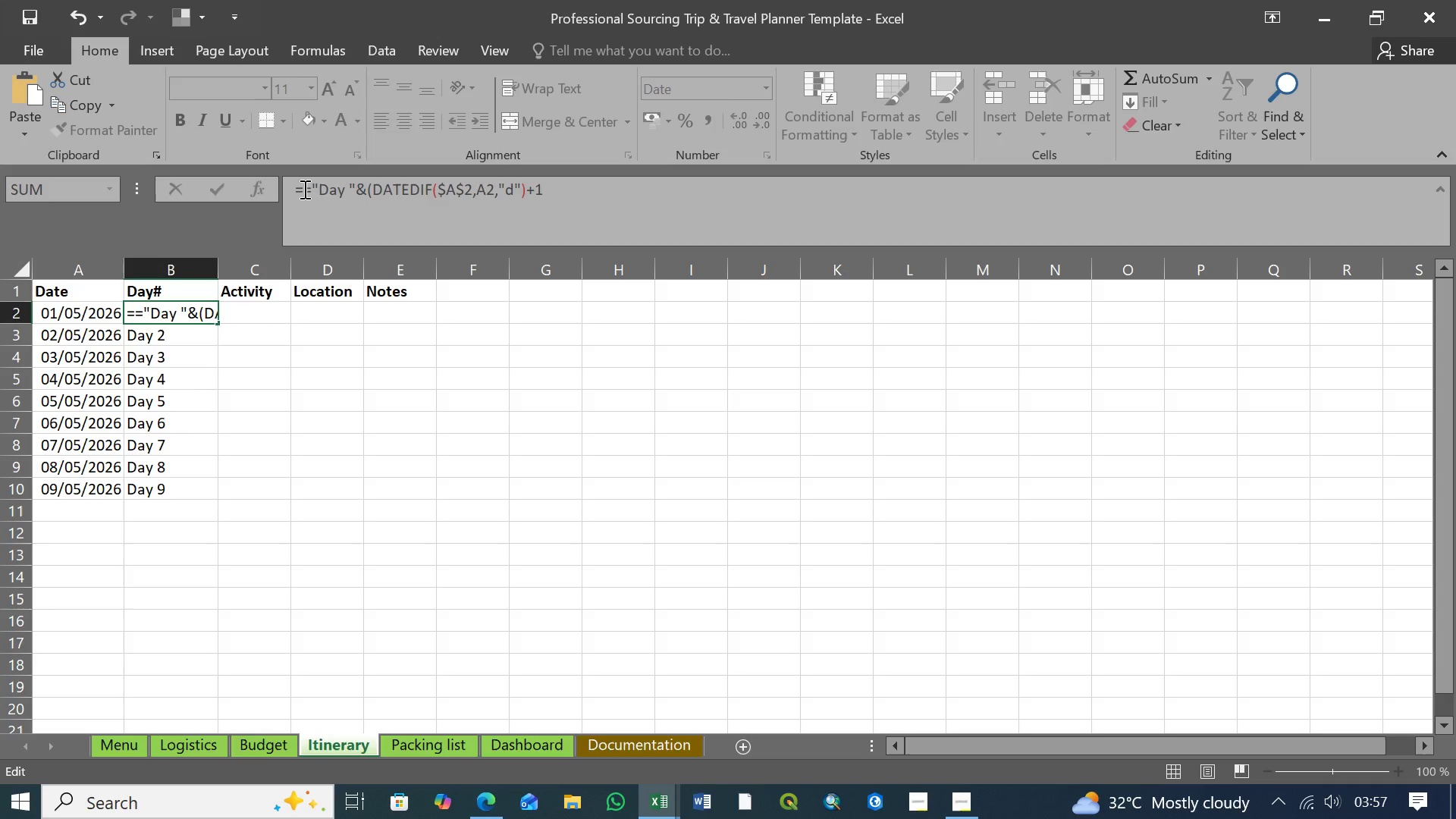 
key(Backspace)
 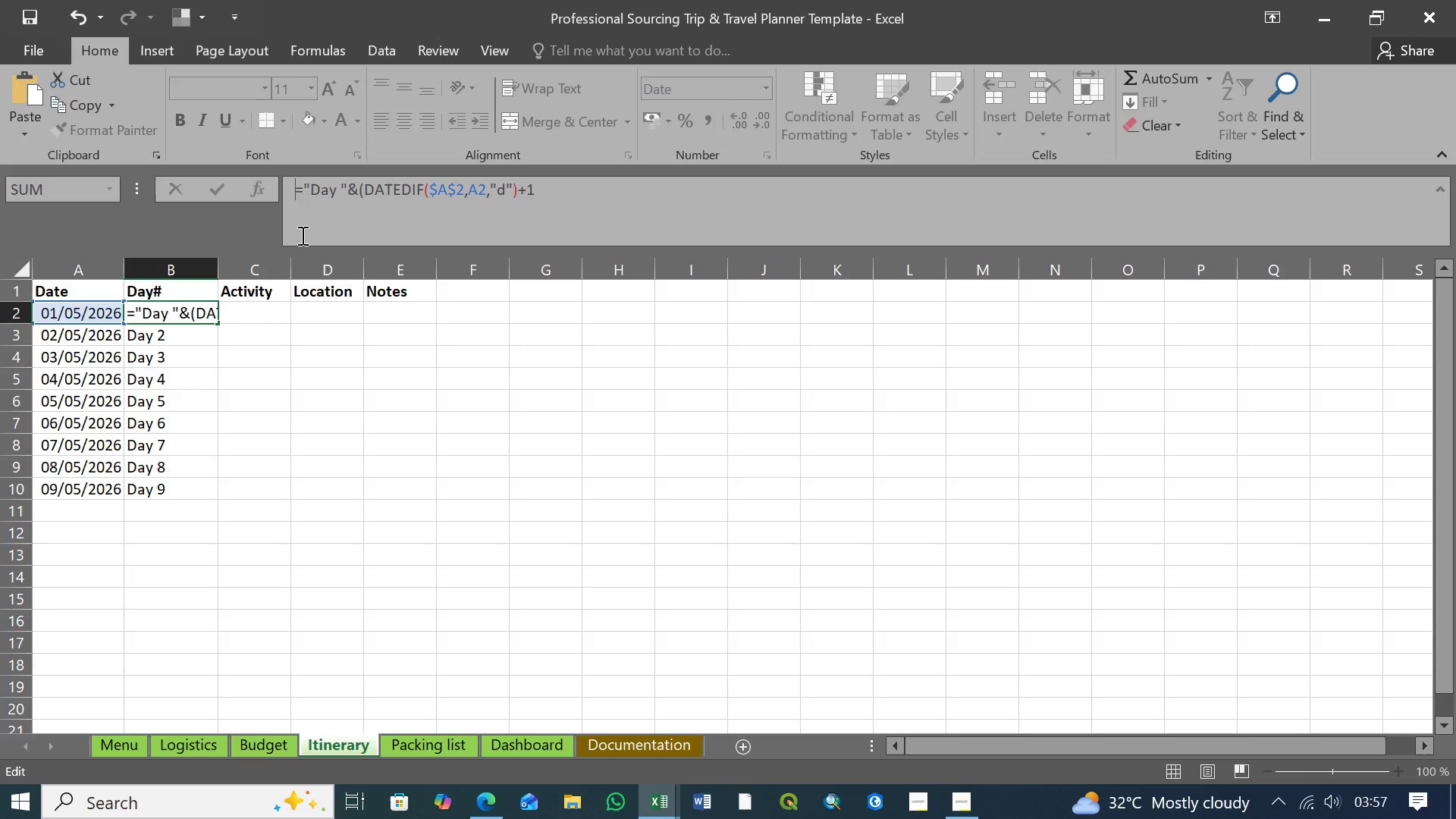 
key(Backspace)
 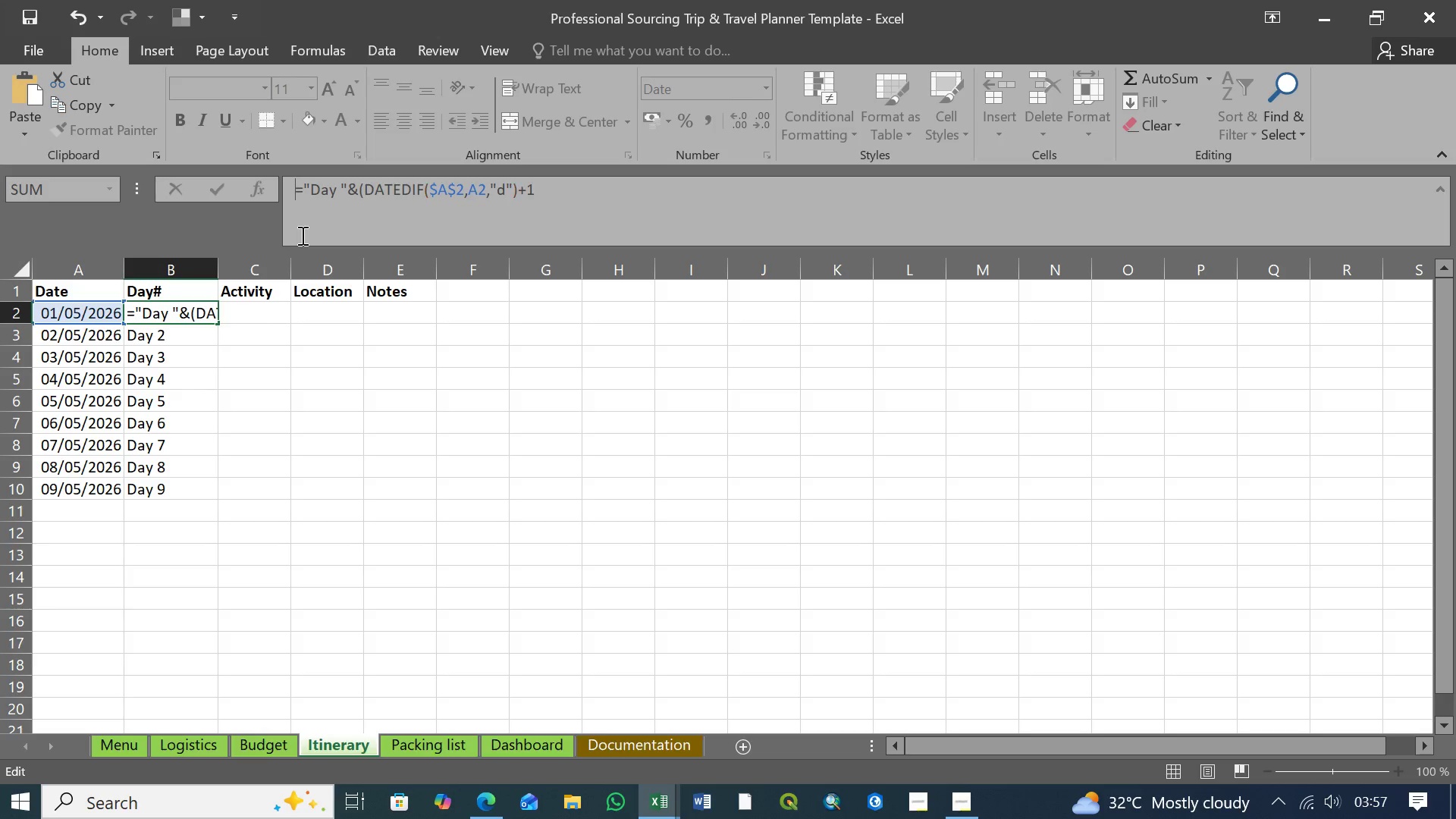 
key(Backspace)
 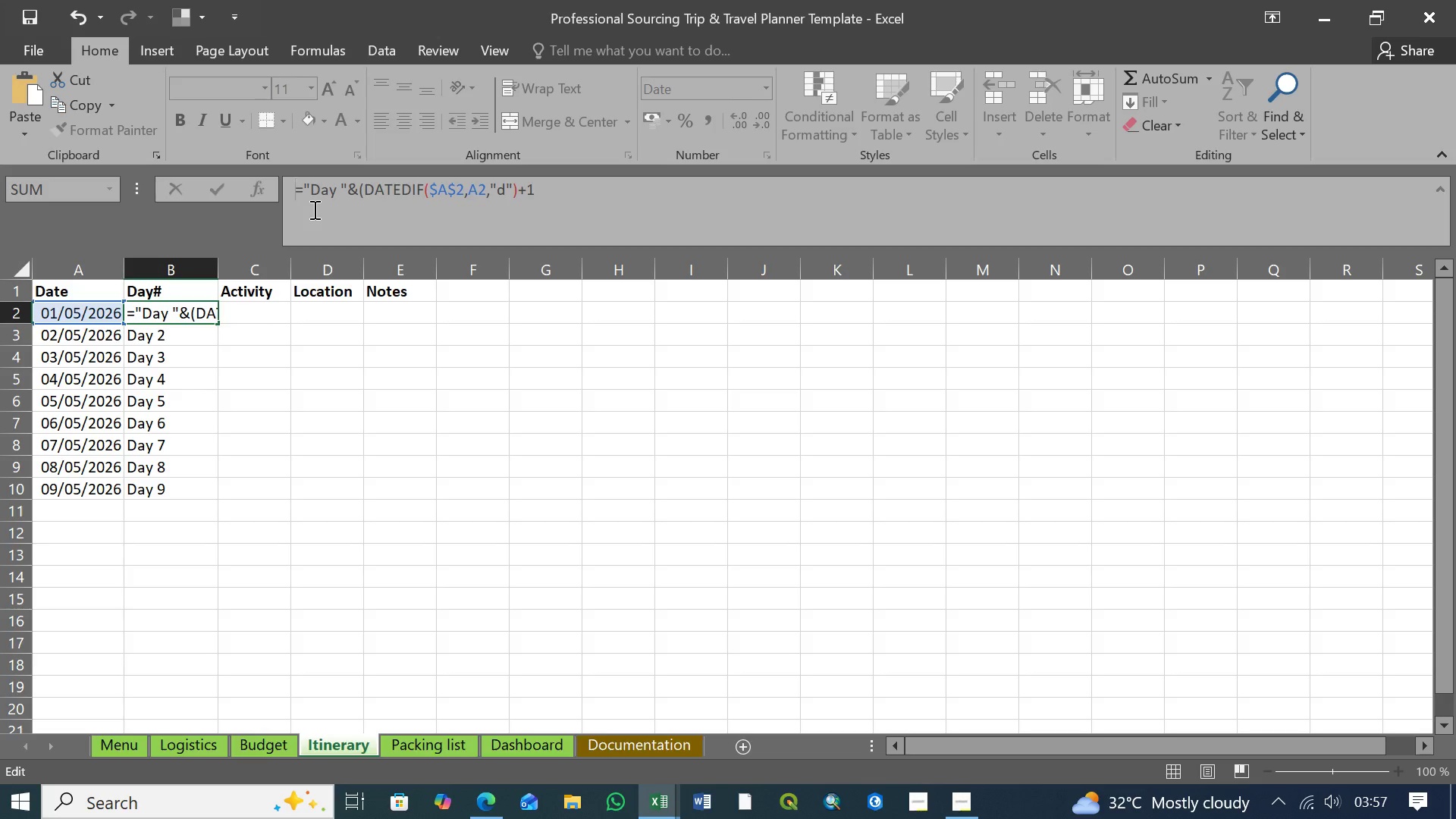 
wait(7.7)
 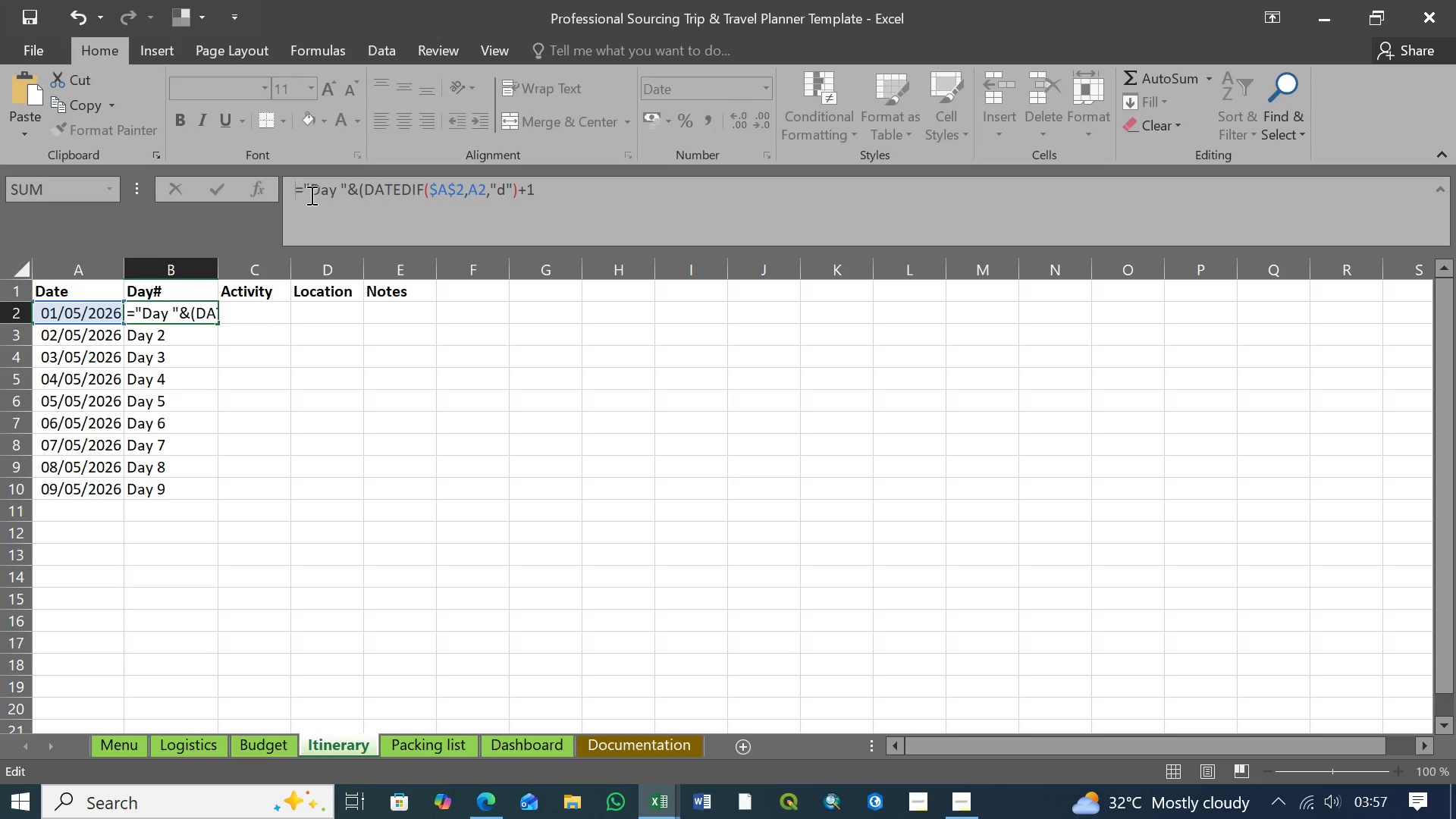 
left_click([548, 186])
 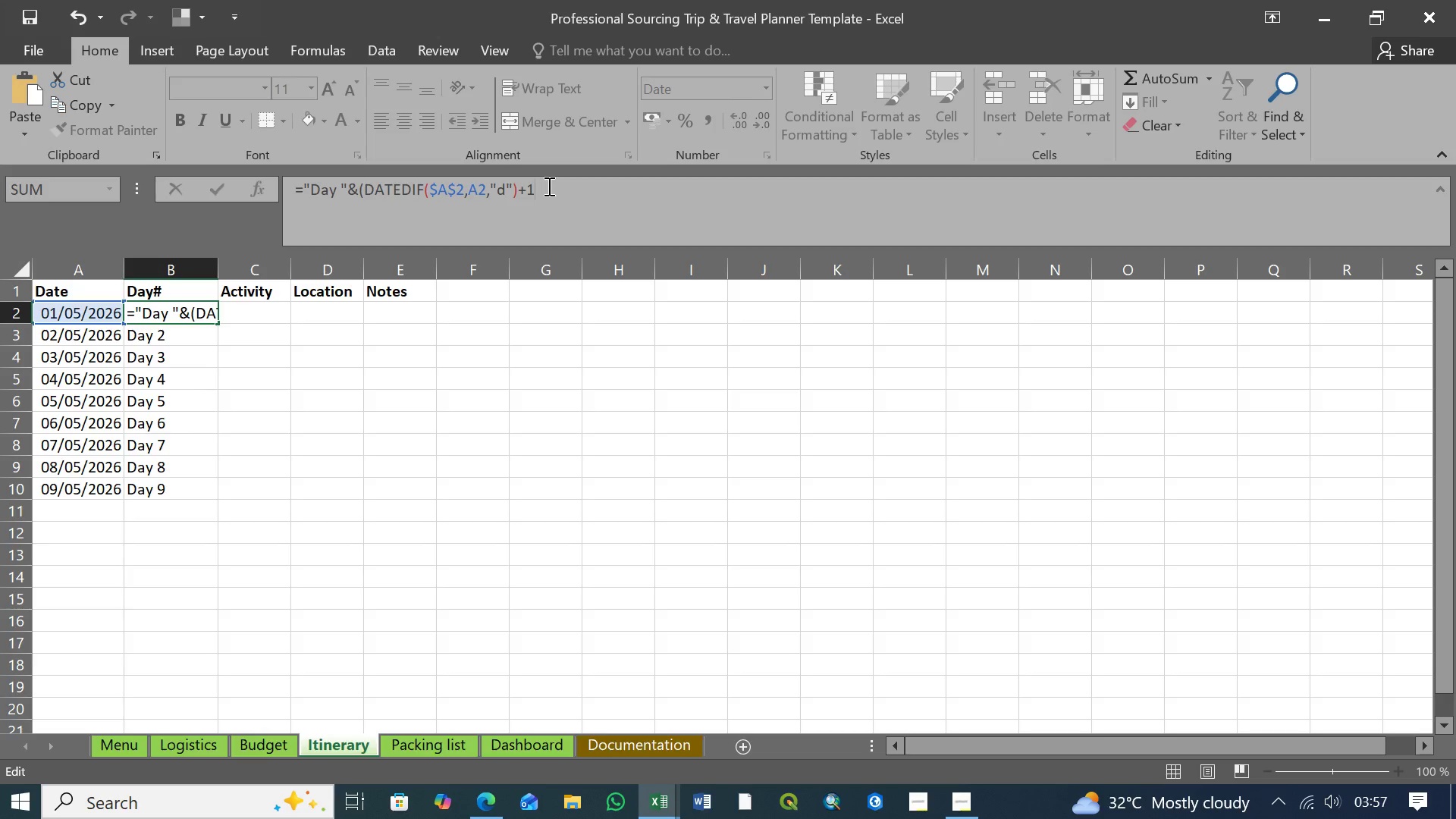 
key(Shift+0)
 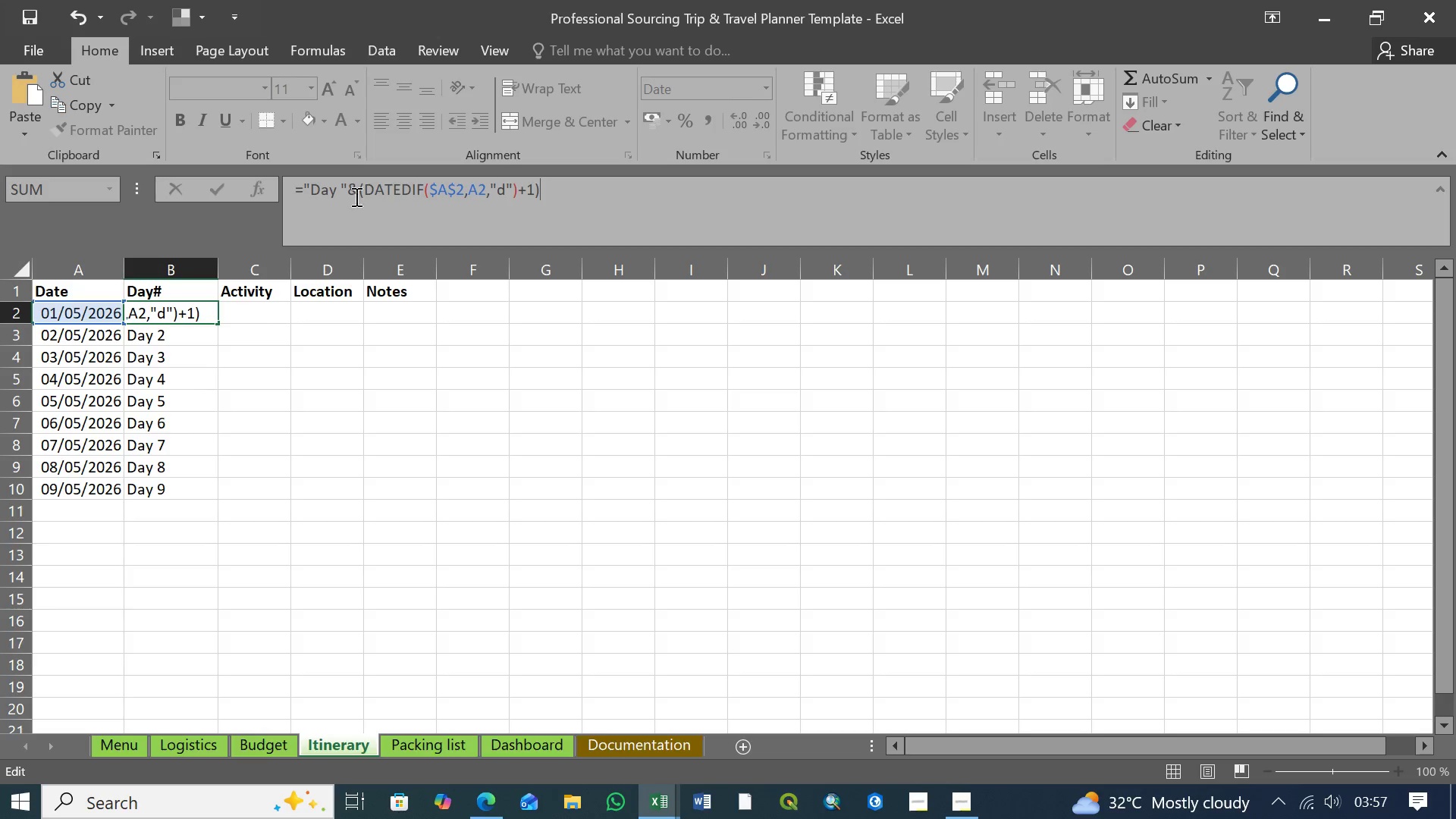 
left_click([343, 187])
 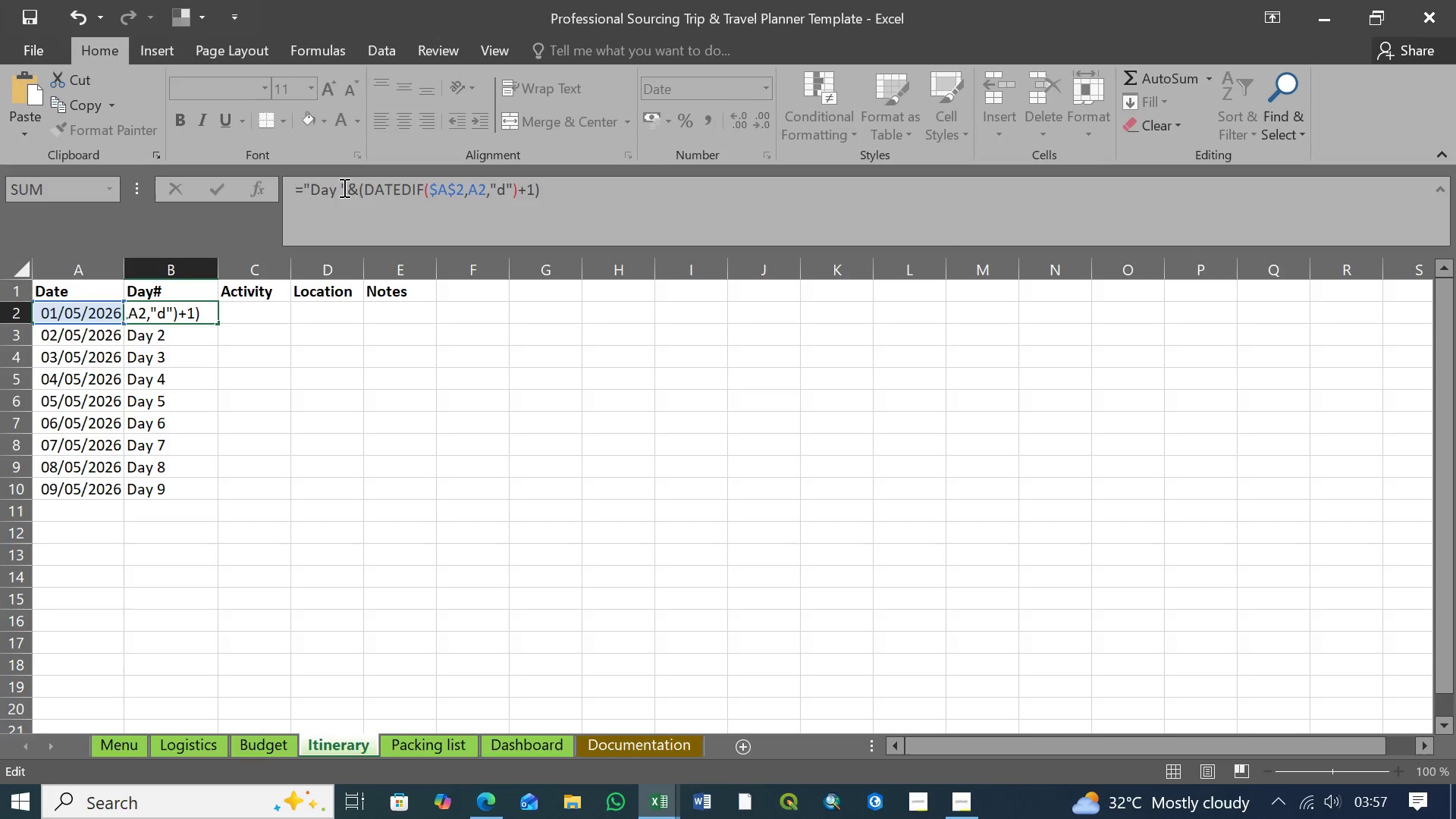 
key(Backspace)
 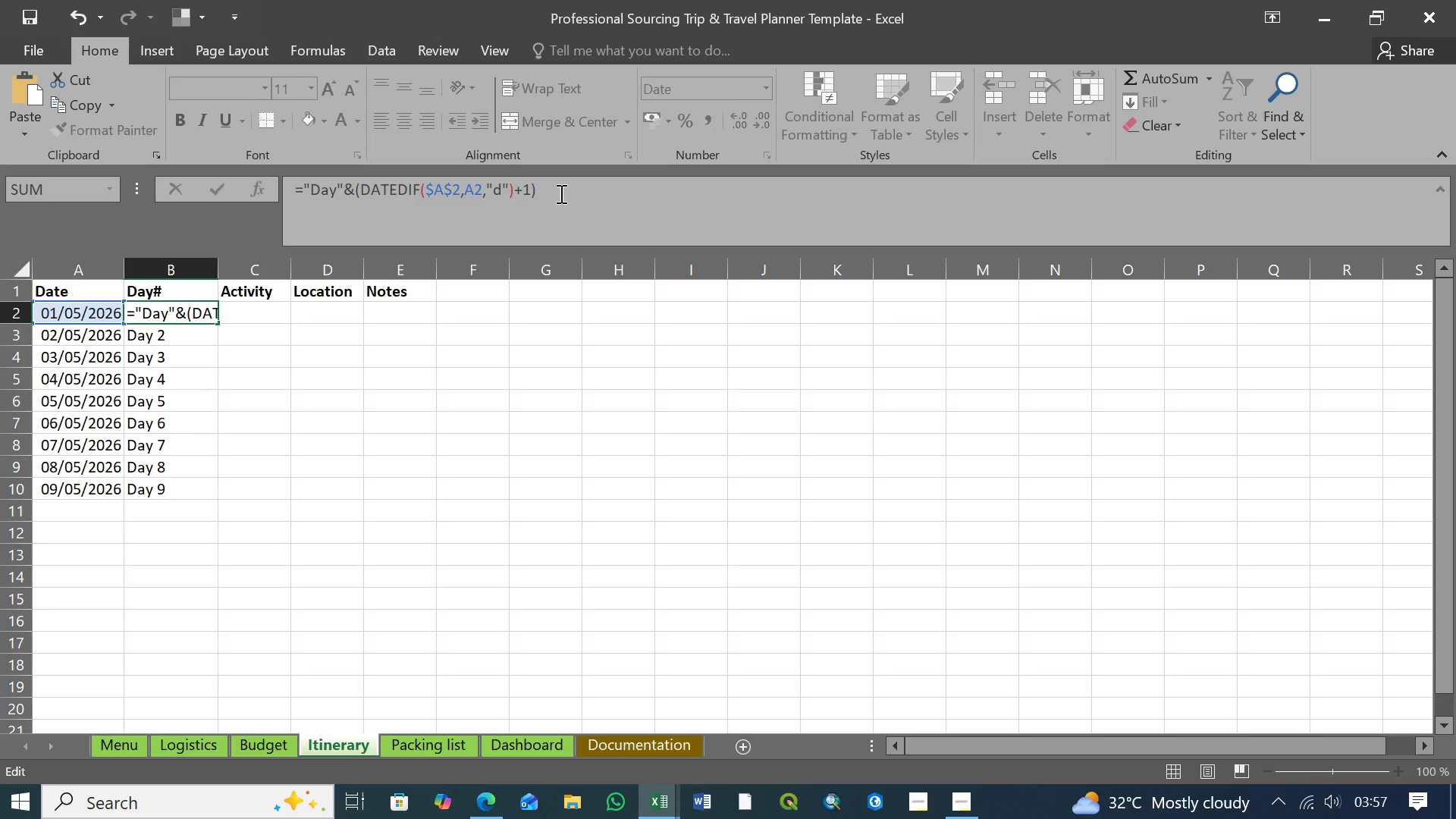 
left_click([560, 187])
 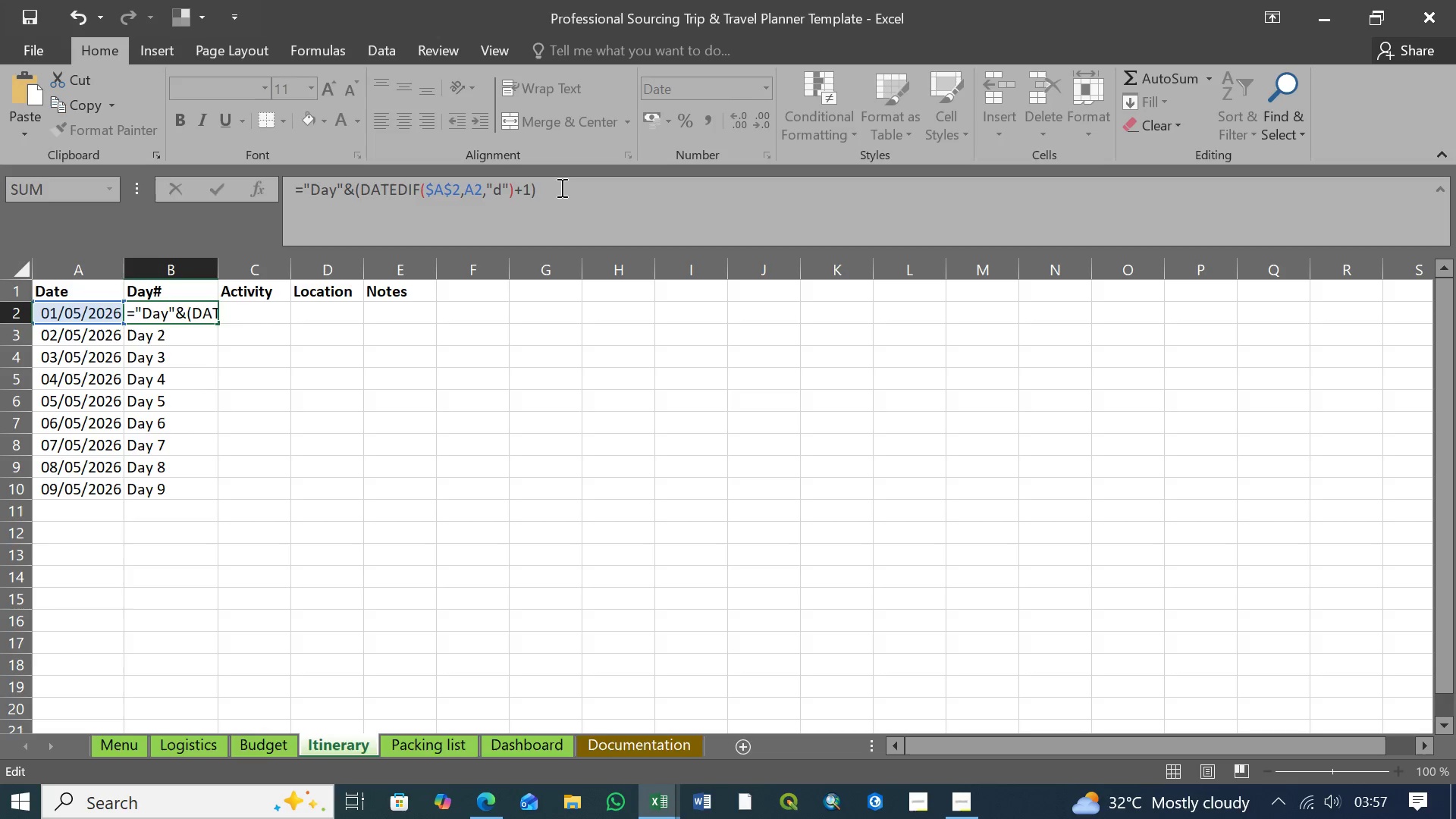 
key(Enter)
 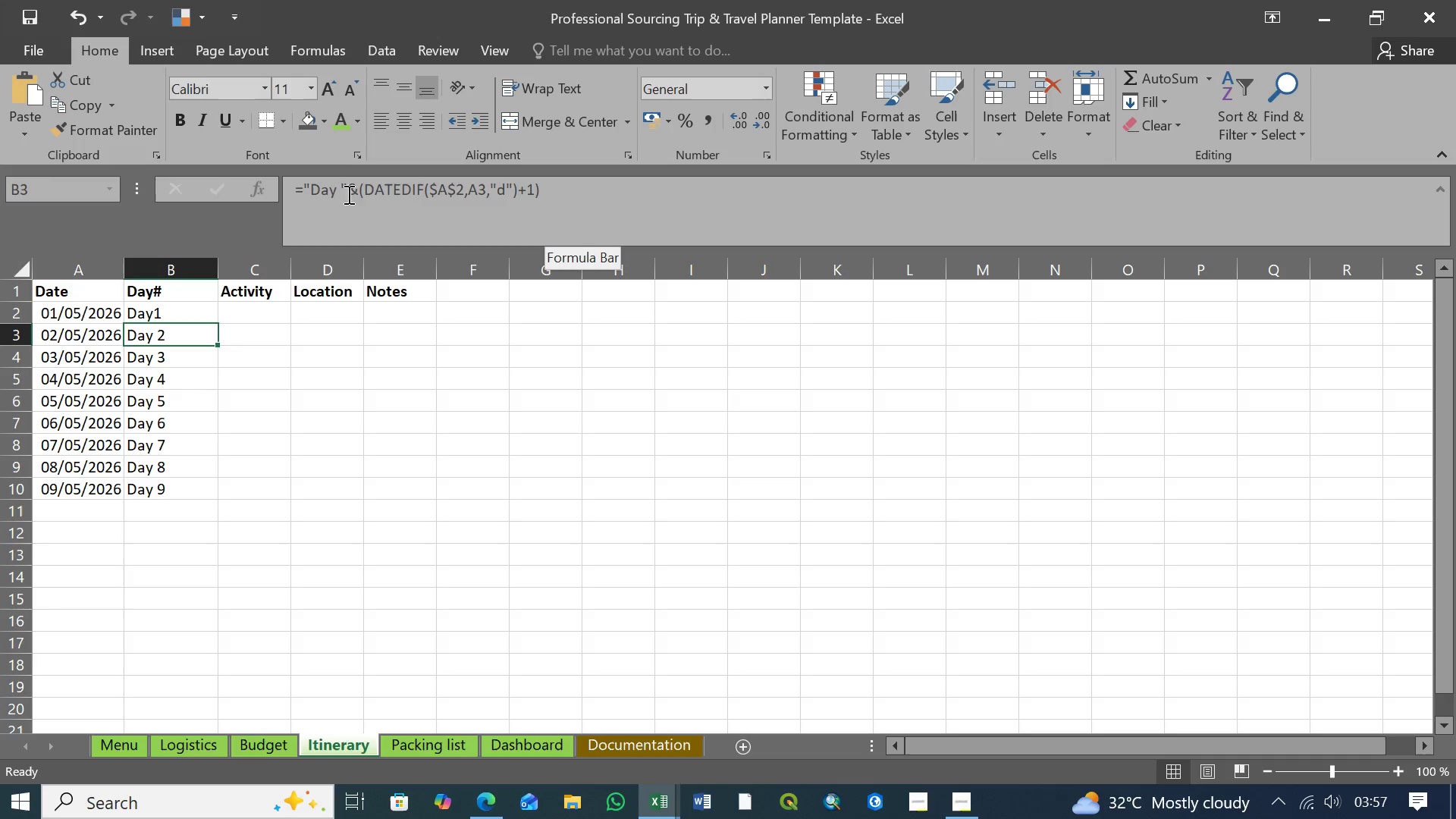 
left_click([342, 187])
 